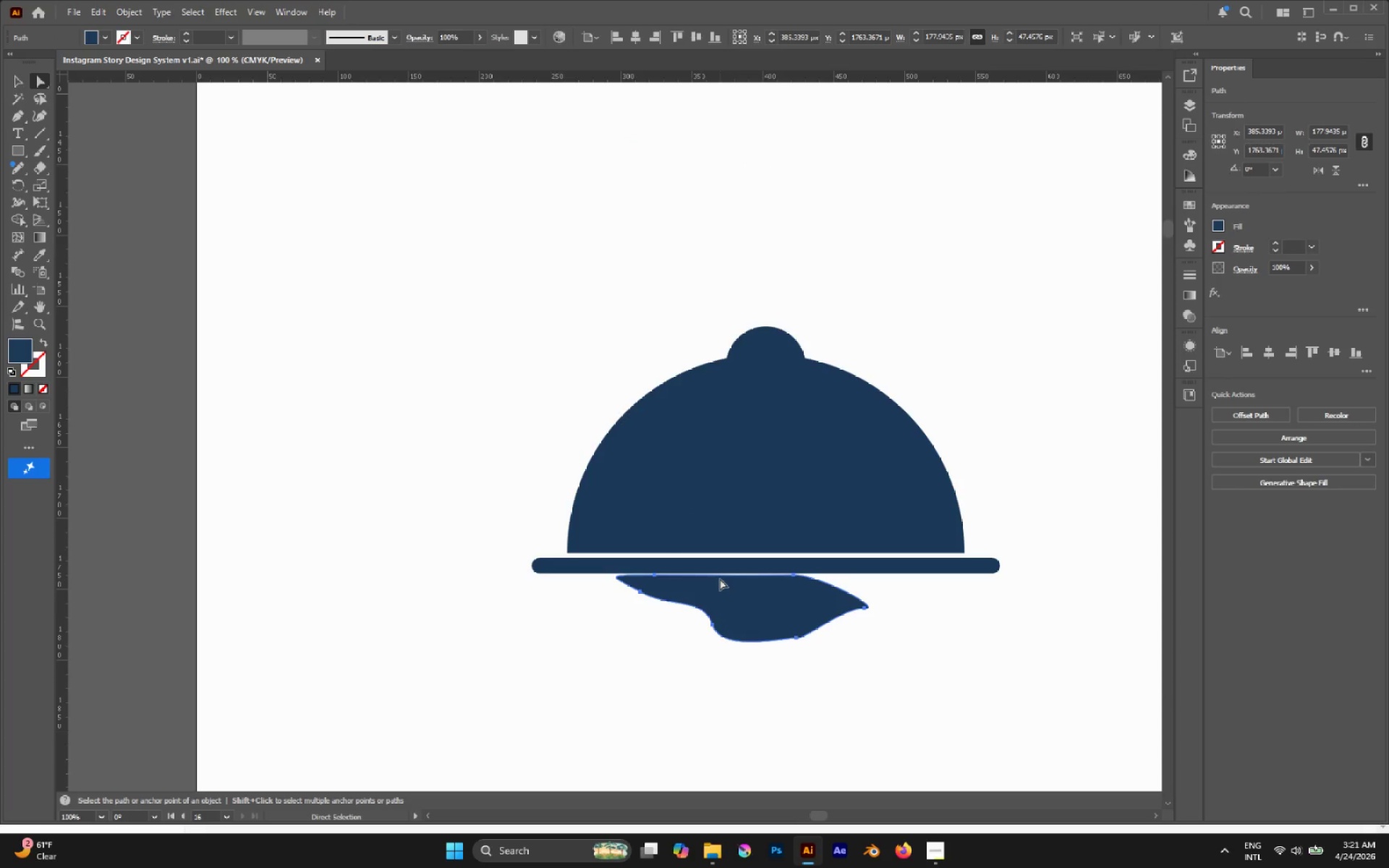 
key(P)
 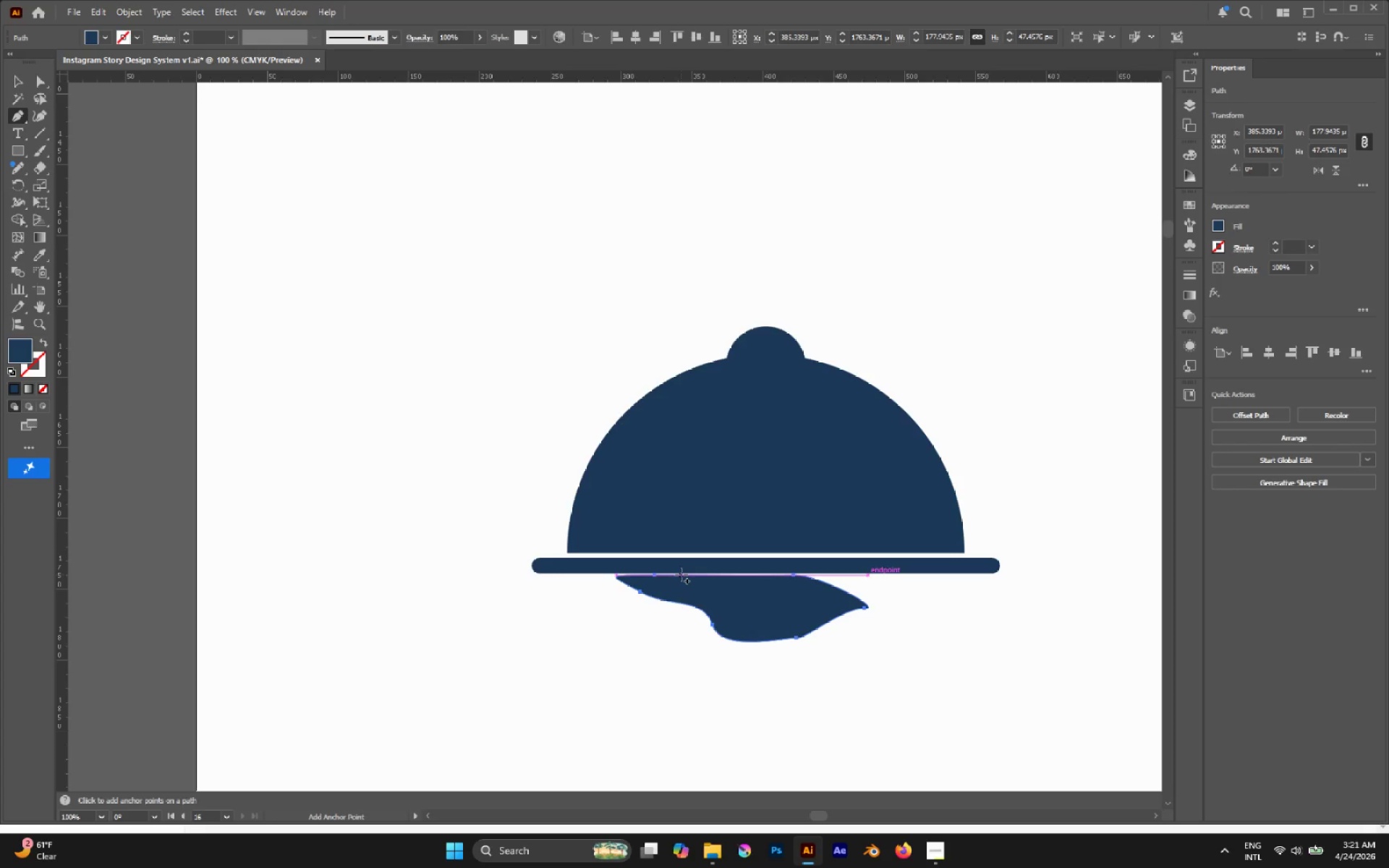 
left_click([681, 574])
 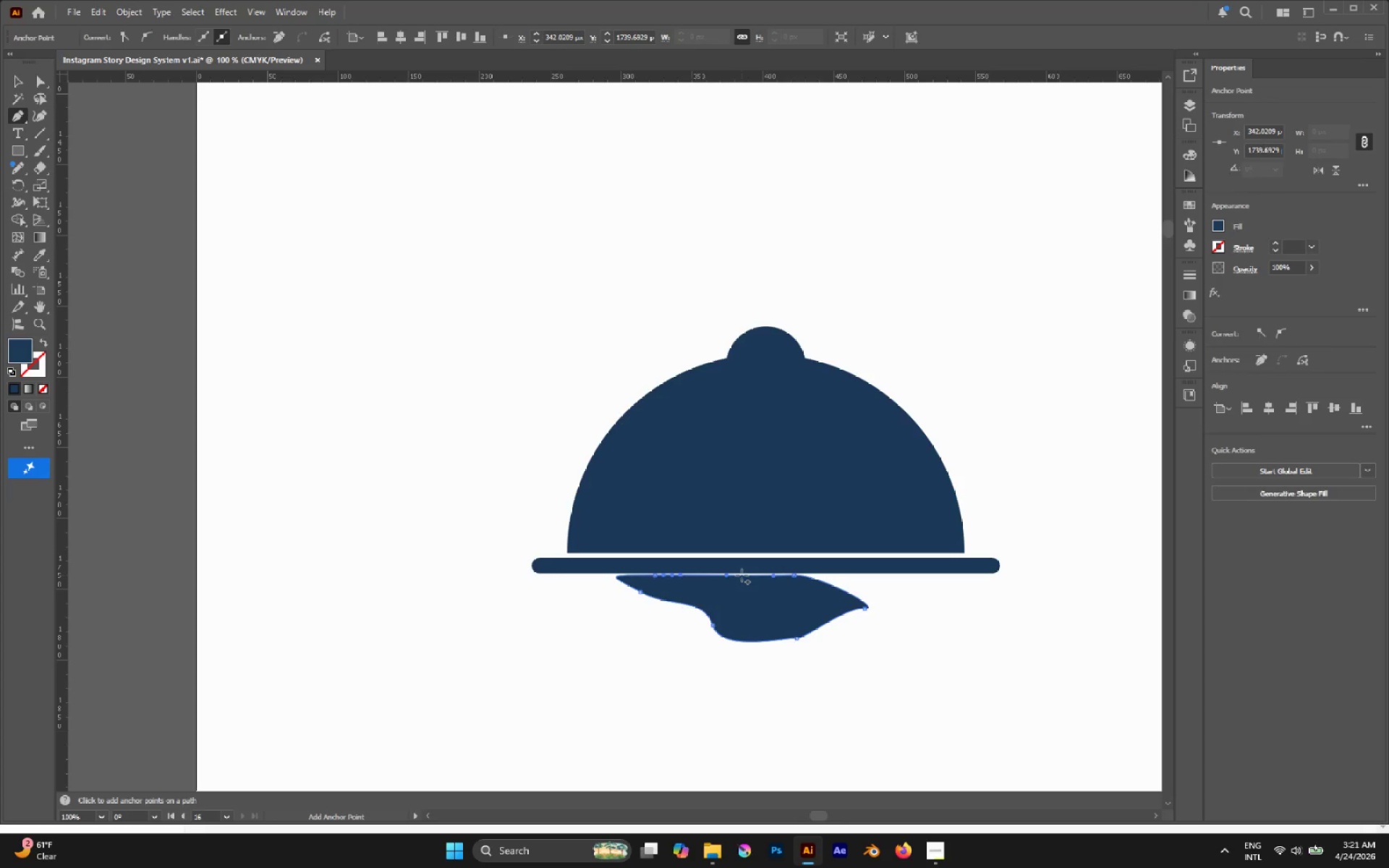 
left_click([742, 576])
 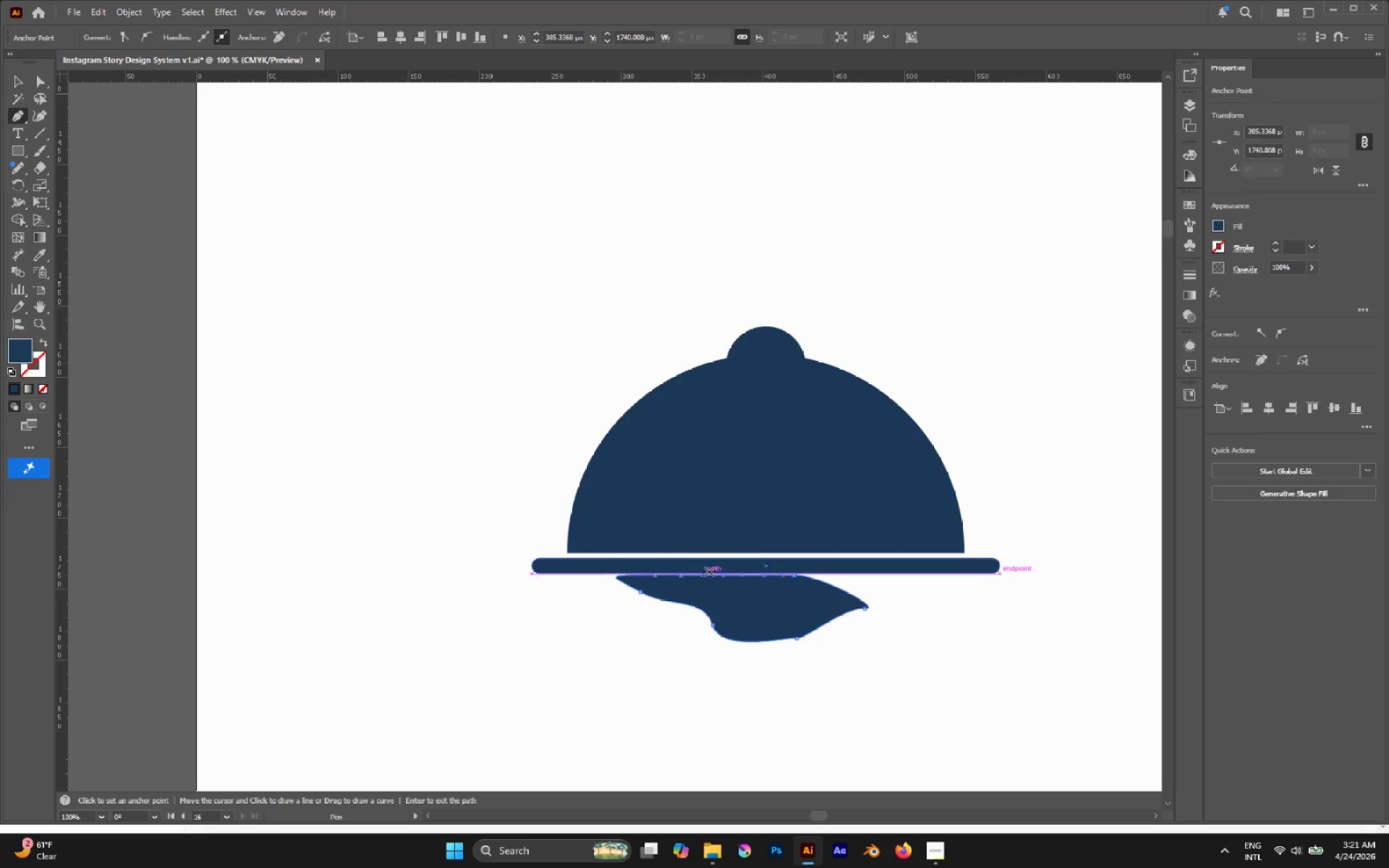 
hold_key(key=AltLeft, duration=0.5)
scroll: coordinate [712, 572], scroll_direction: up, amount: 2.0
 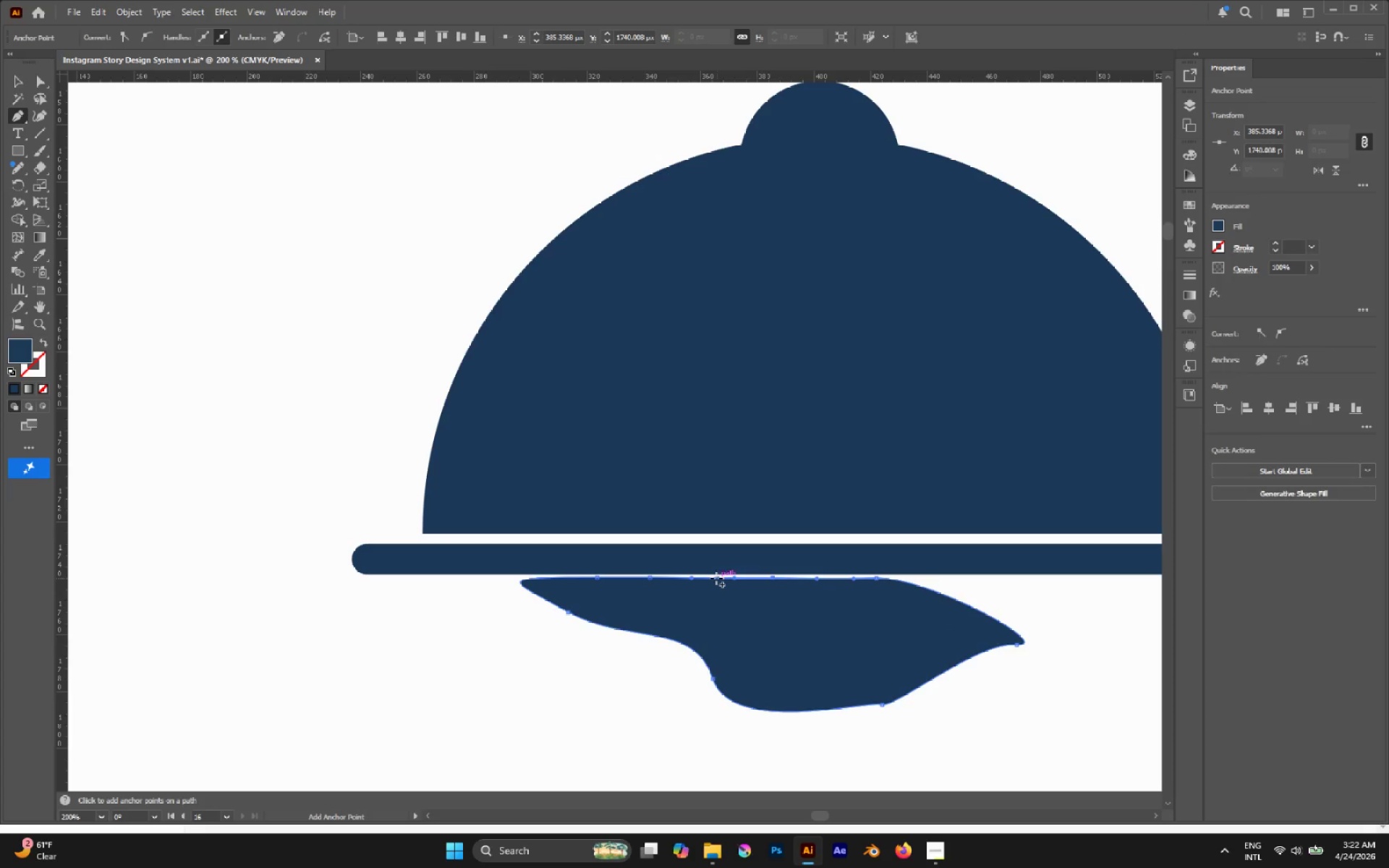 
left_click([706, 578])
 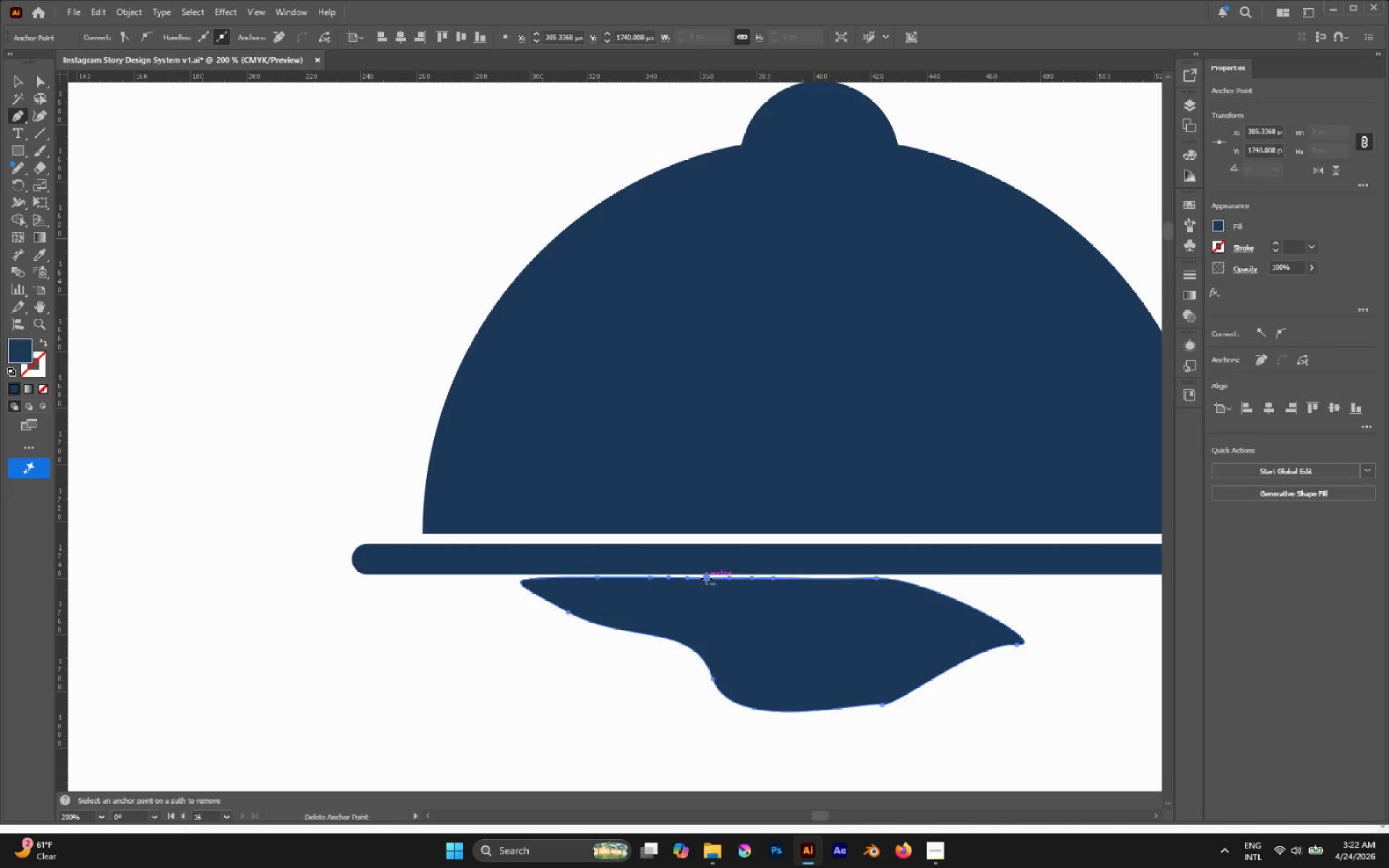 
key(A)
 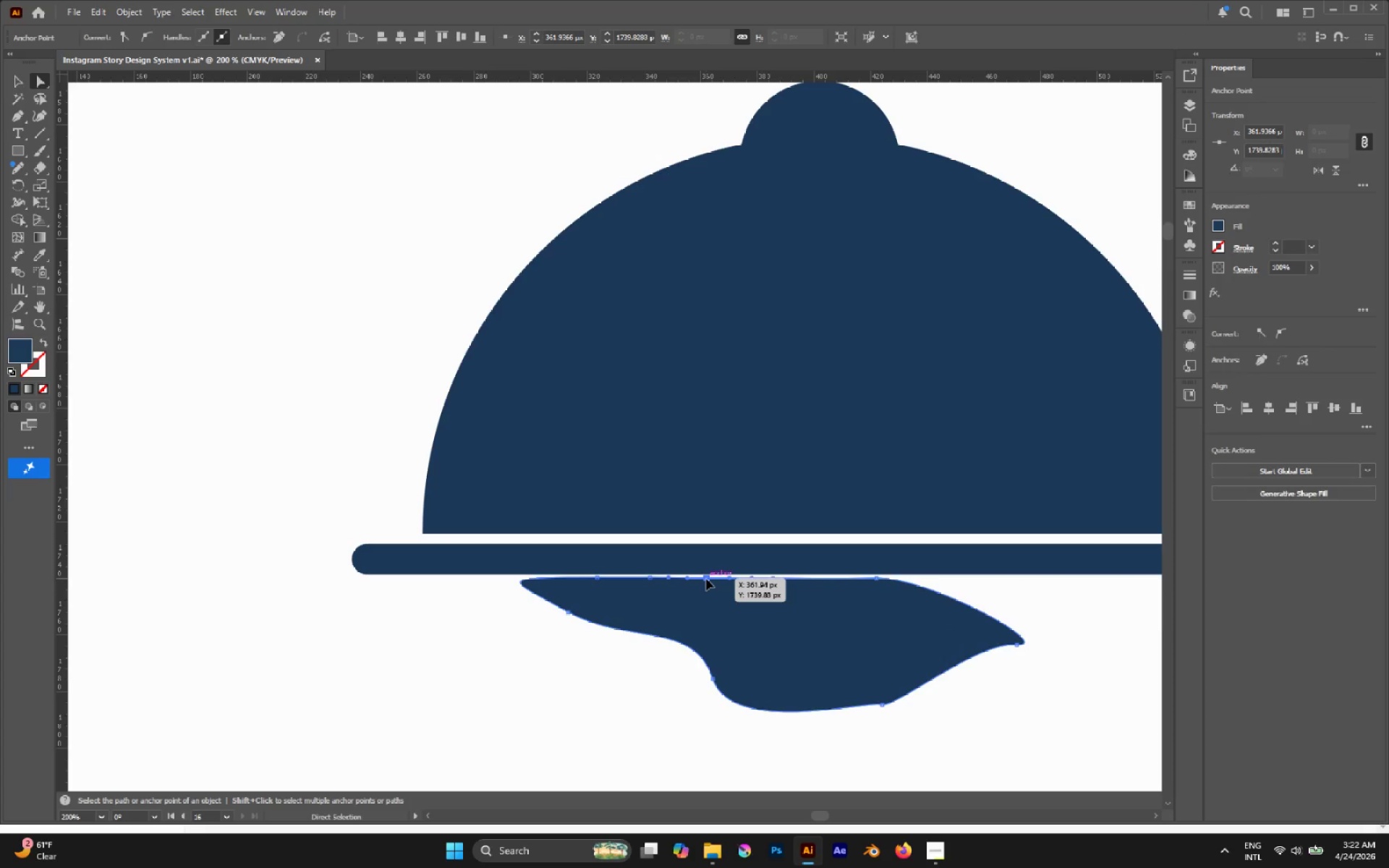 
left_click_drag(start_coordinate=[706, 579], to_coordinate=[764, 599])
 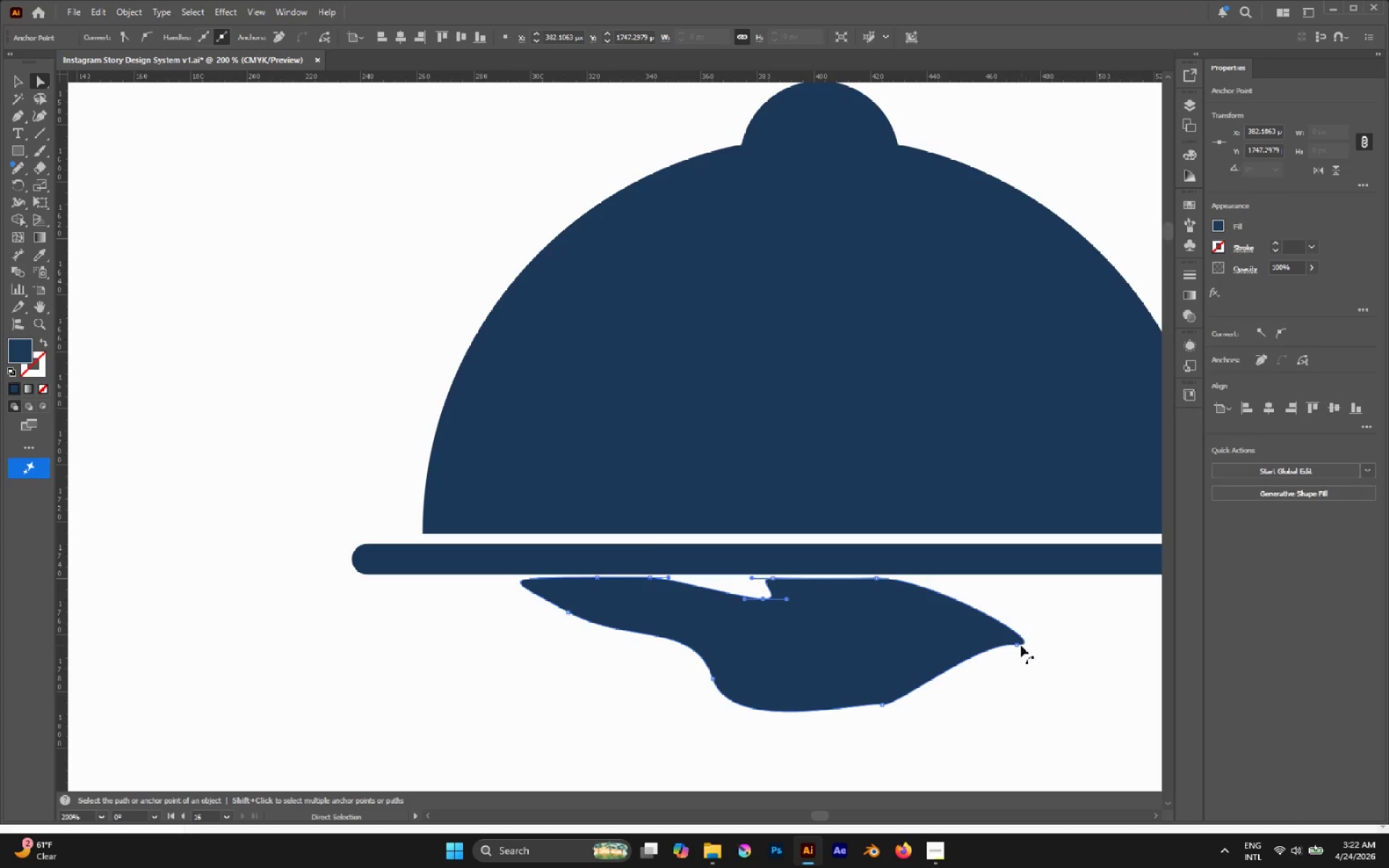 
left_click([1016, 645])
 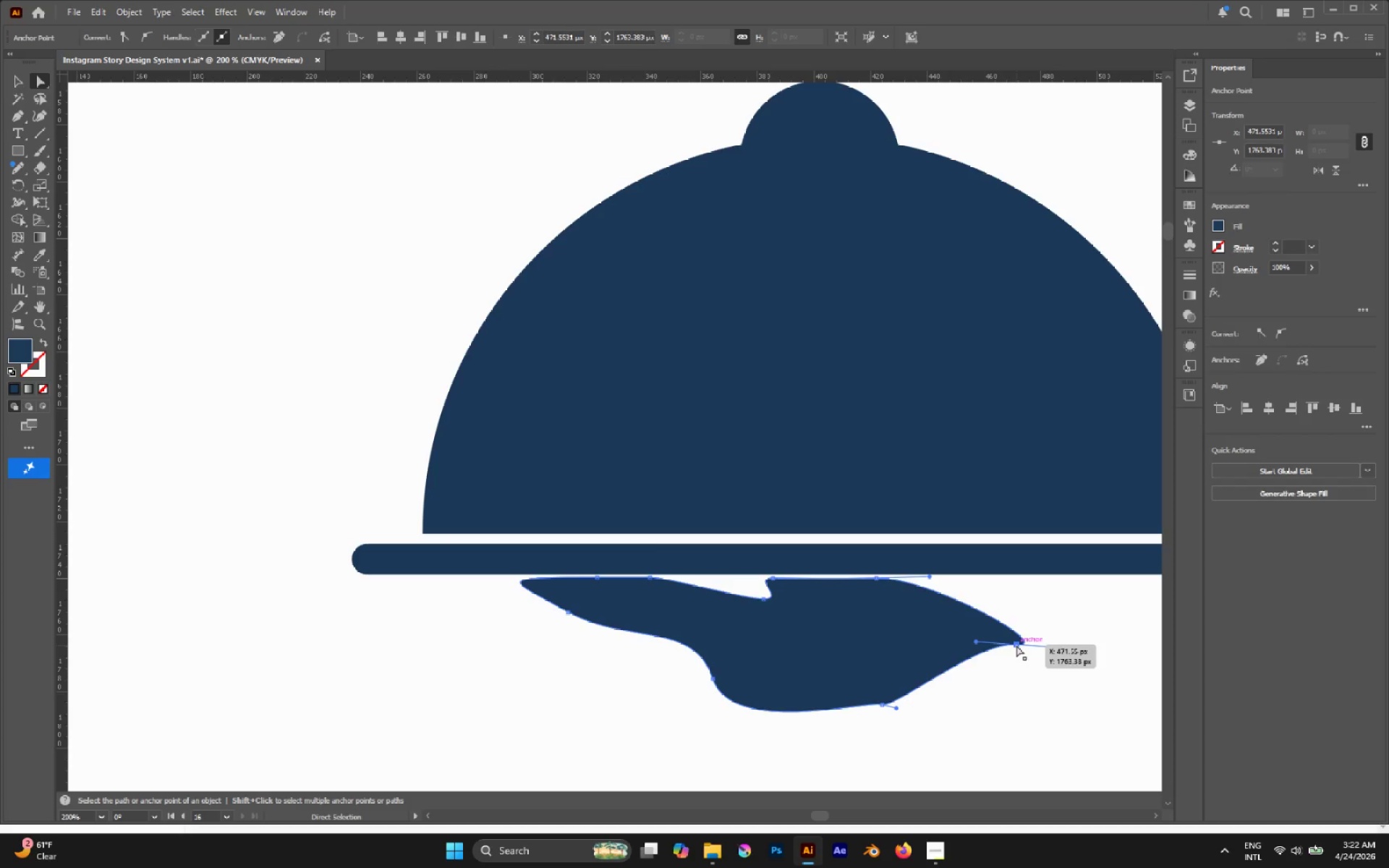 
left_click_drag(start_coordinate=[1016, 645], to_coordinate=[1050, 594])
 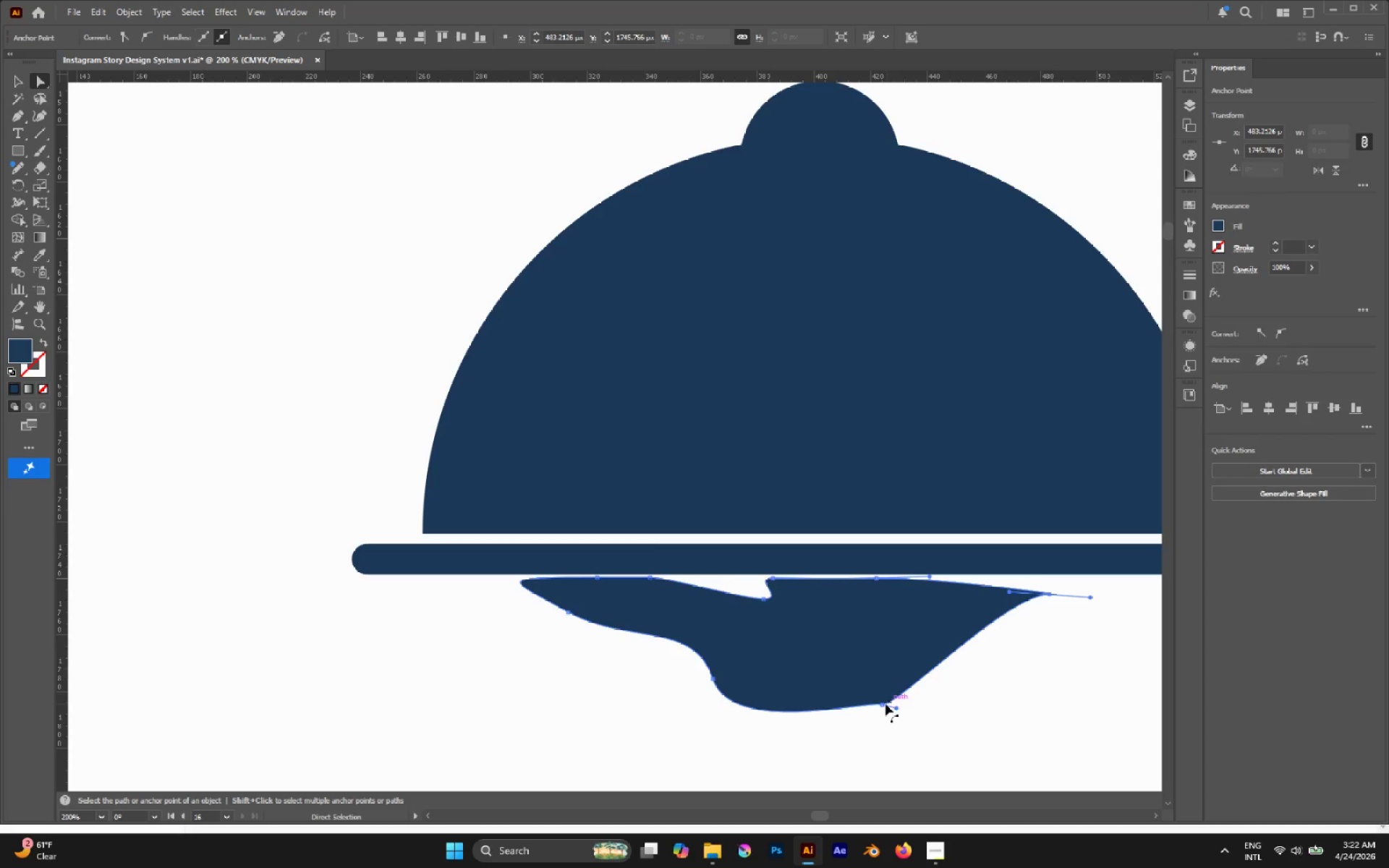 
left_click([882, 704])
 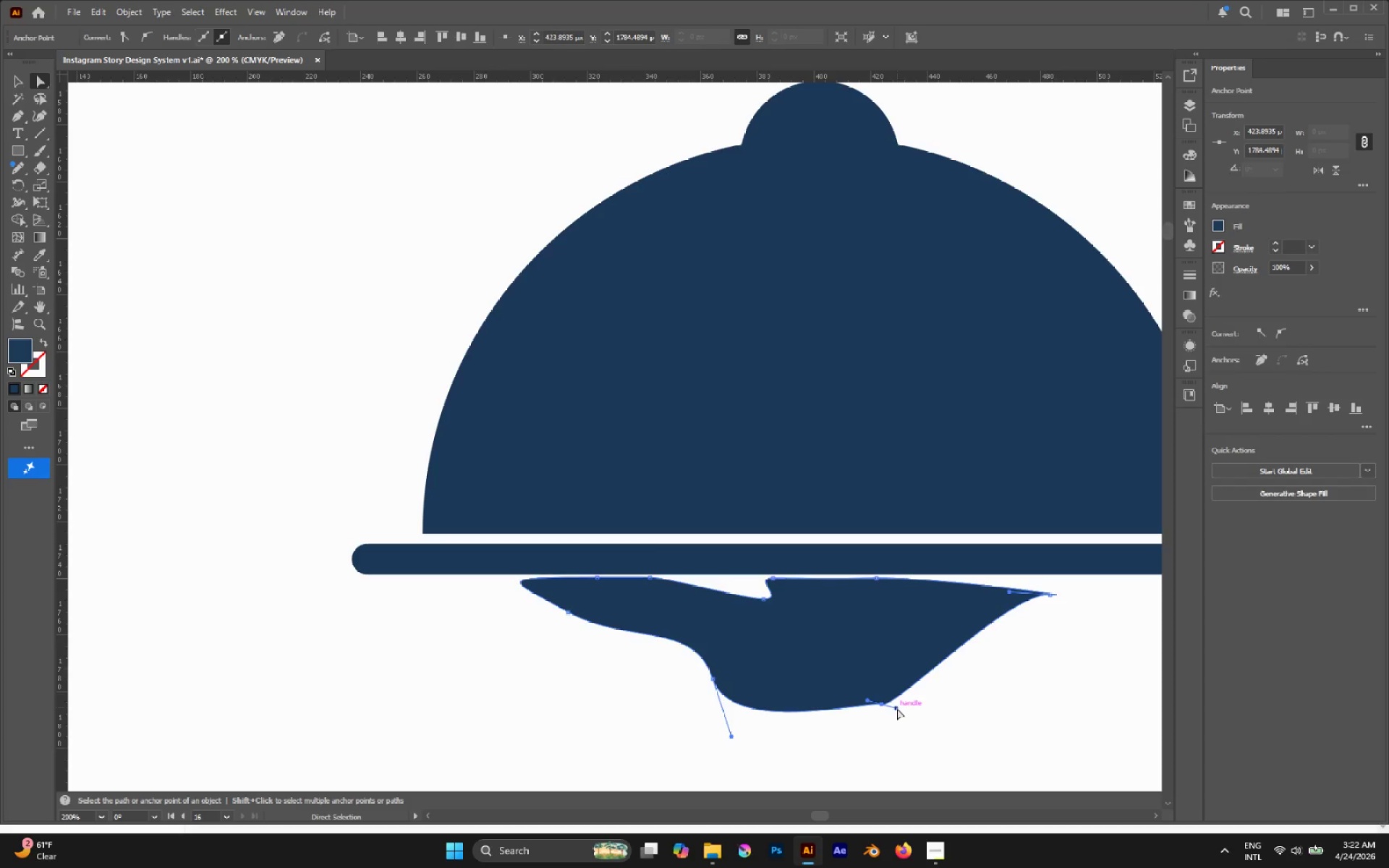 
left_click_drag(start_coordinate=[896, 709], to_coordinate=[946, 676])
 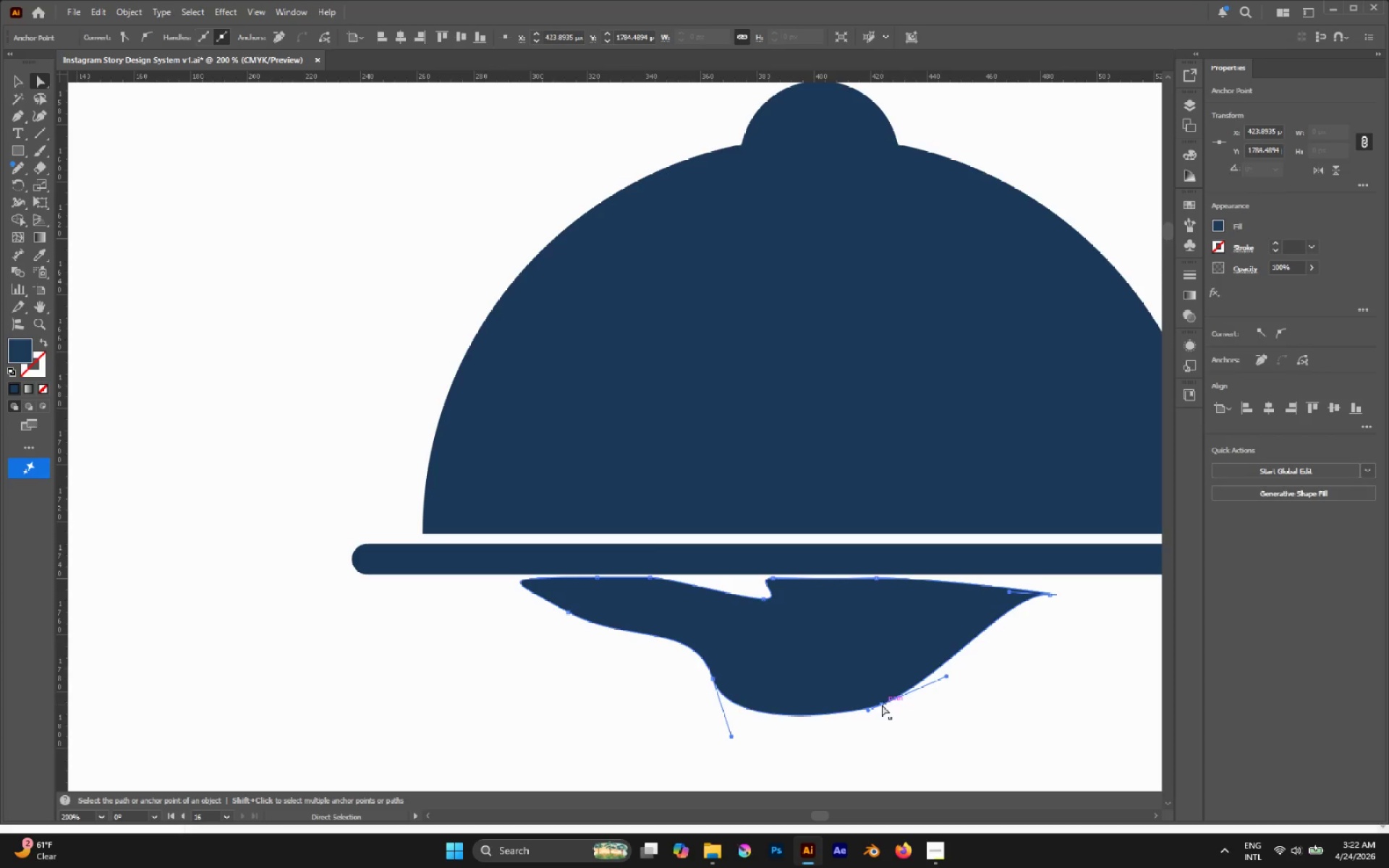 
left_click_drag(start_coordinate=[882, 705], to_coordinate=[894, 678])
 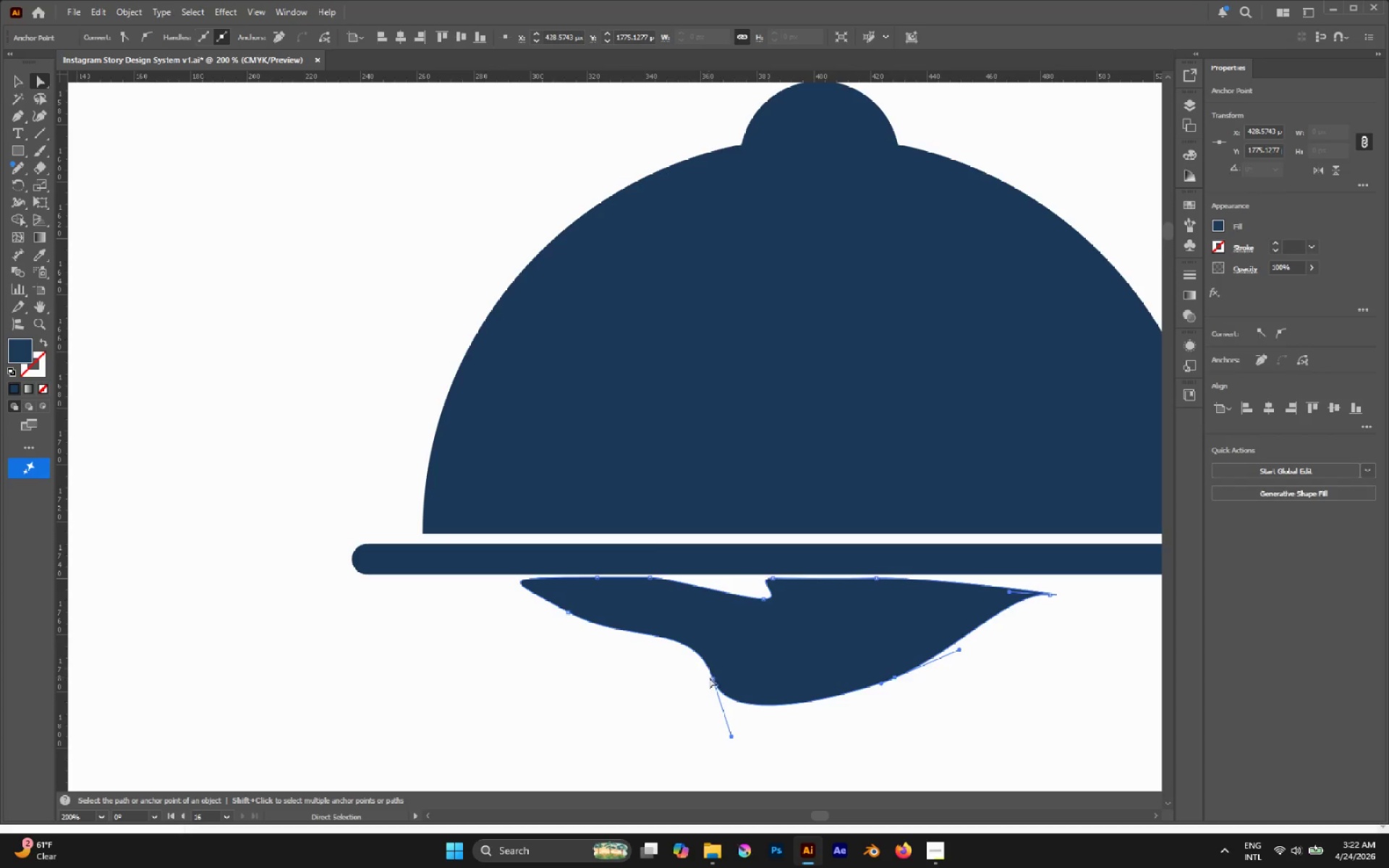 
left_click([713, 677])
 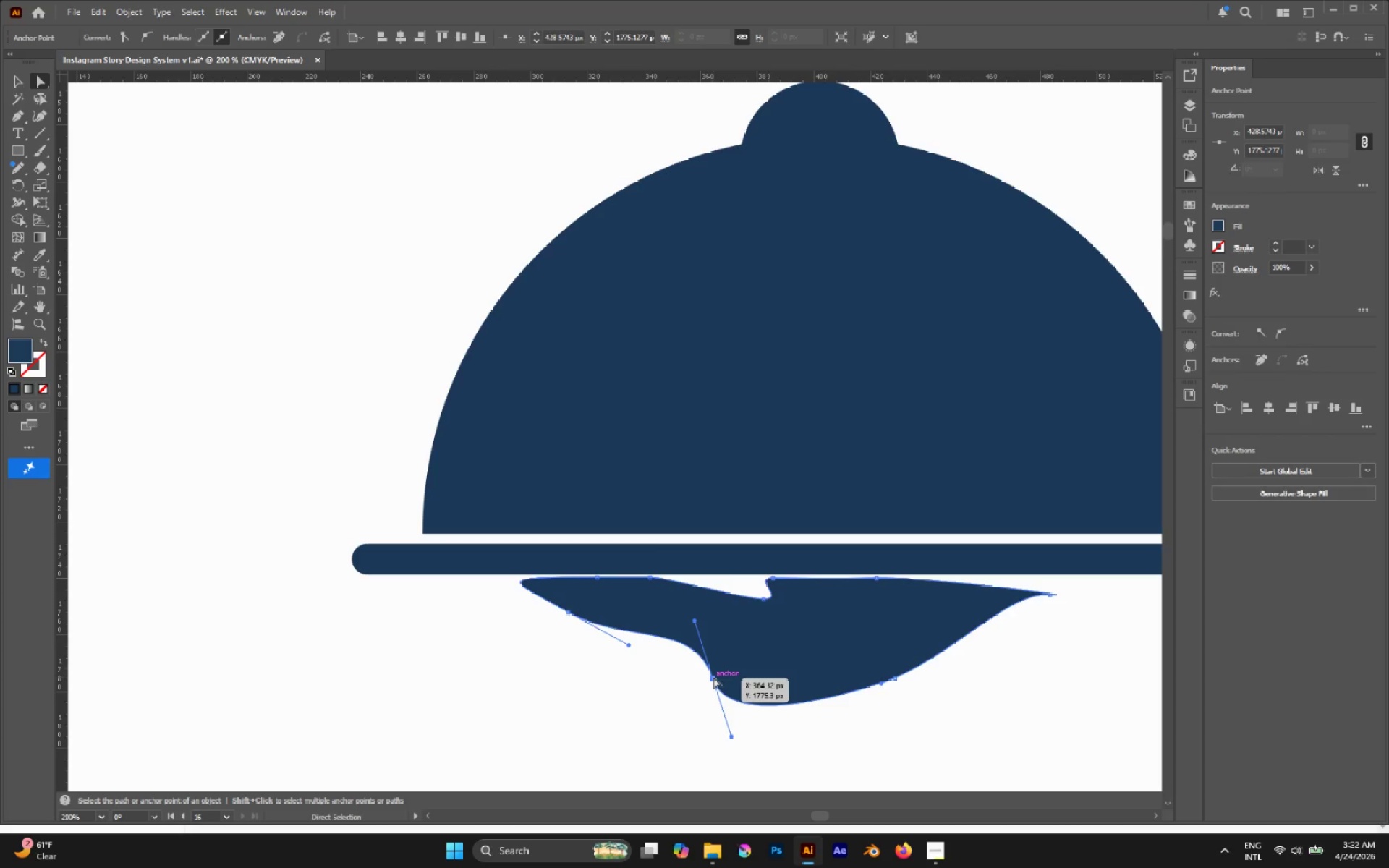 
left_click_drag(start_coordinate=[713, 677], to_coordinate=[718, 665])
 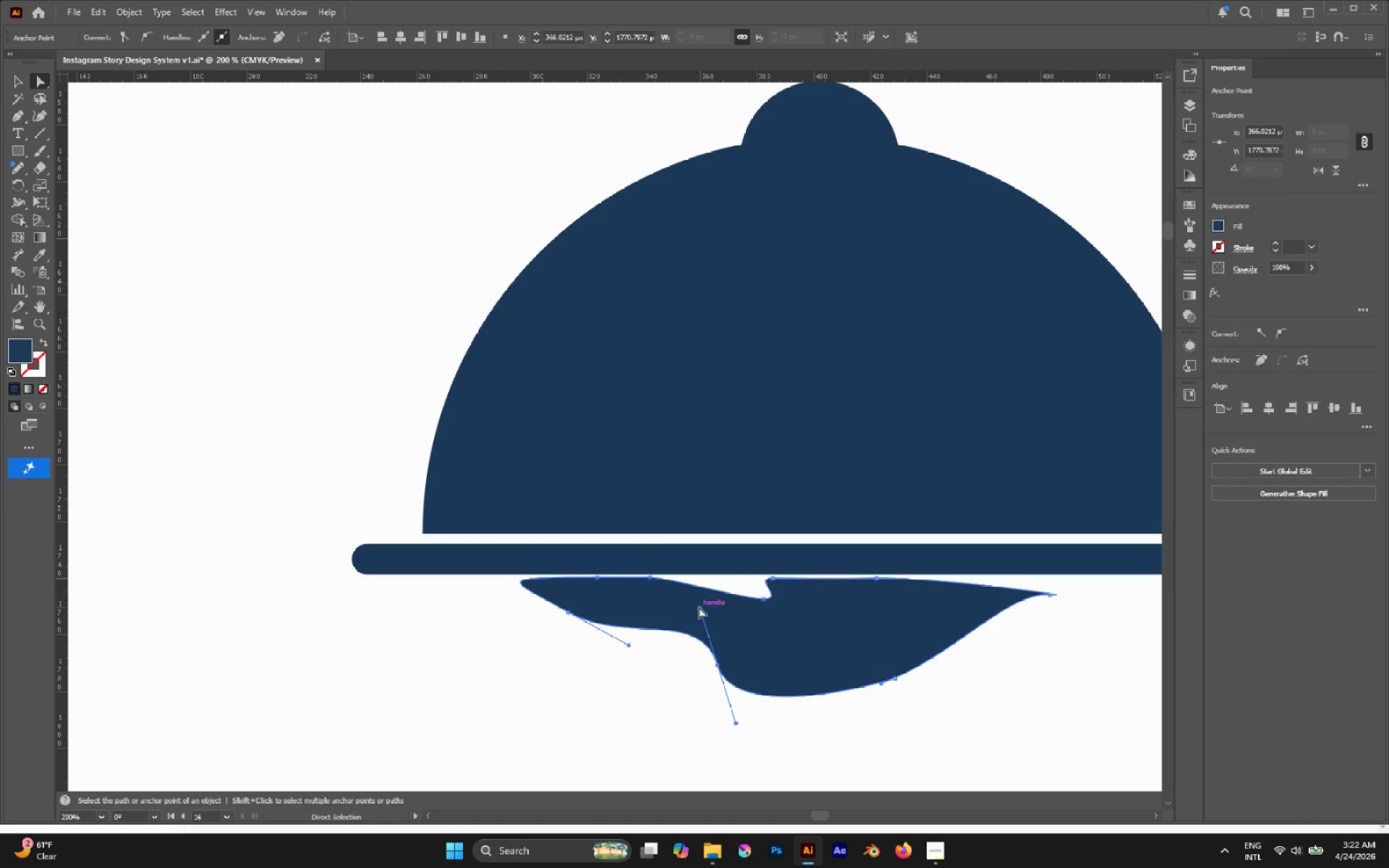 
left_click_drag(start_coordinate=[700, 608], to_coordinate=[658, 618])
 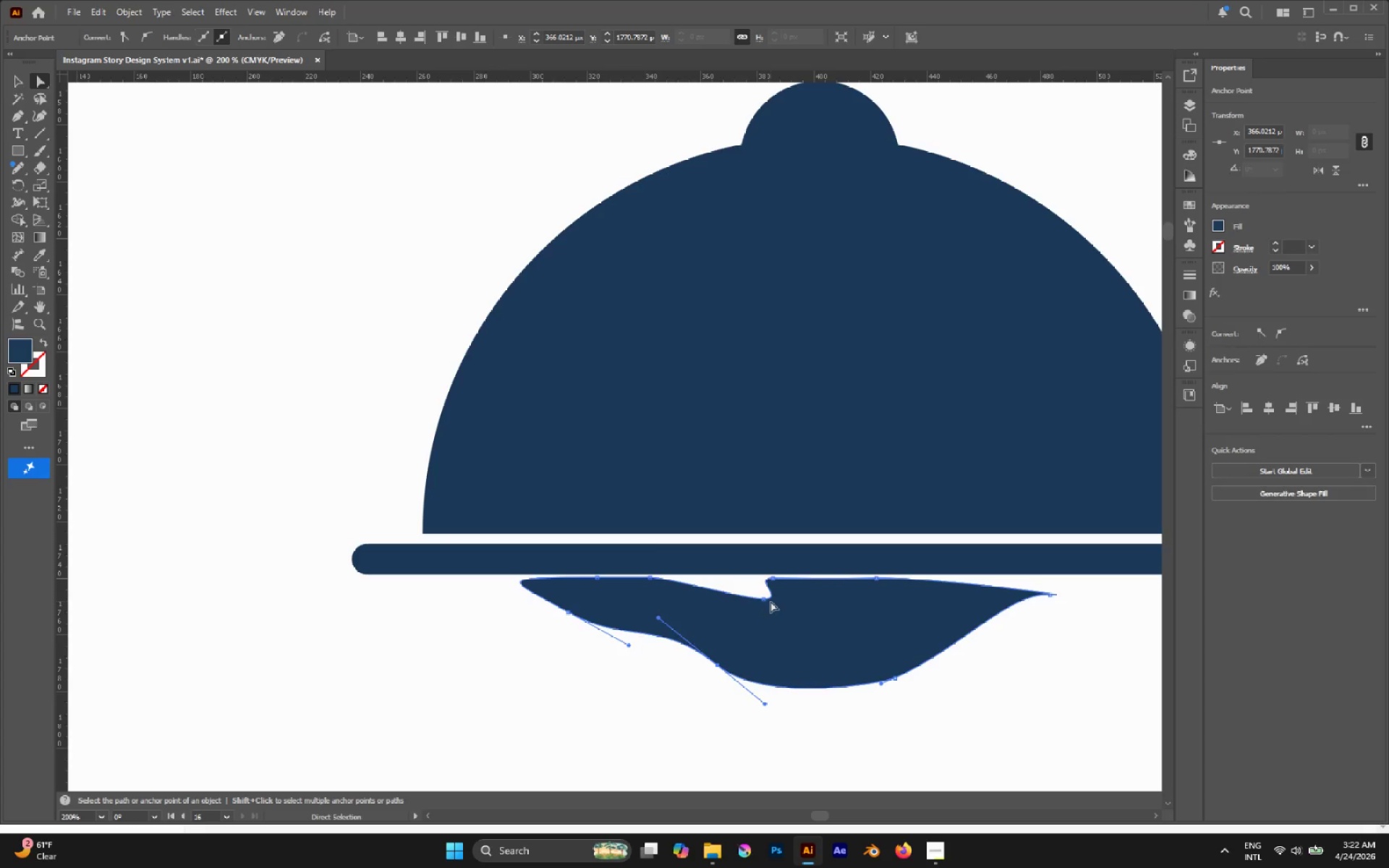 
left_click([765, 601])
 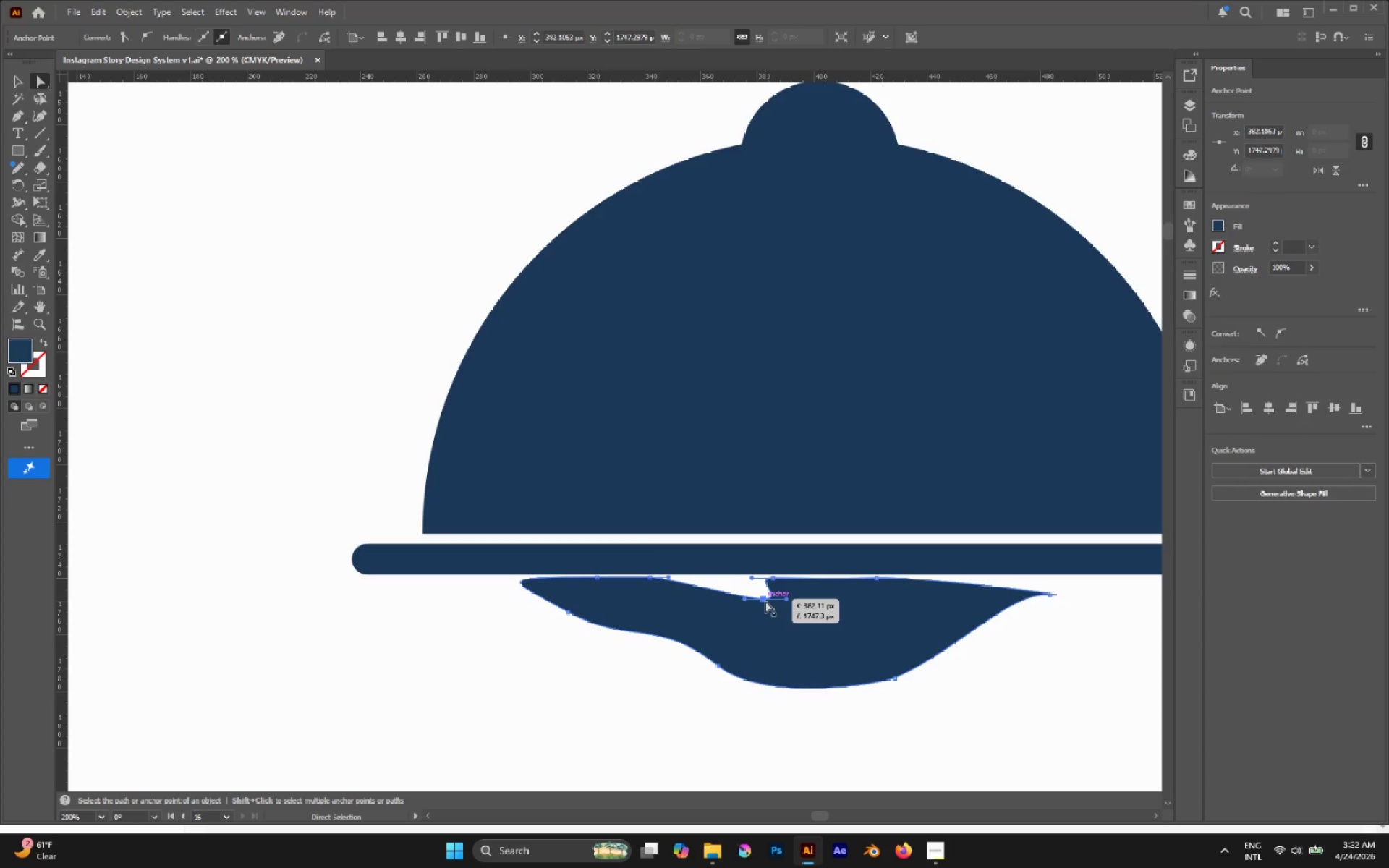 
left_click_drag(start_coordinate=[765, 601], to_coordinate=[741, 595])
 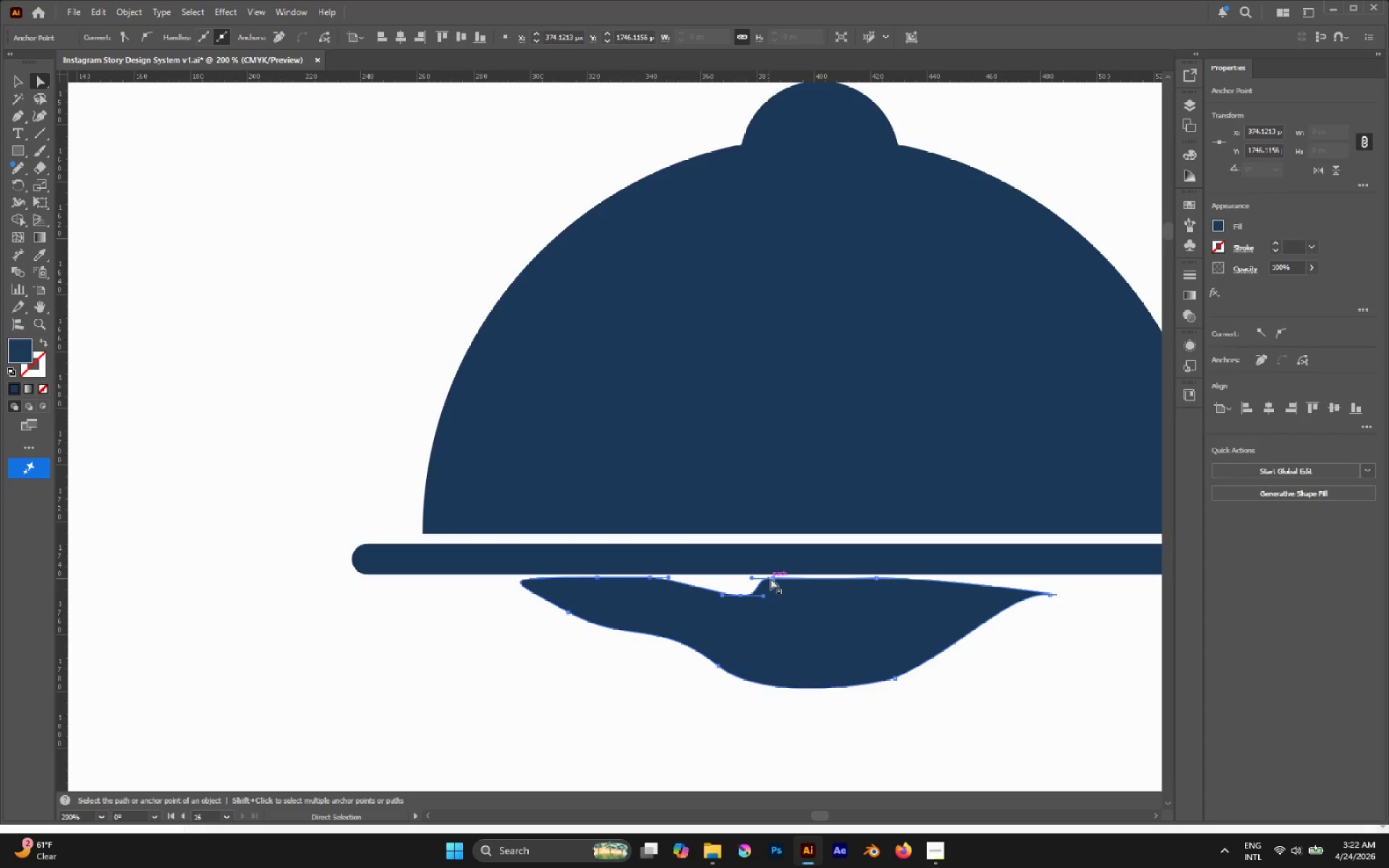 
left_click_drag(start_coordinate=[770, 578], to_coordinate=[803, 581])
 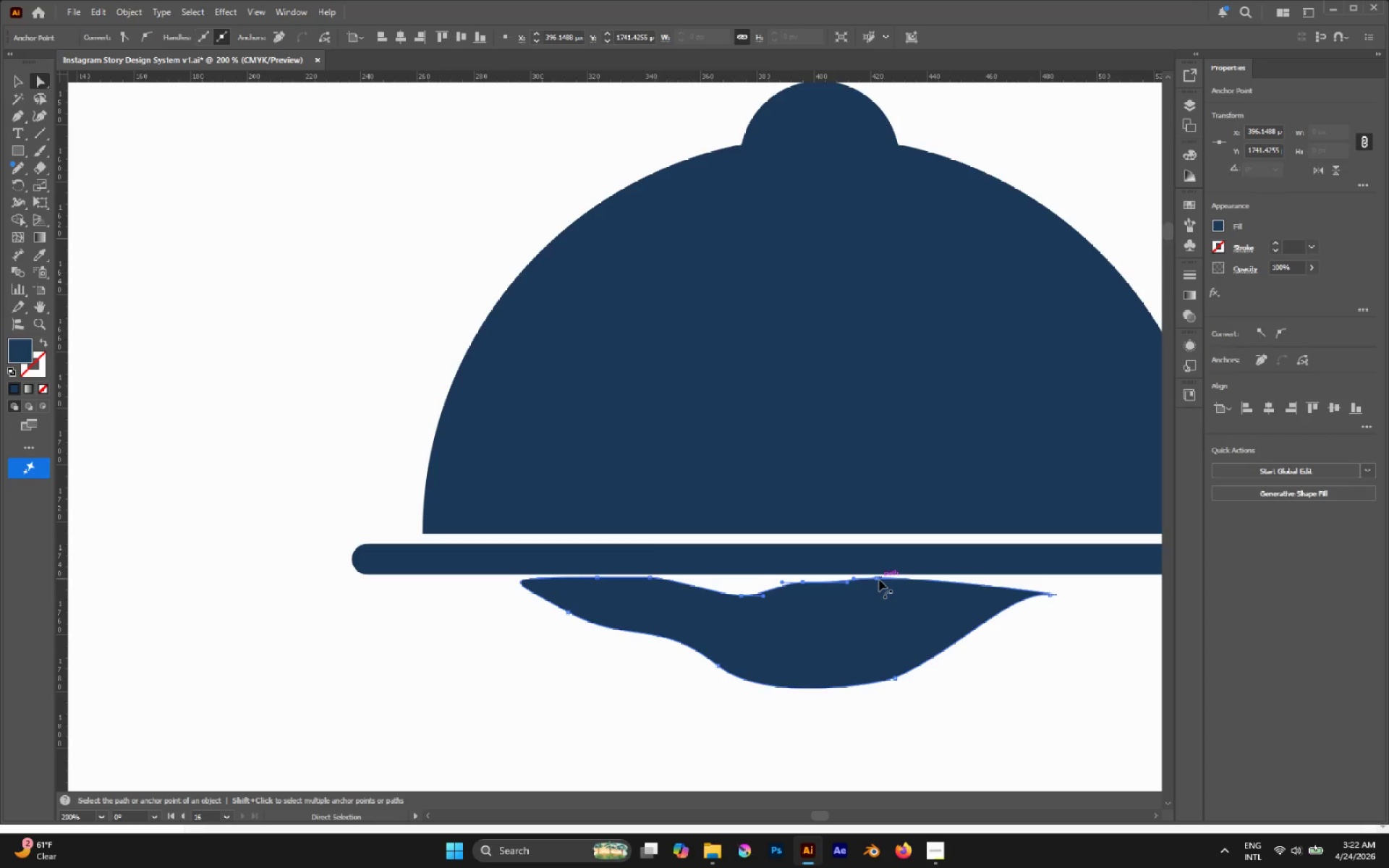 
left_click_drag(start_coordinate=[878, 579], to_coordinate=[922, 579])
 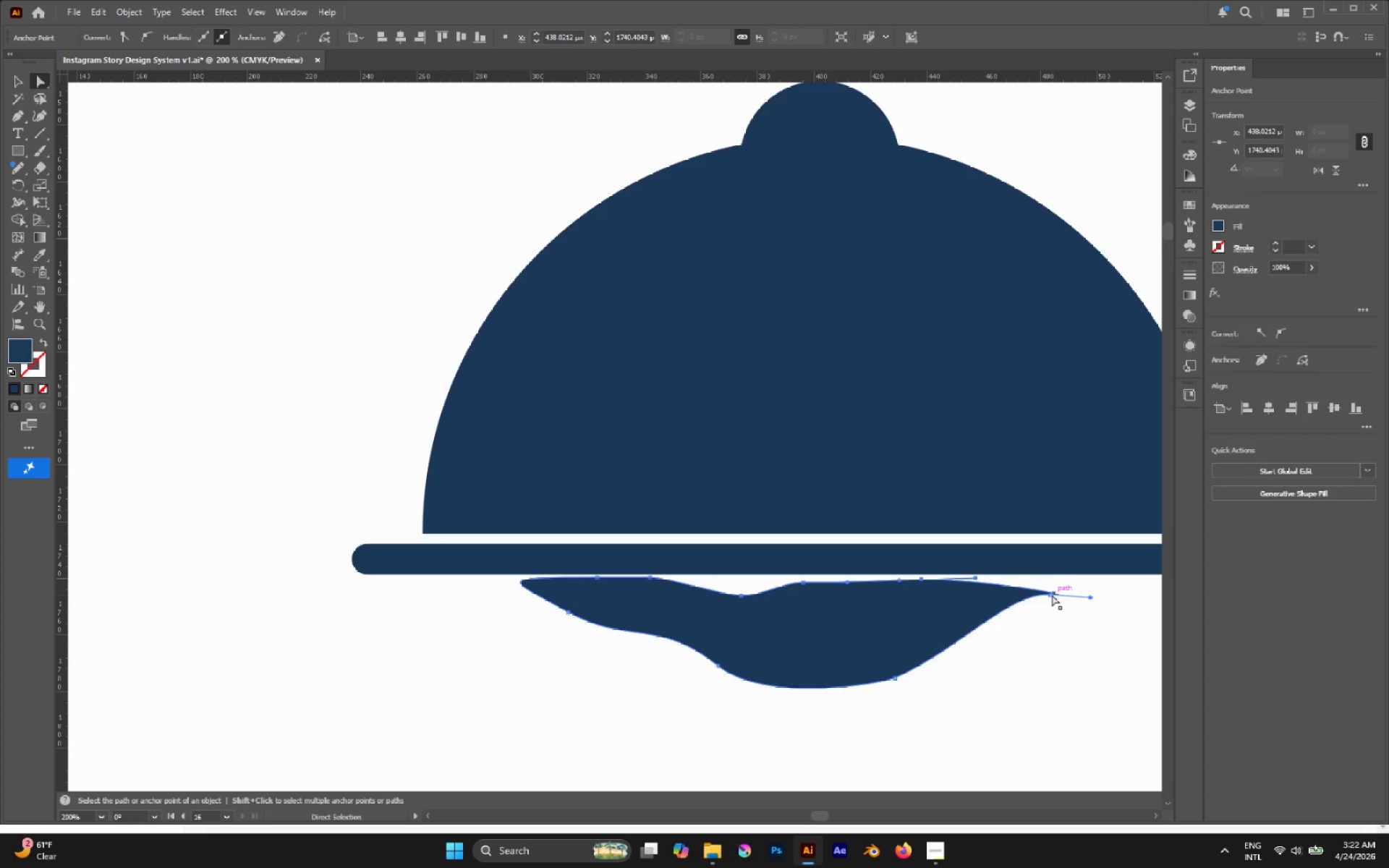 
left_click_drag(start_coordinate=[1051, 595], to_coordinate=[1063, 582])
 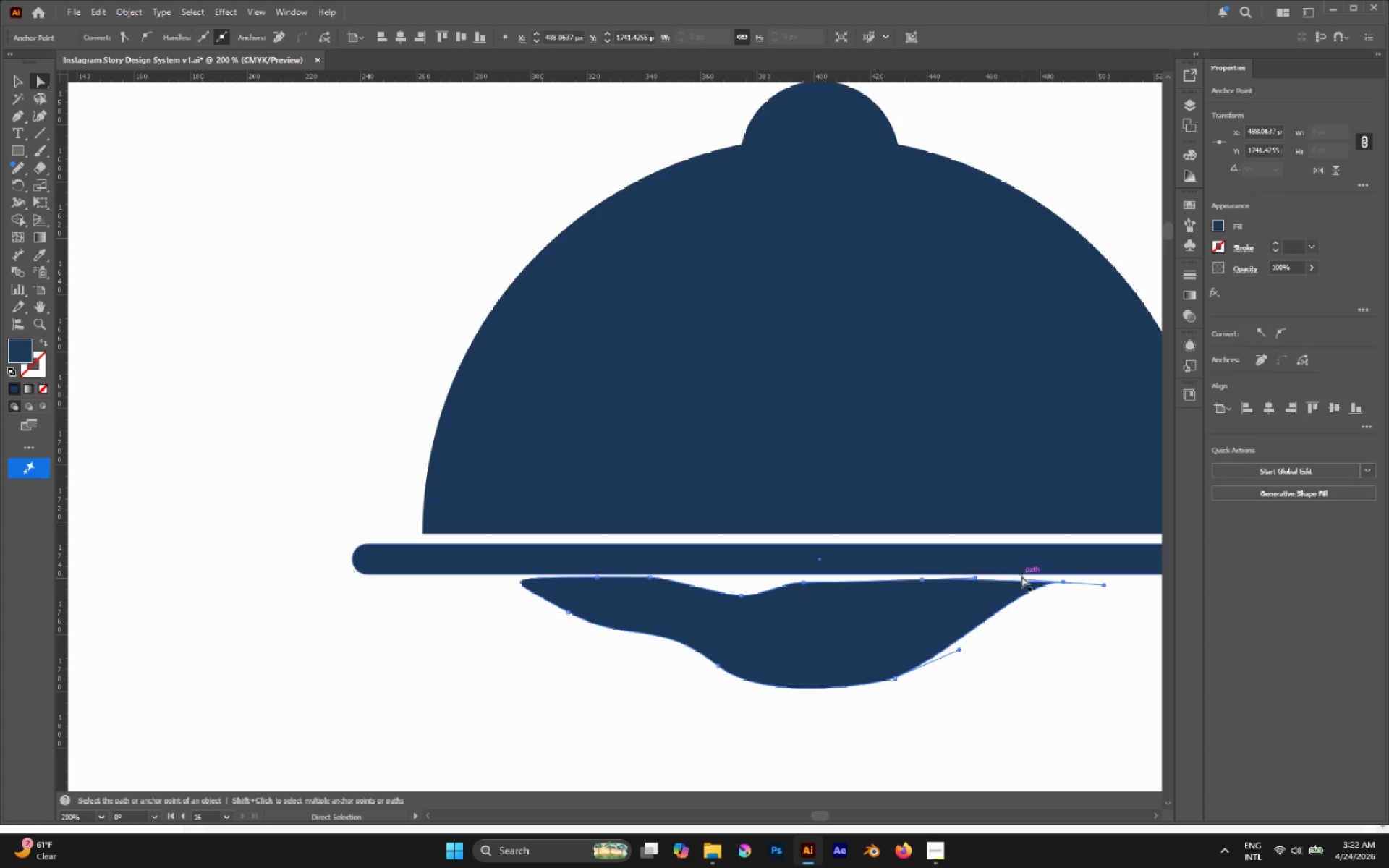 
left_click_drag(start_coordinate=[1021, 576], to_coordinate=[1019, 582])
 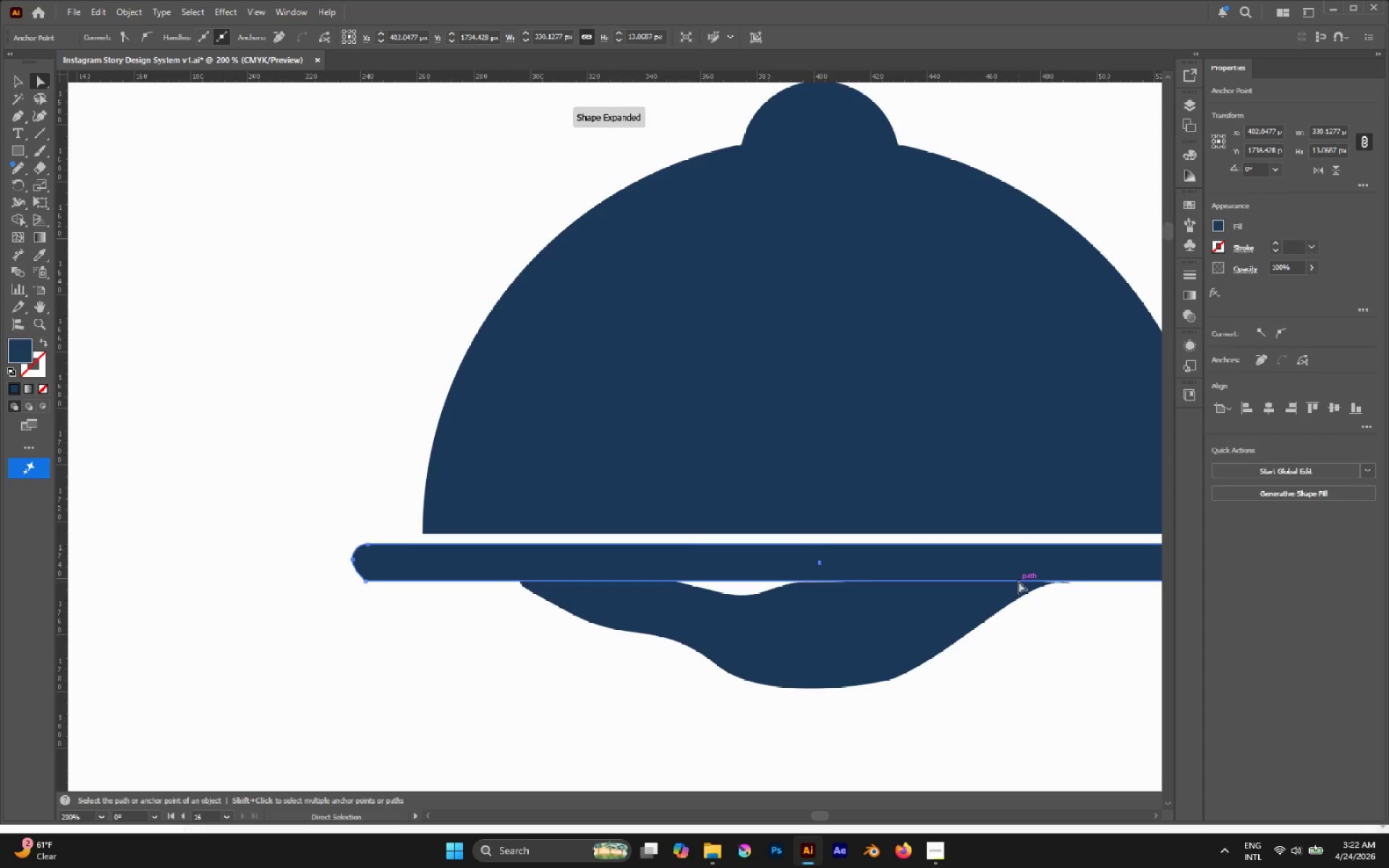 
key(Control+Z)
 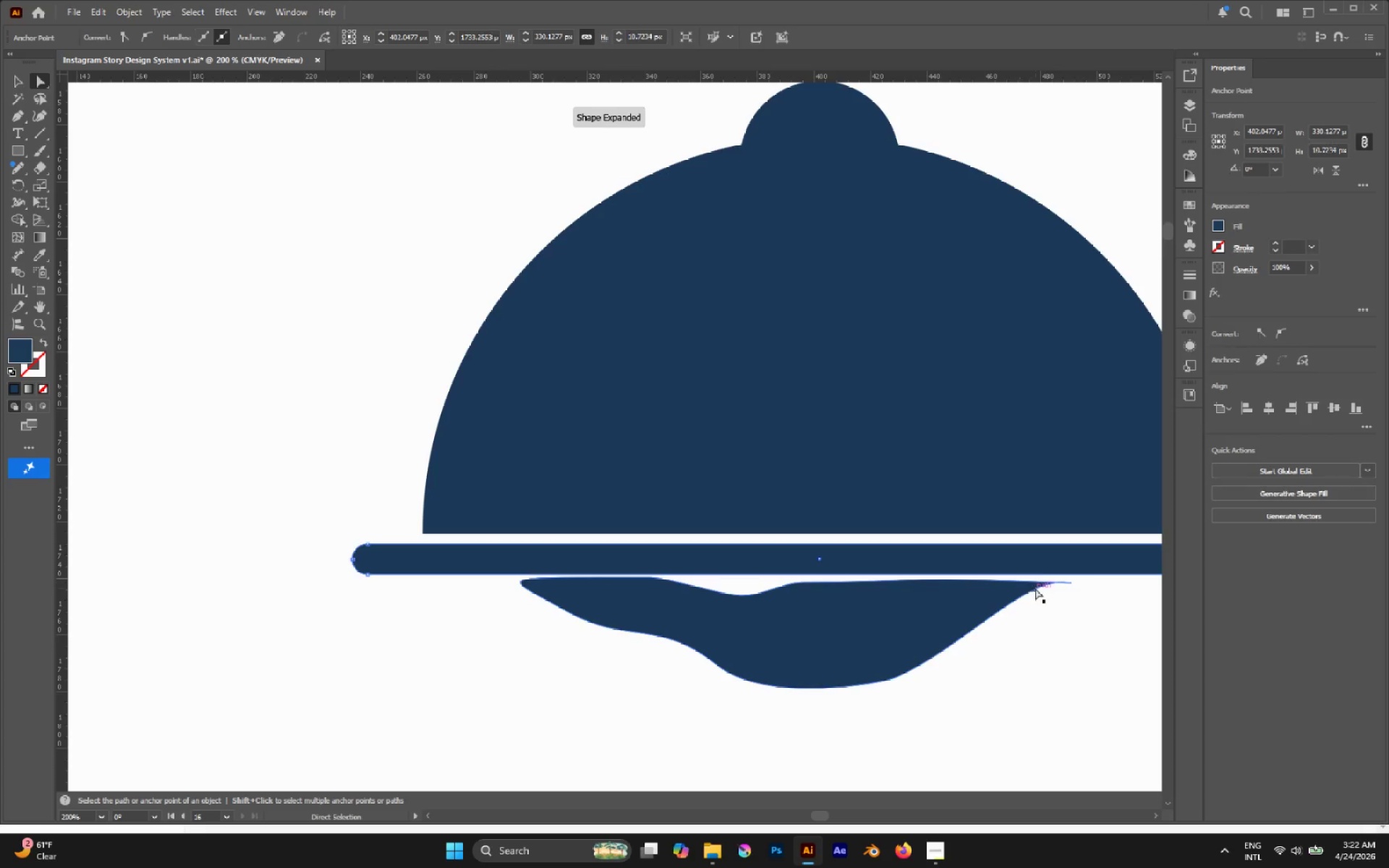 
left_click([1036, 588])
 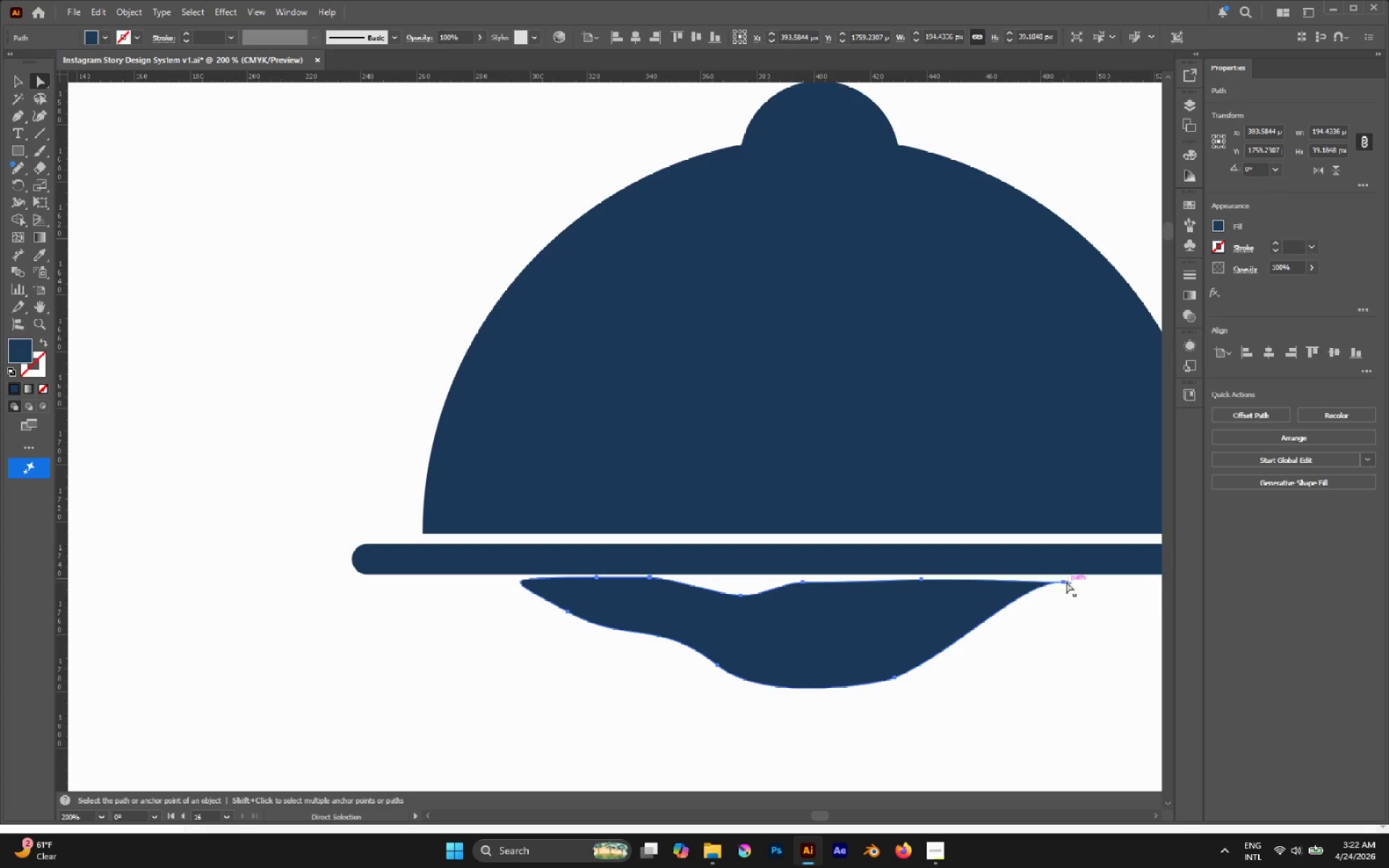 
double_click([1065, 582])
 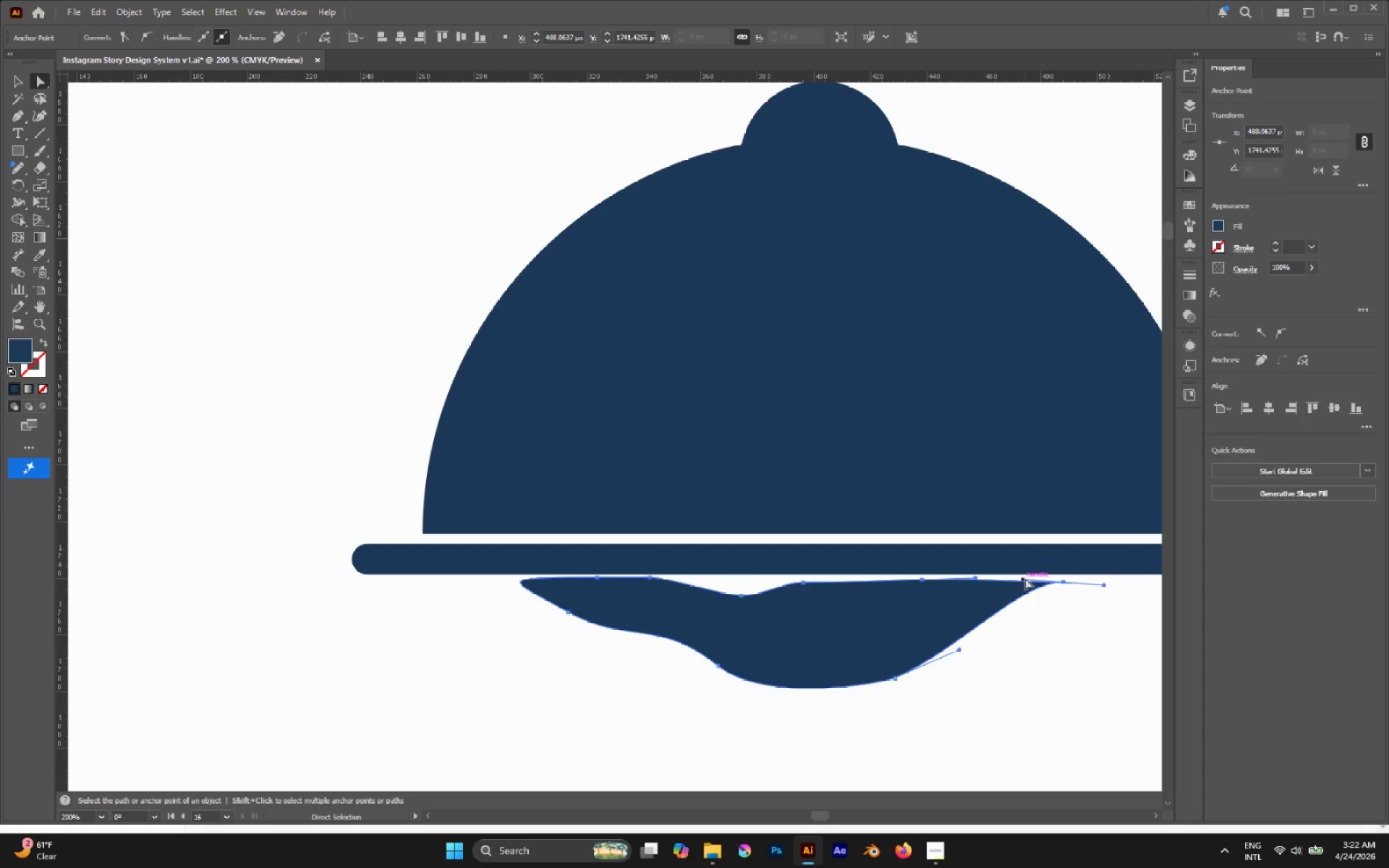 
left_click_drag(start_coordinate=[1025, 578], to_coordinate=[1019, 587])
 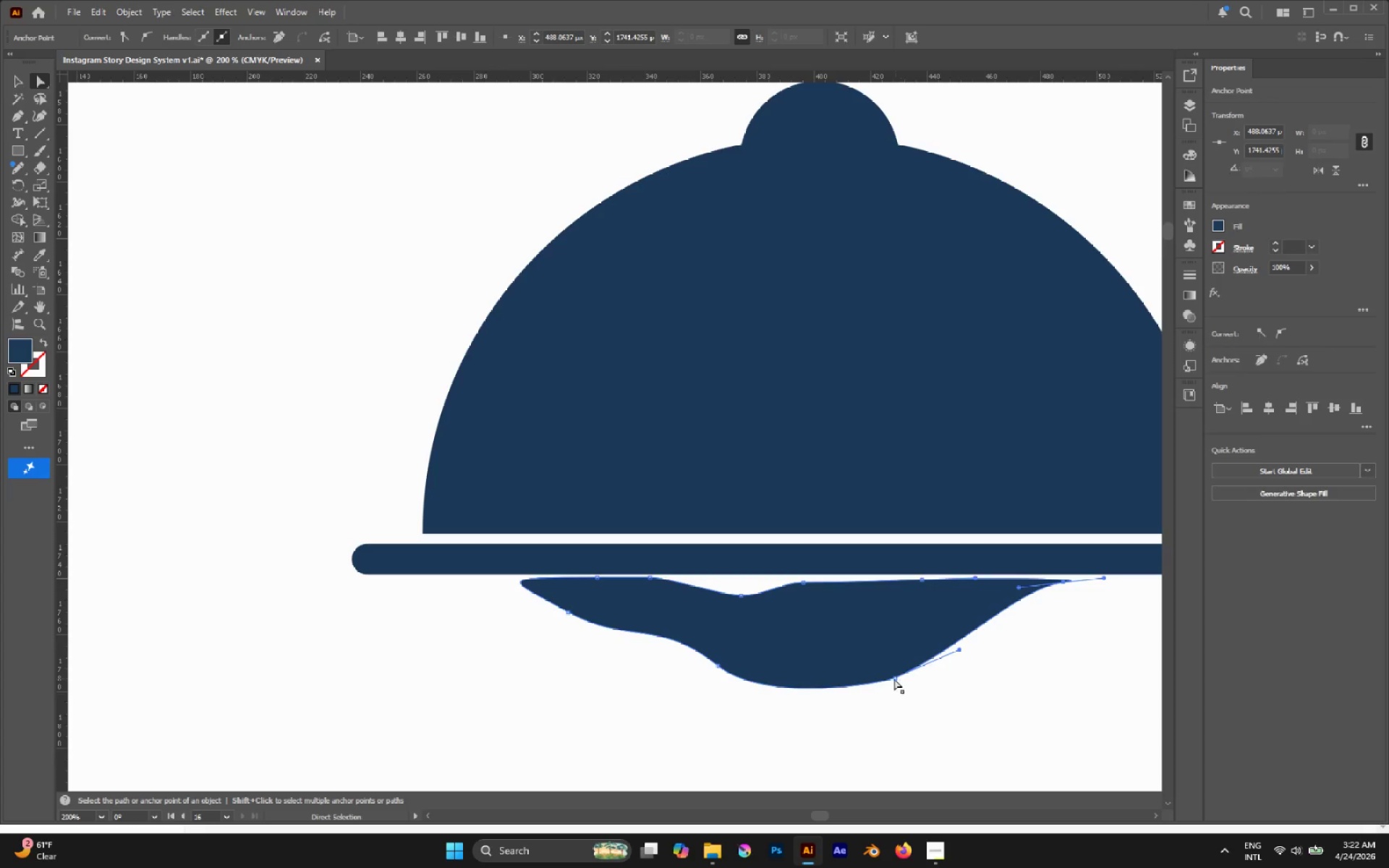 
left_click_drag(start_coordinate=[893, 678], to_coordinate=[900, 665])
 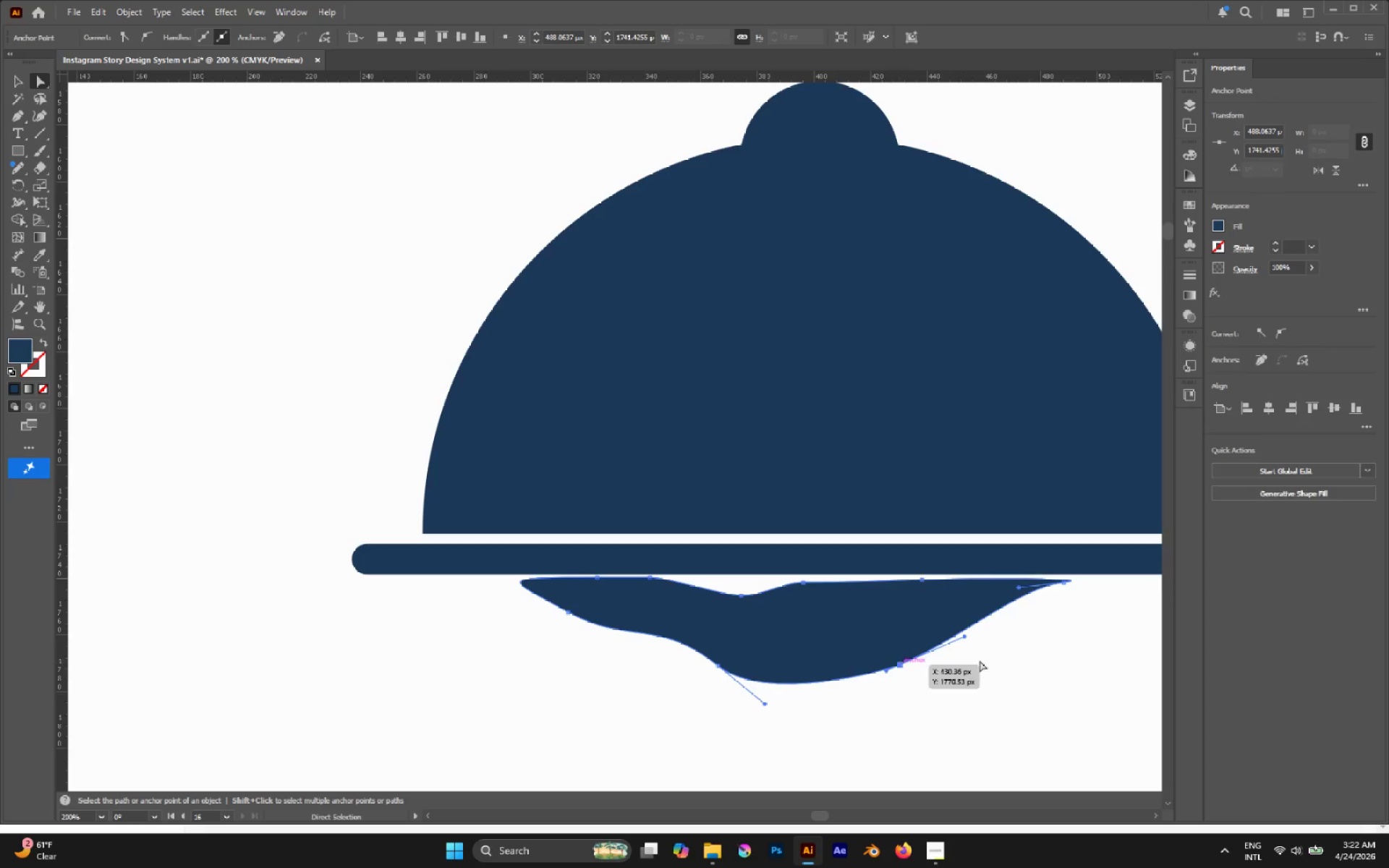 
left_click([998, 663])
 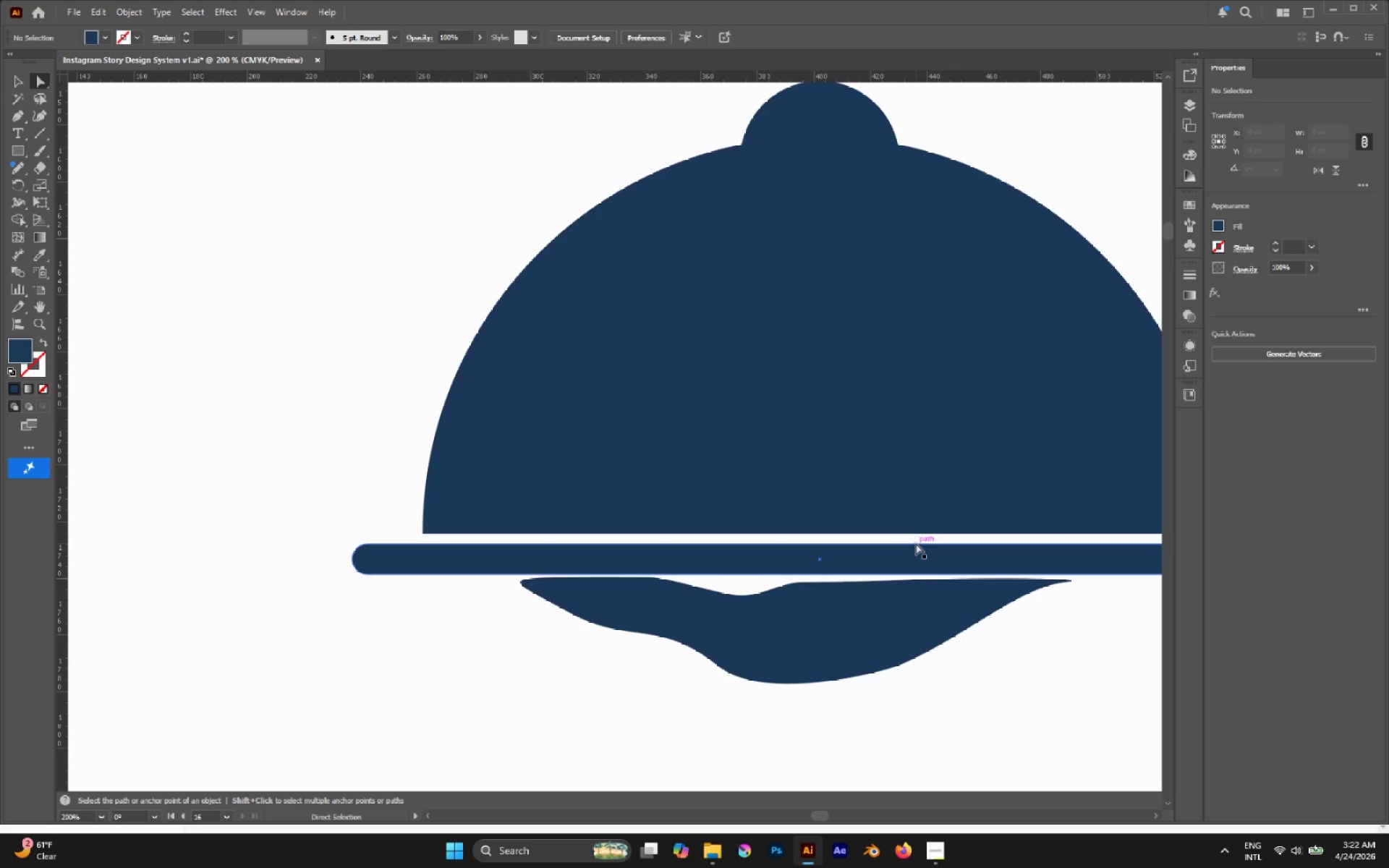 
type(lp)
 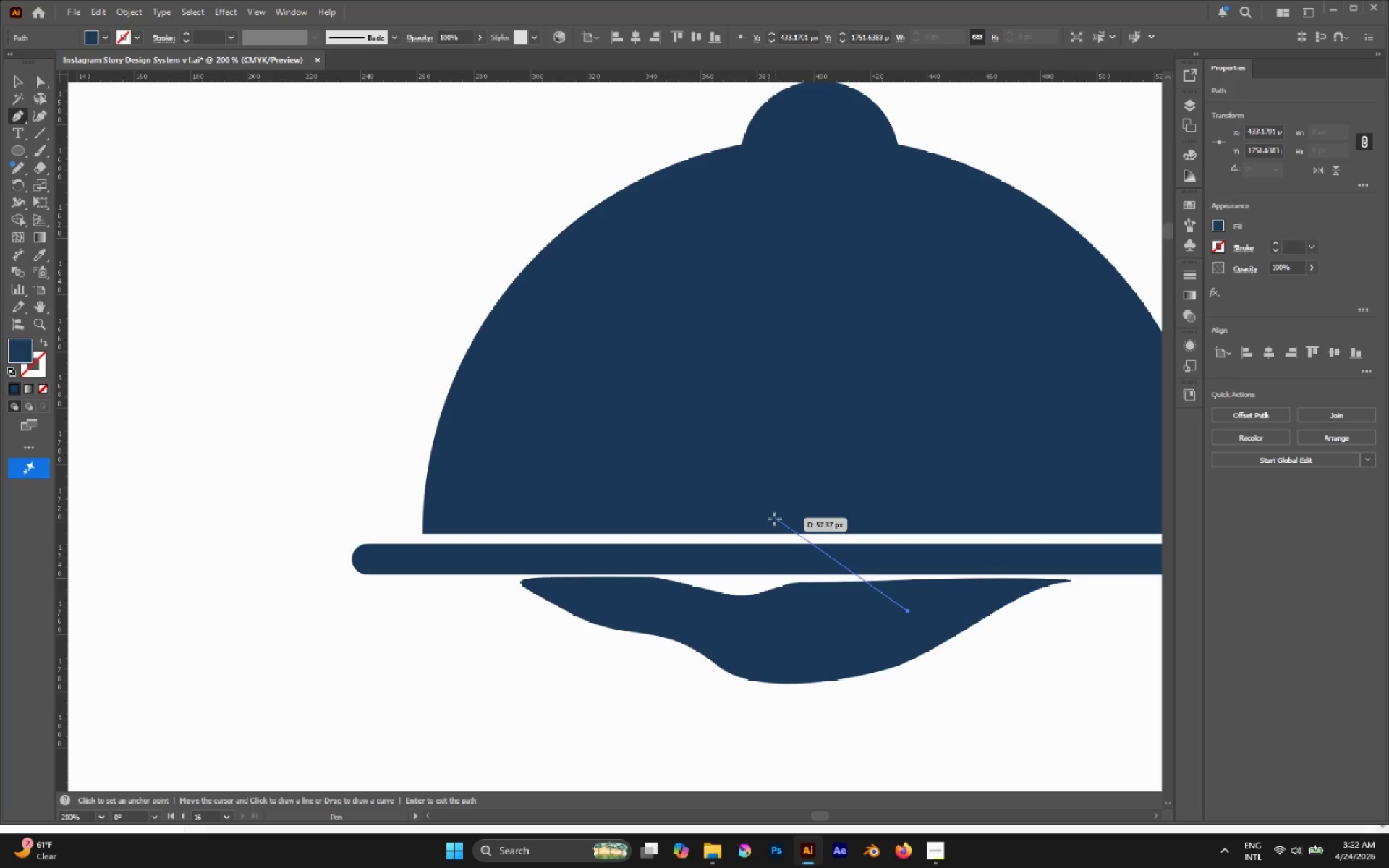 
left_click_drag(start_coordinate=[773, 548], to_coordinate=[731, 541])
 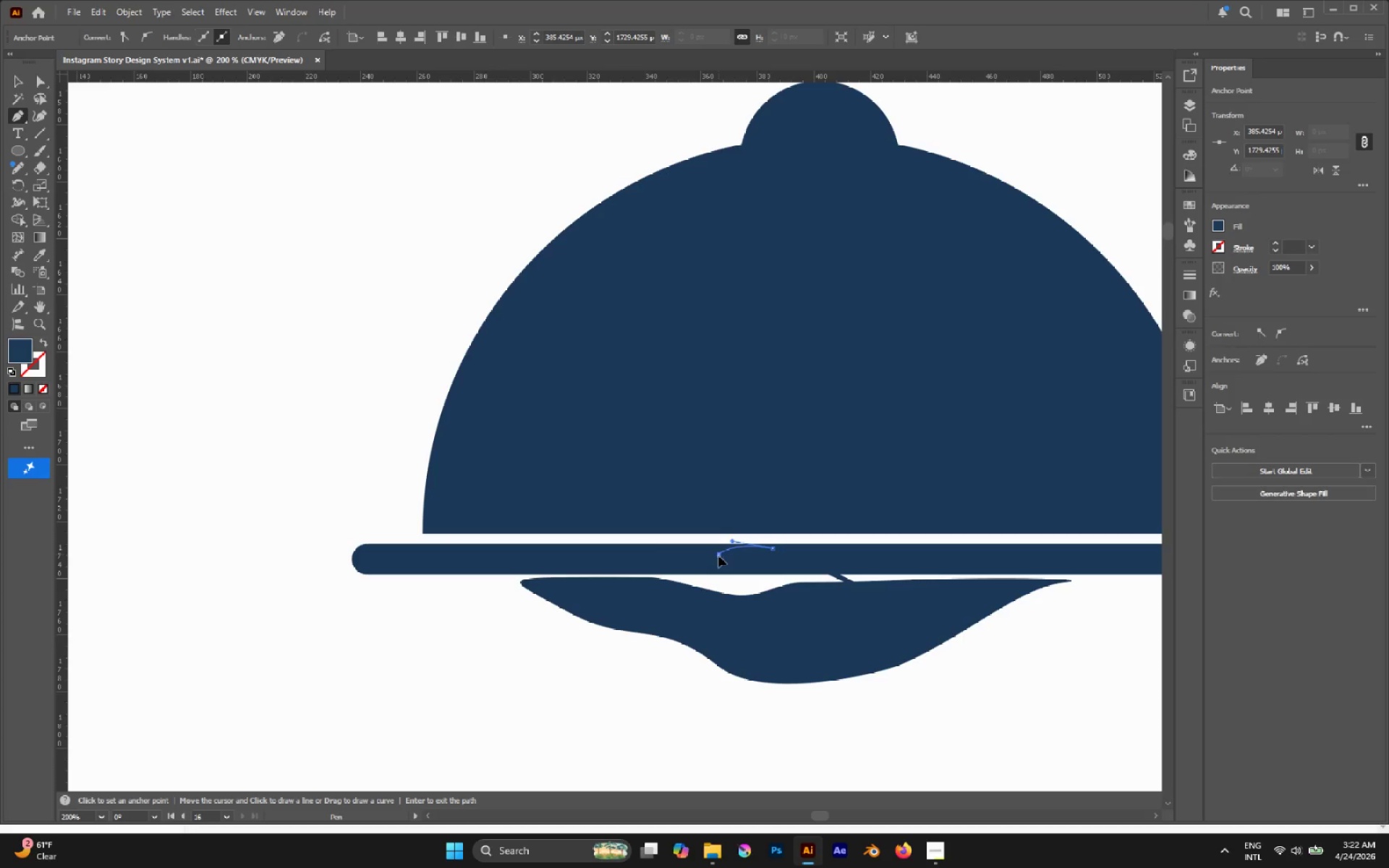 
left_click_drag(start_coordinate=[739, 583], to_coordinate=[753, 591])
 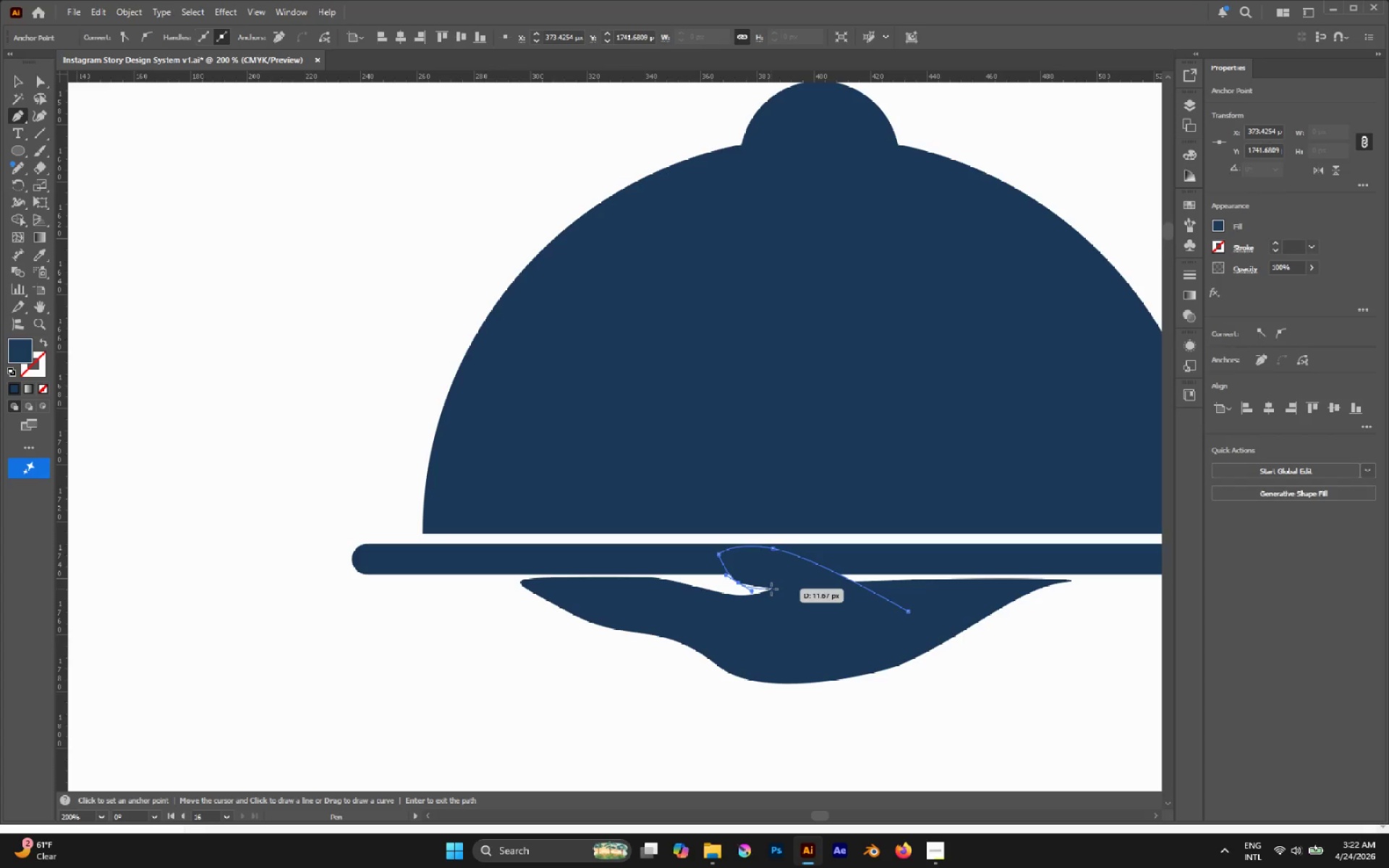 
left_click_drag(start_coordinate=[771, 591], to_coordinate=[783, 608])
 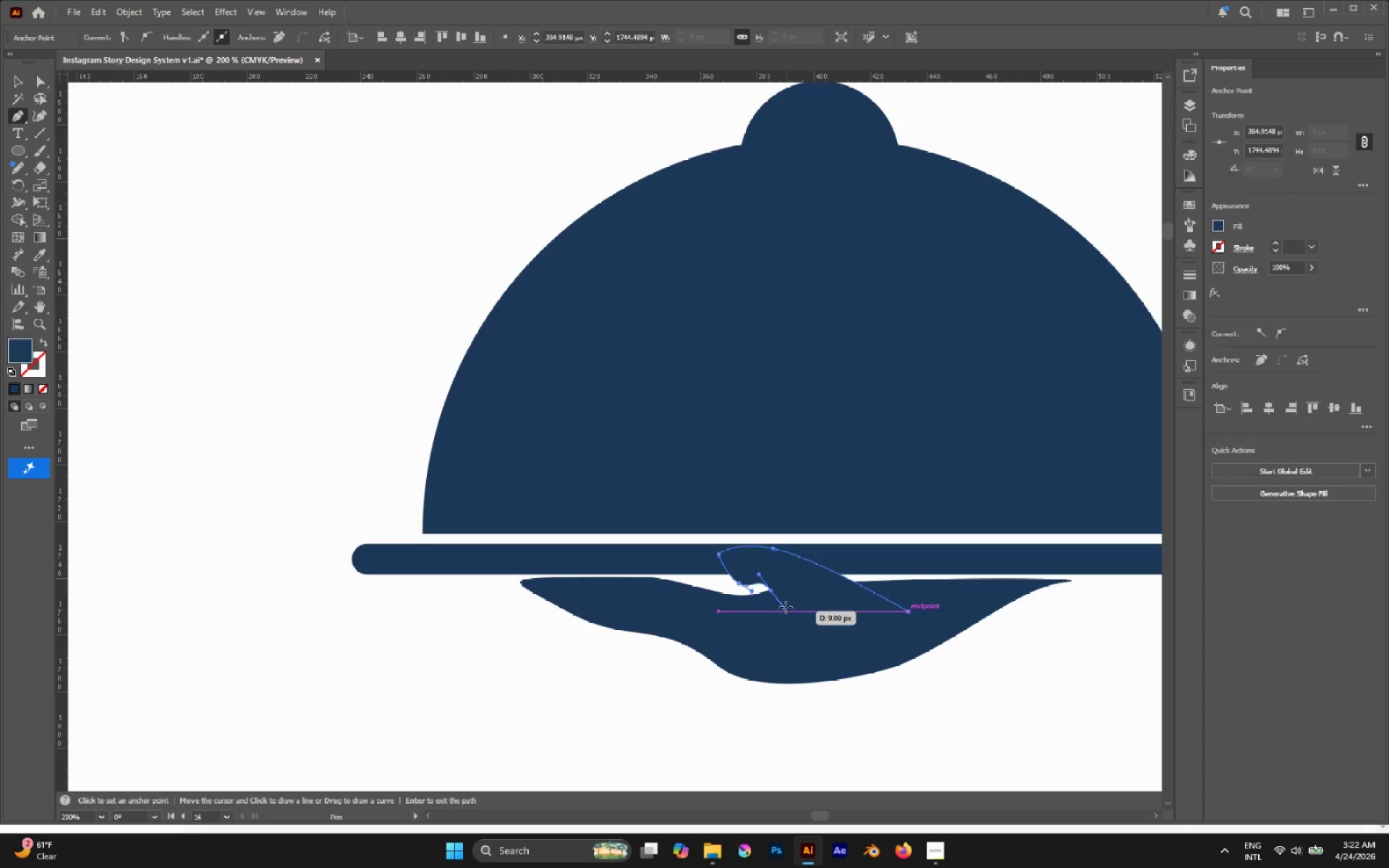 
hold_key(key=ControlLeft, duration=2.19)
left_click_drag(start_coordinate=[771, 590], to_coordinate=[794, 607])
 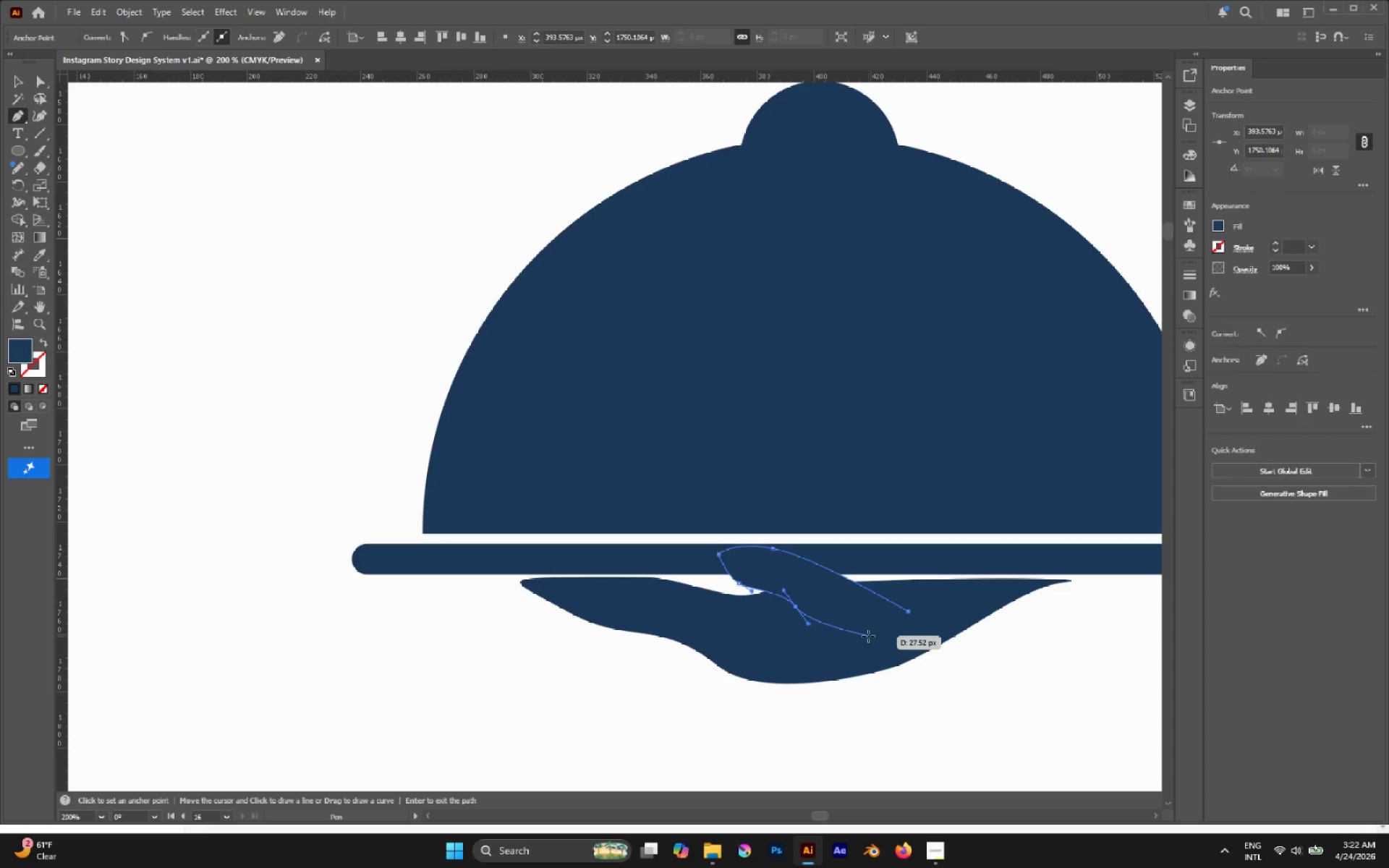 
left_click([868, 636])
 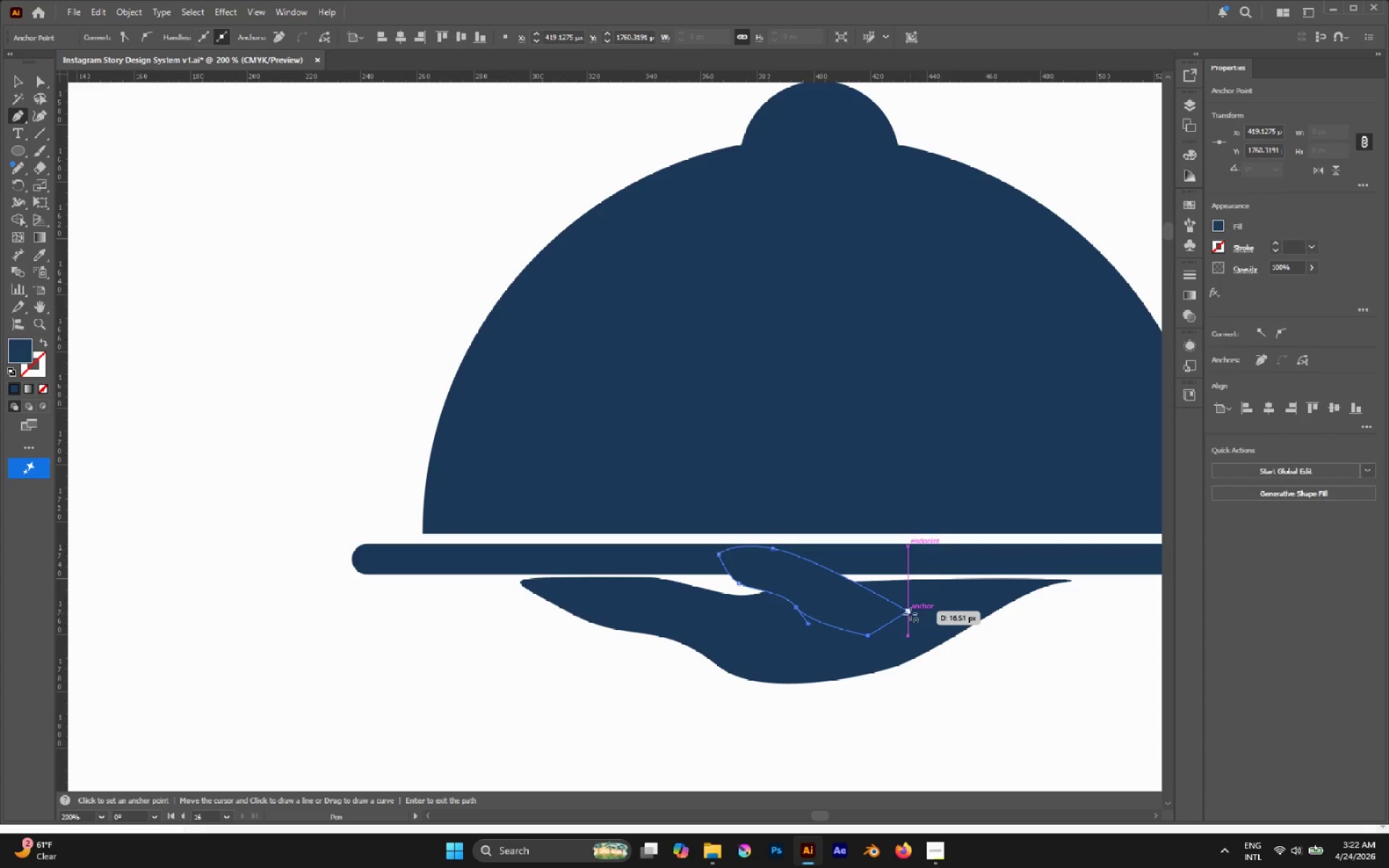 
left_click([911, 613])
 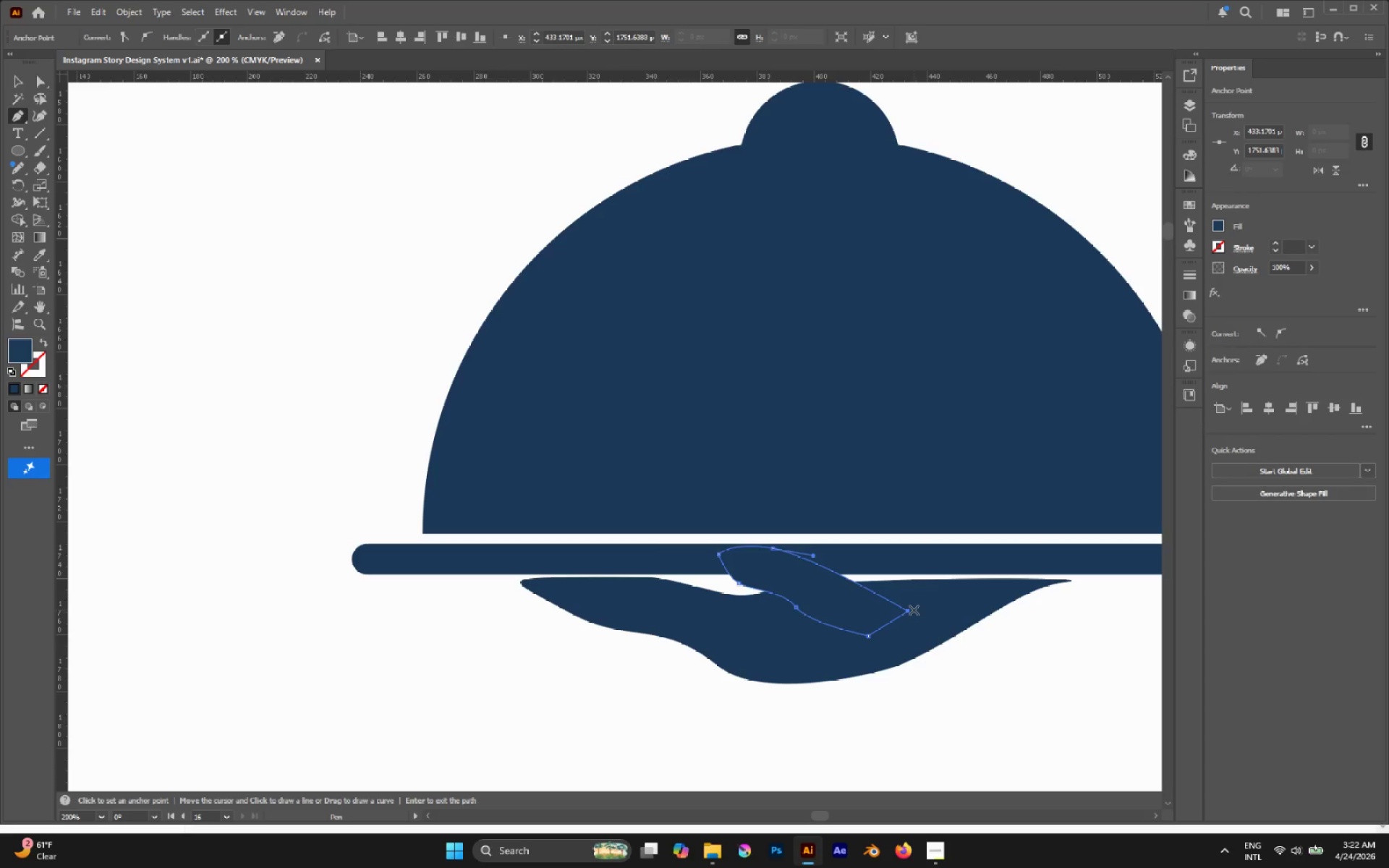 
key(V)
 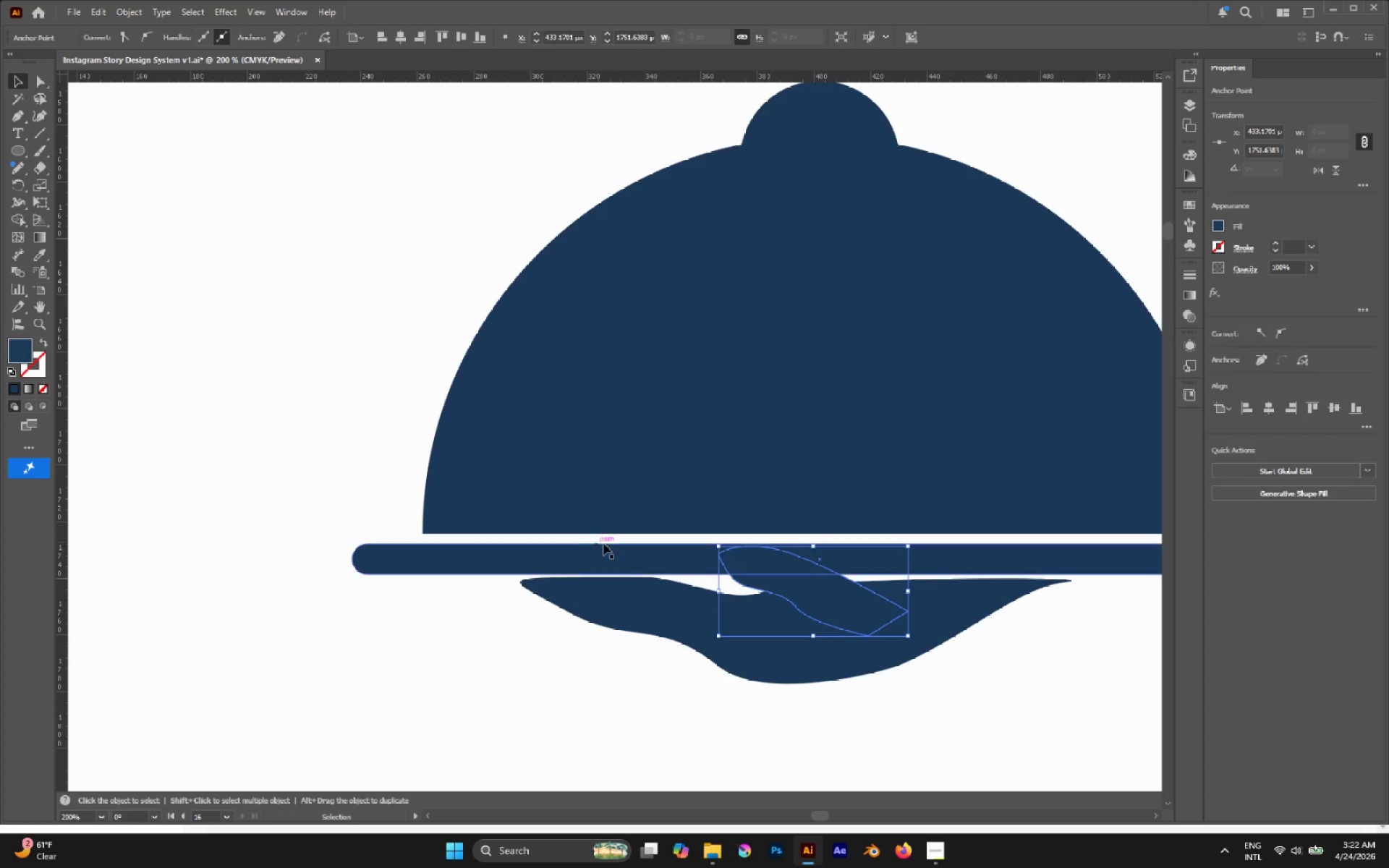 
key(A)
 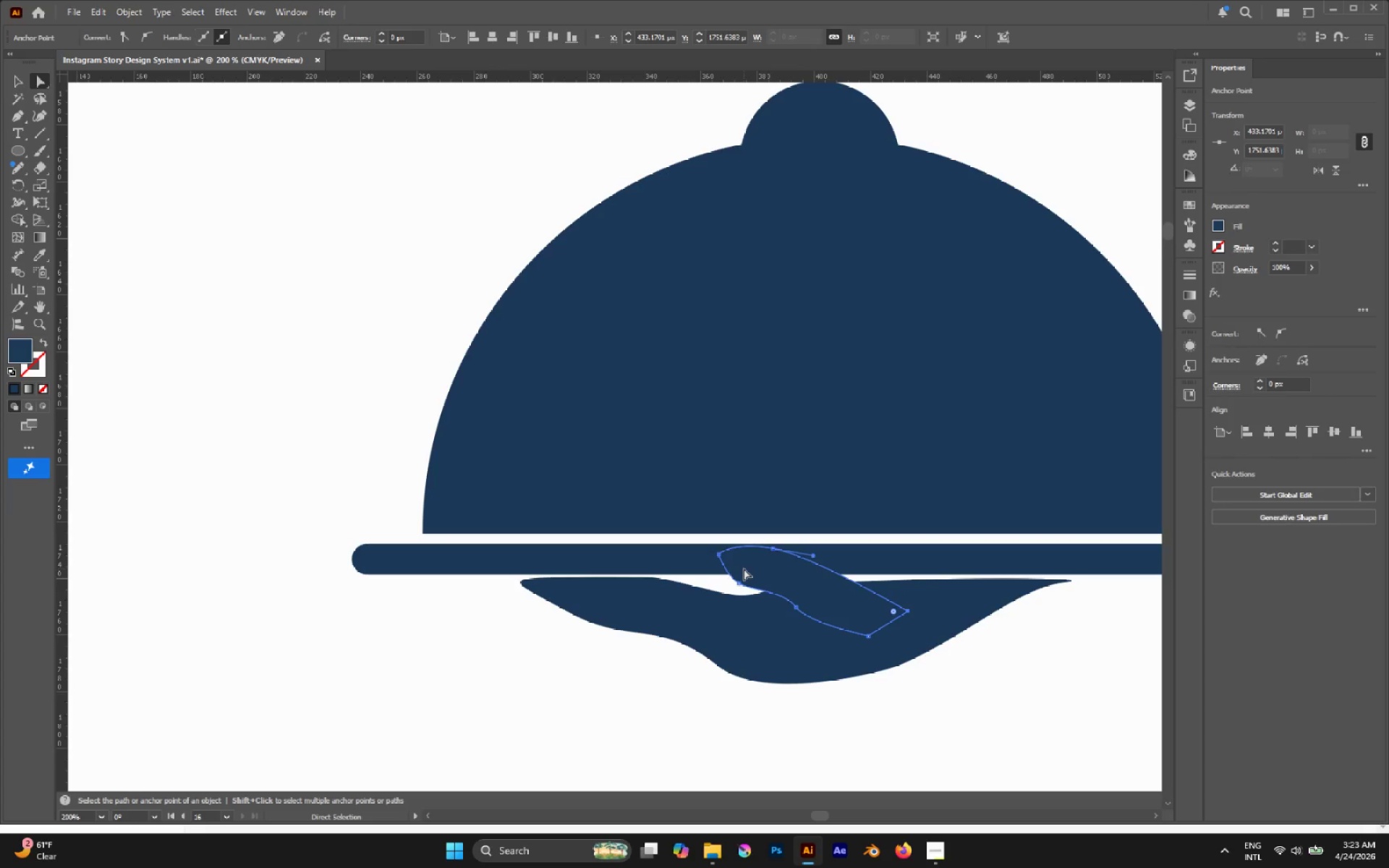 
left_click([744, 569])
 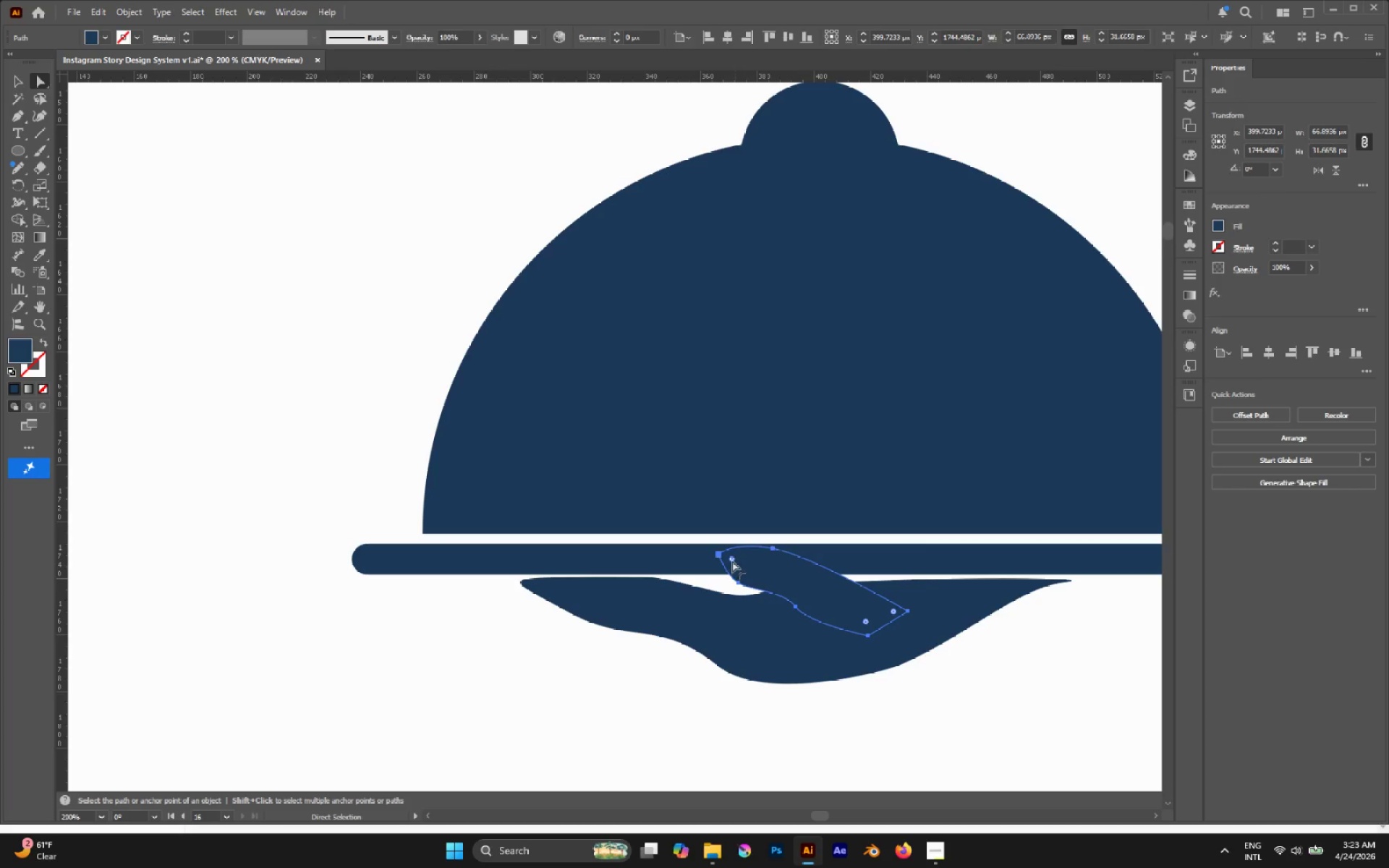 
left_click_drag(start_coordinate=[732, 561], to_coordinate=[737, 563])
 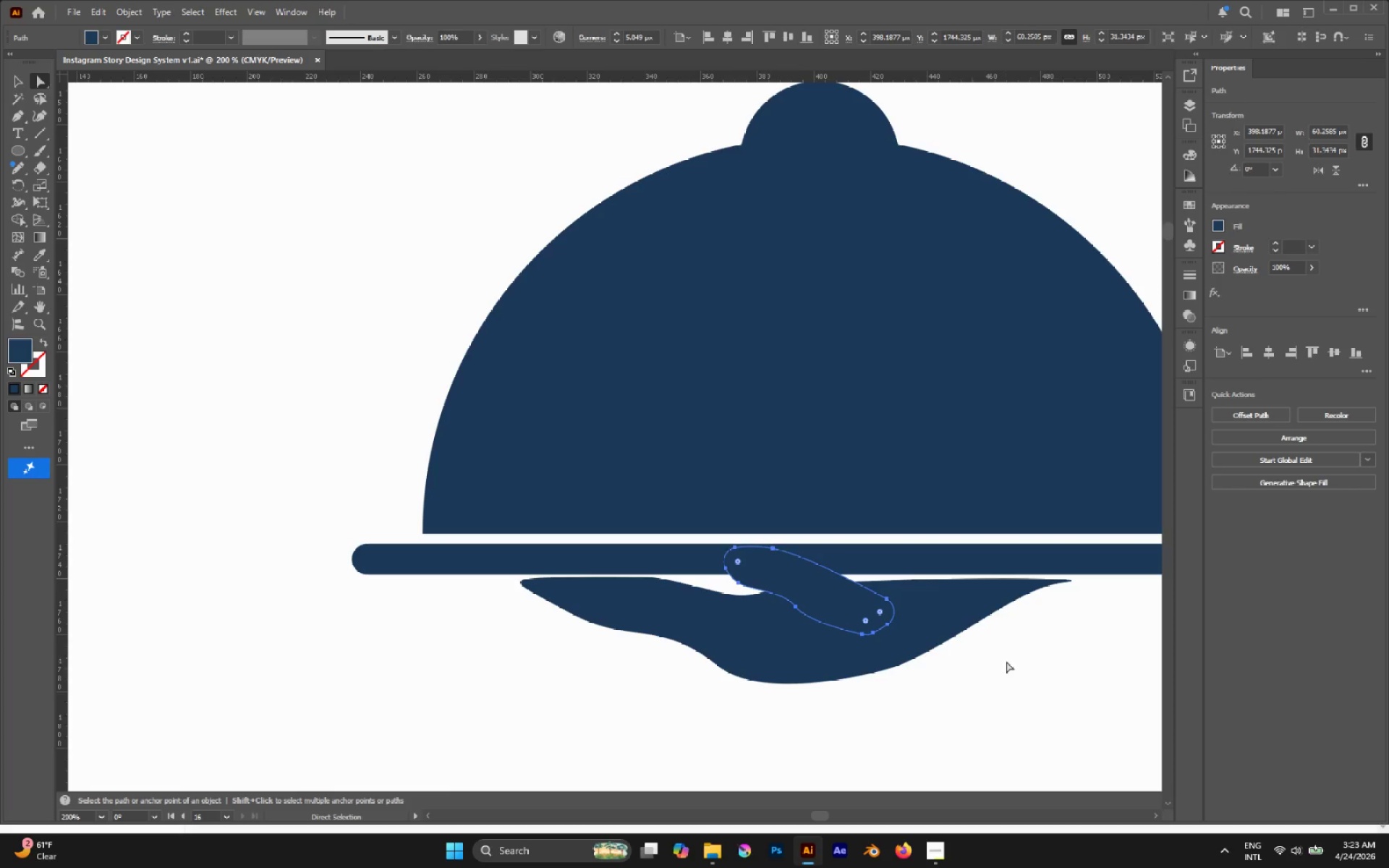 
left_click([1006, 661])
 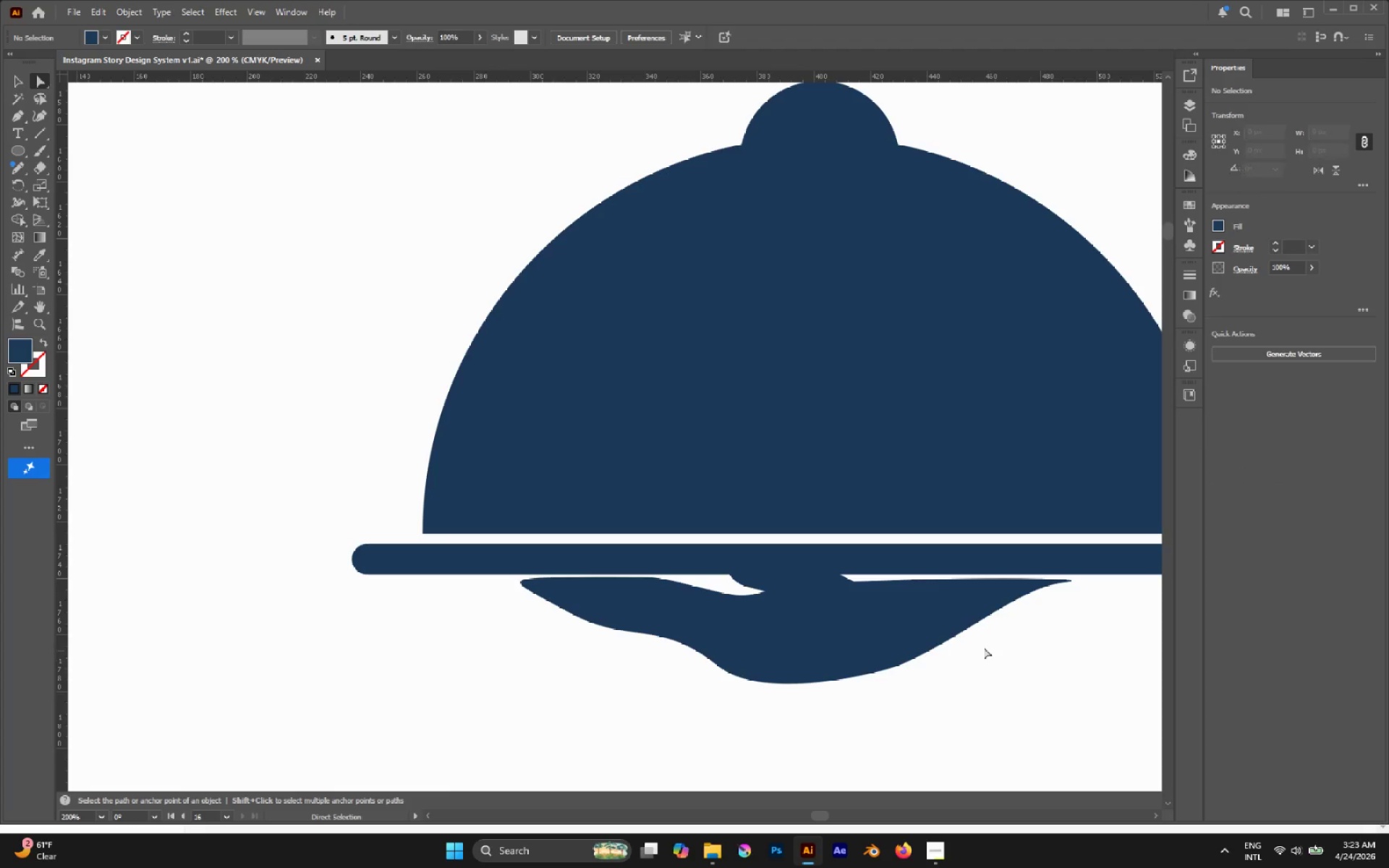 
hold_key(key=AltLeft, duration=0.45)
scroll: coordinate [906, 582], scroll_direction: down, amount: 2.0
 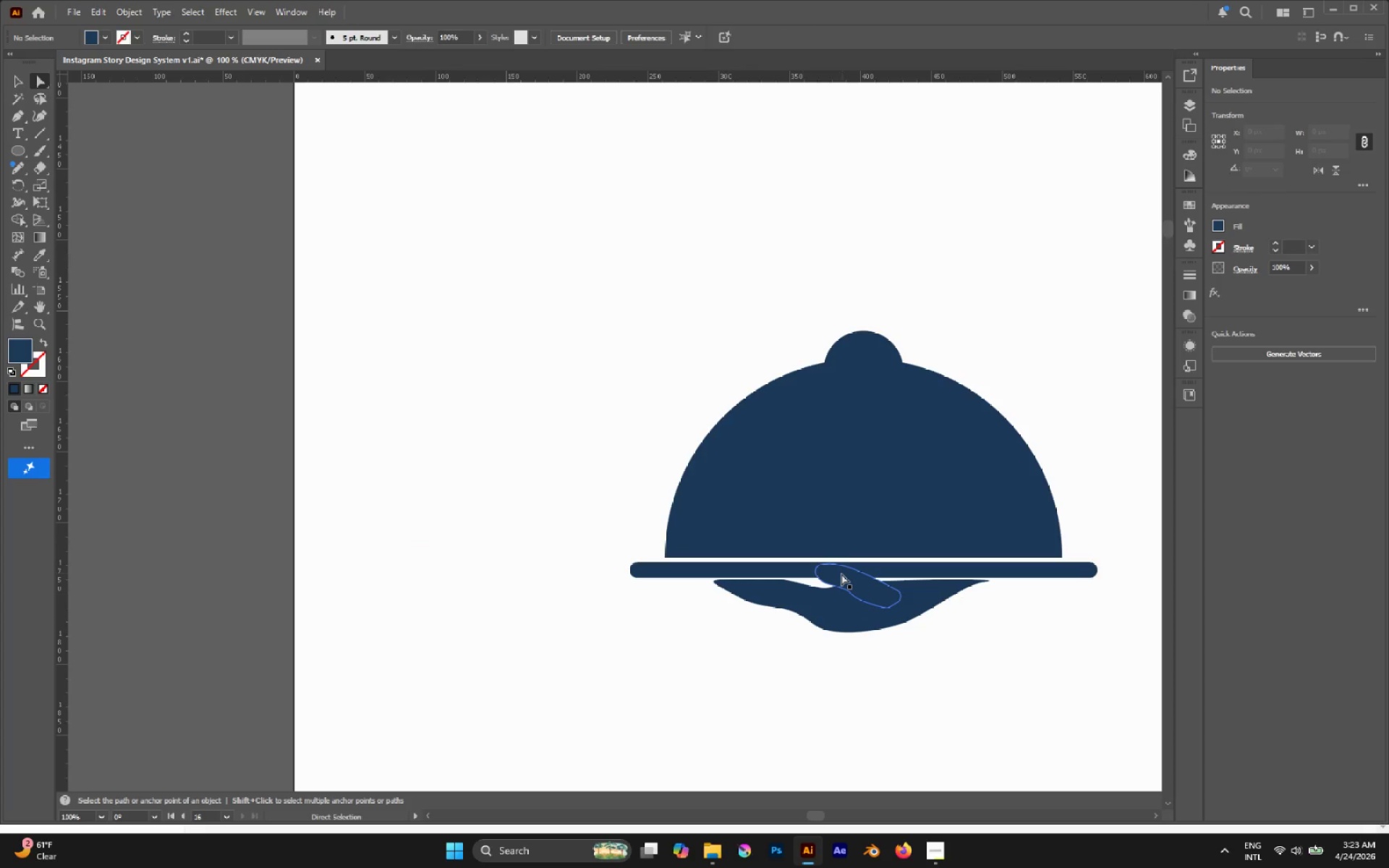 
left_click([841, 574])
 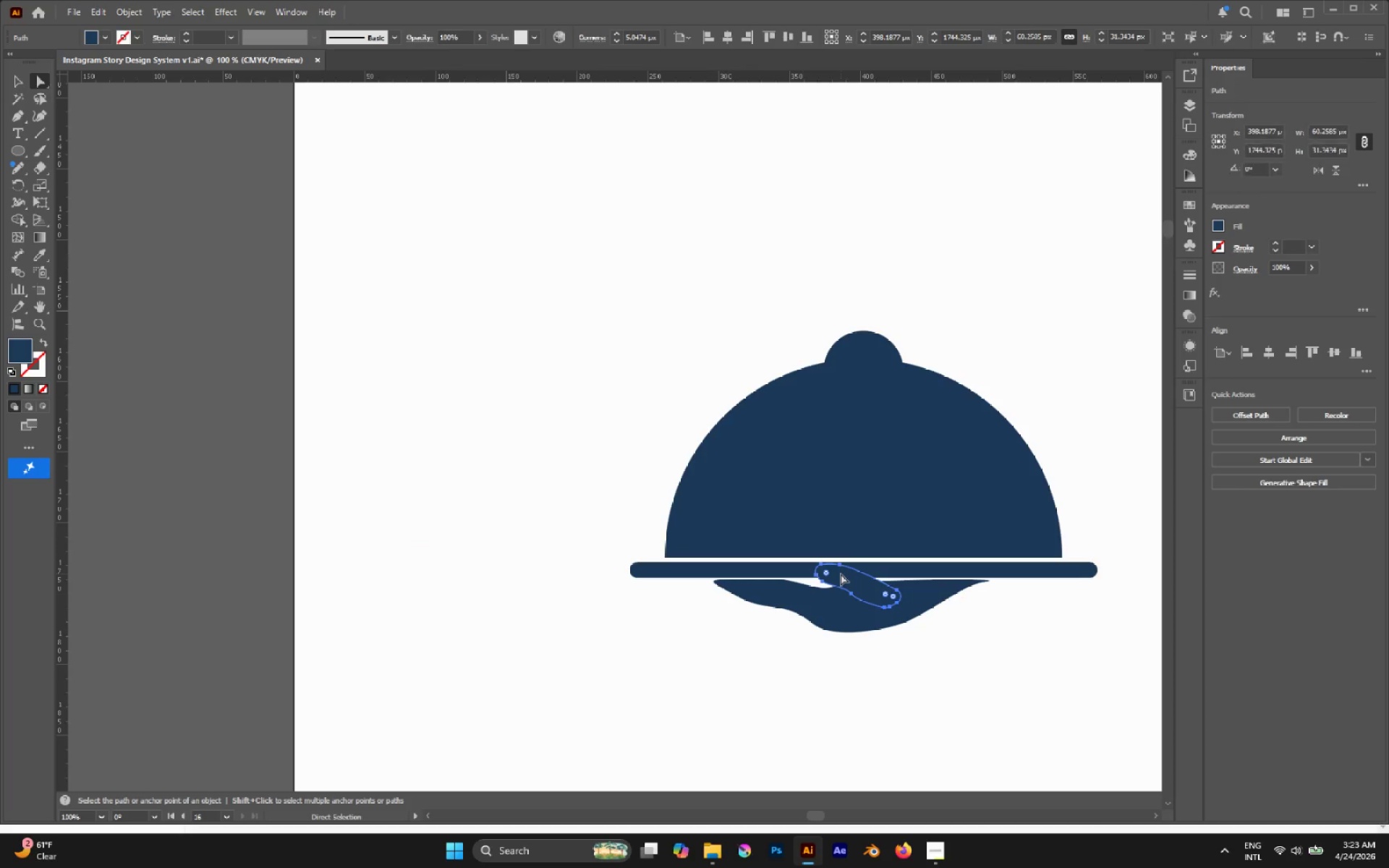 
key(I)
 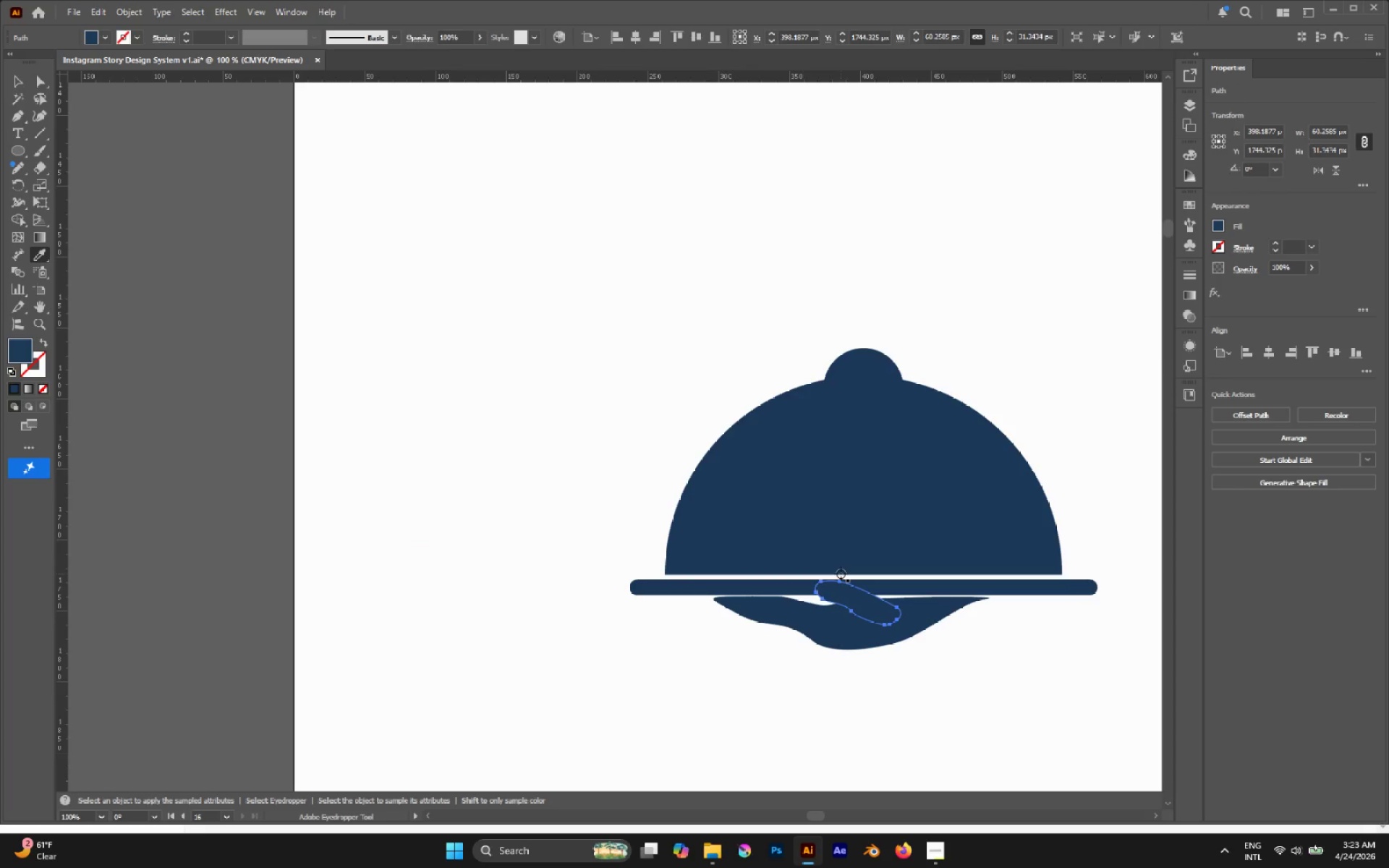 
scroll: coordinate [841, 574], scroll_direction: up, amount: 1.0
 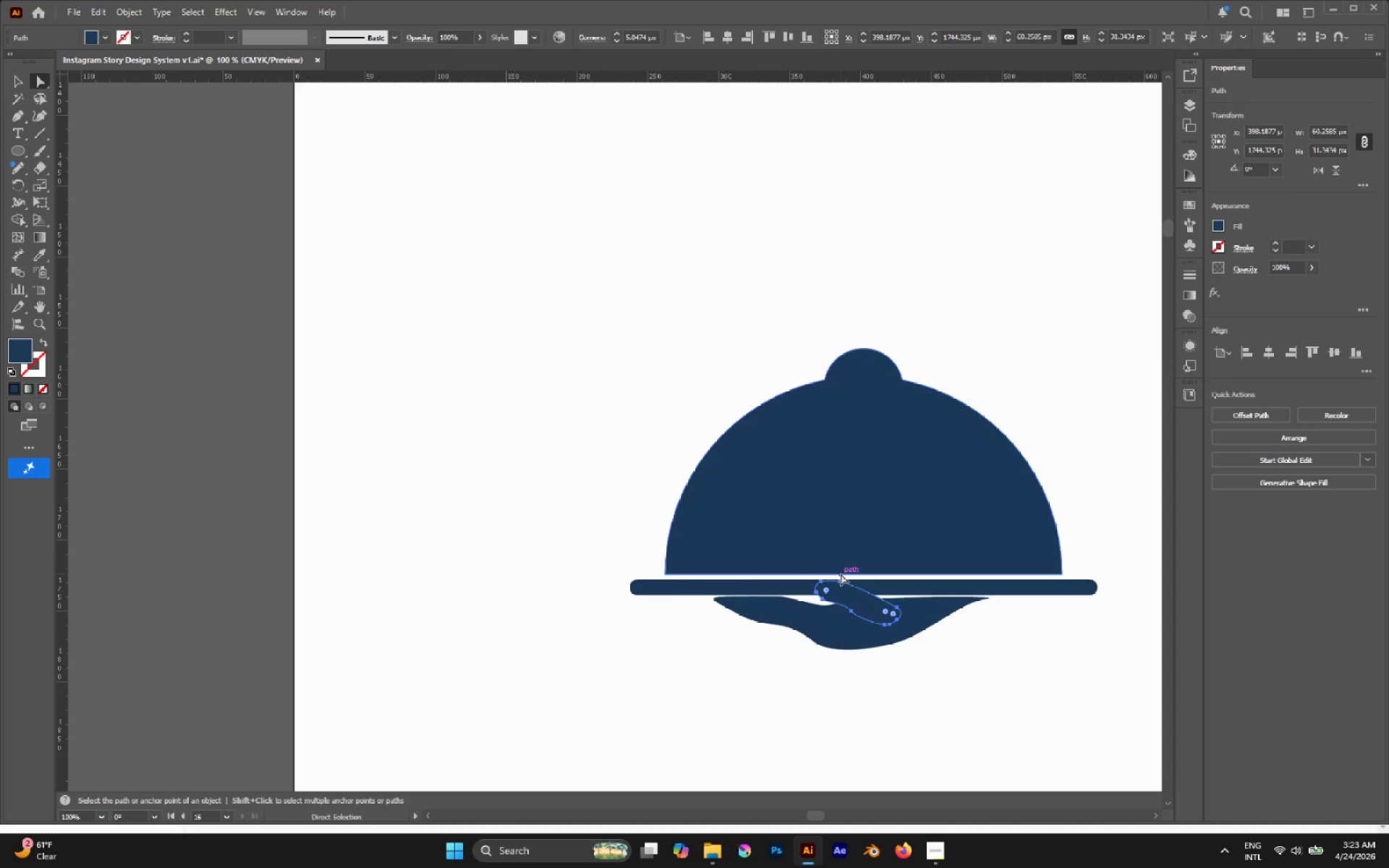 
key(X)
 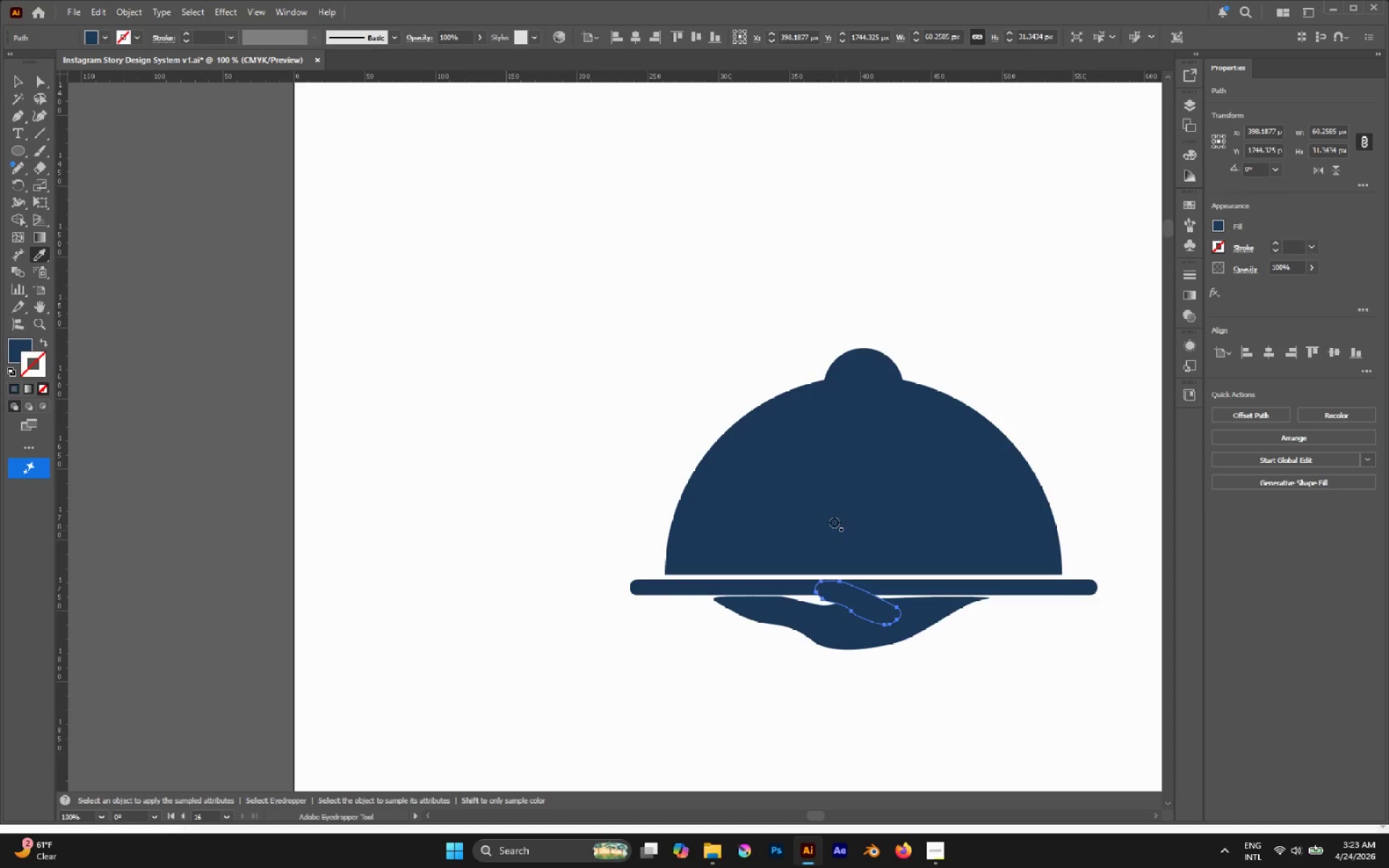 
hold_key(key=ShiftLeft, duration=0.7)
left_click([712, 395])
 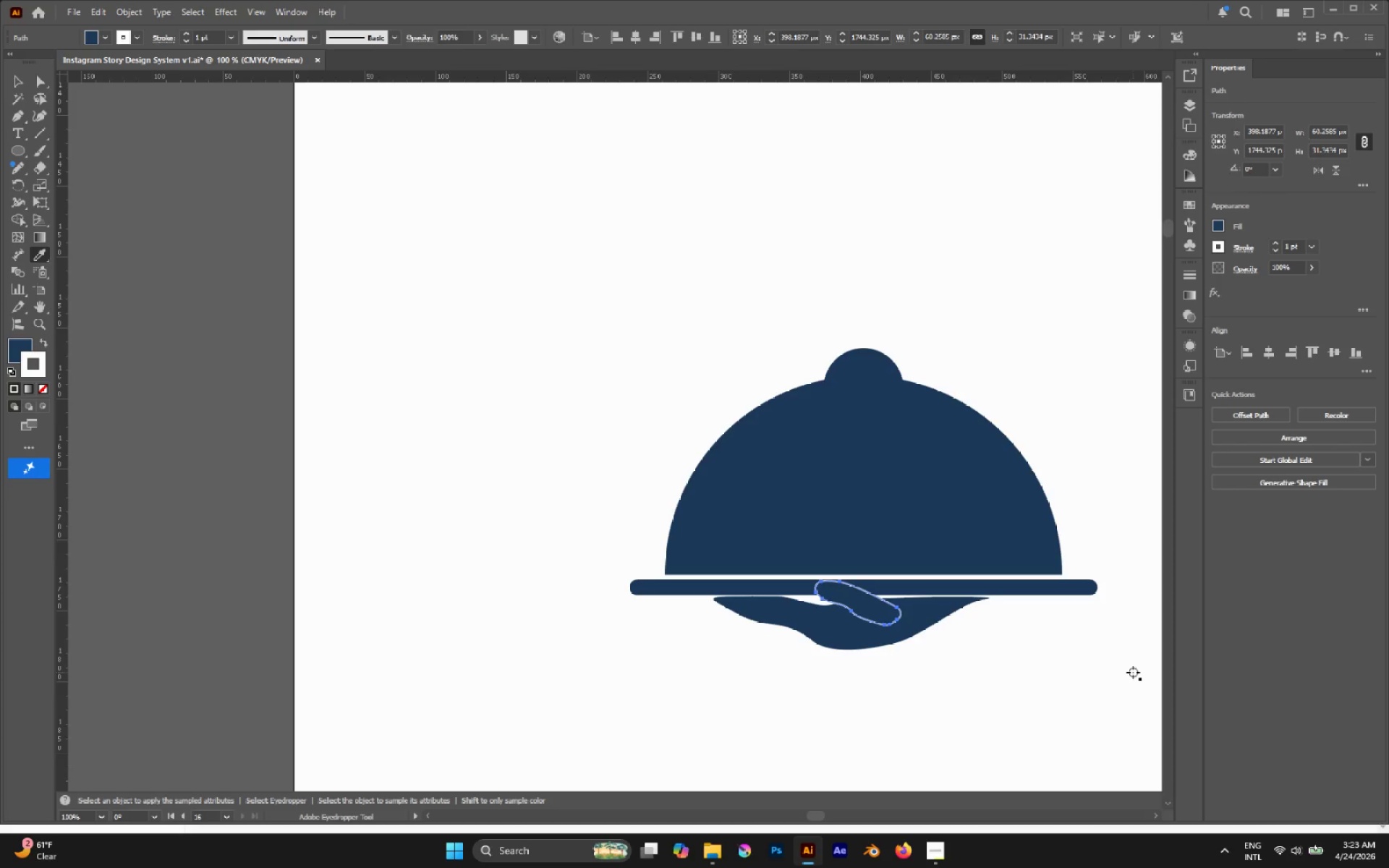 
key(V)
 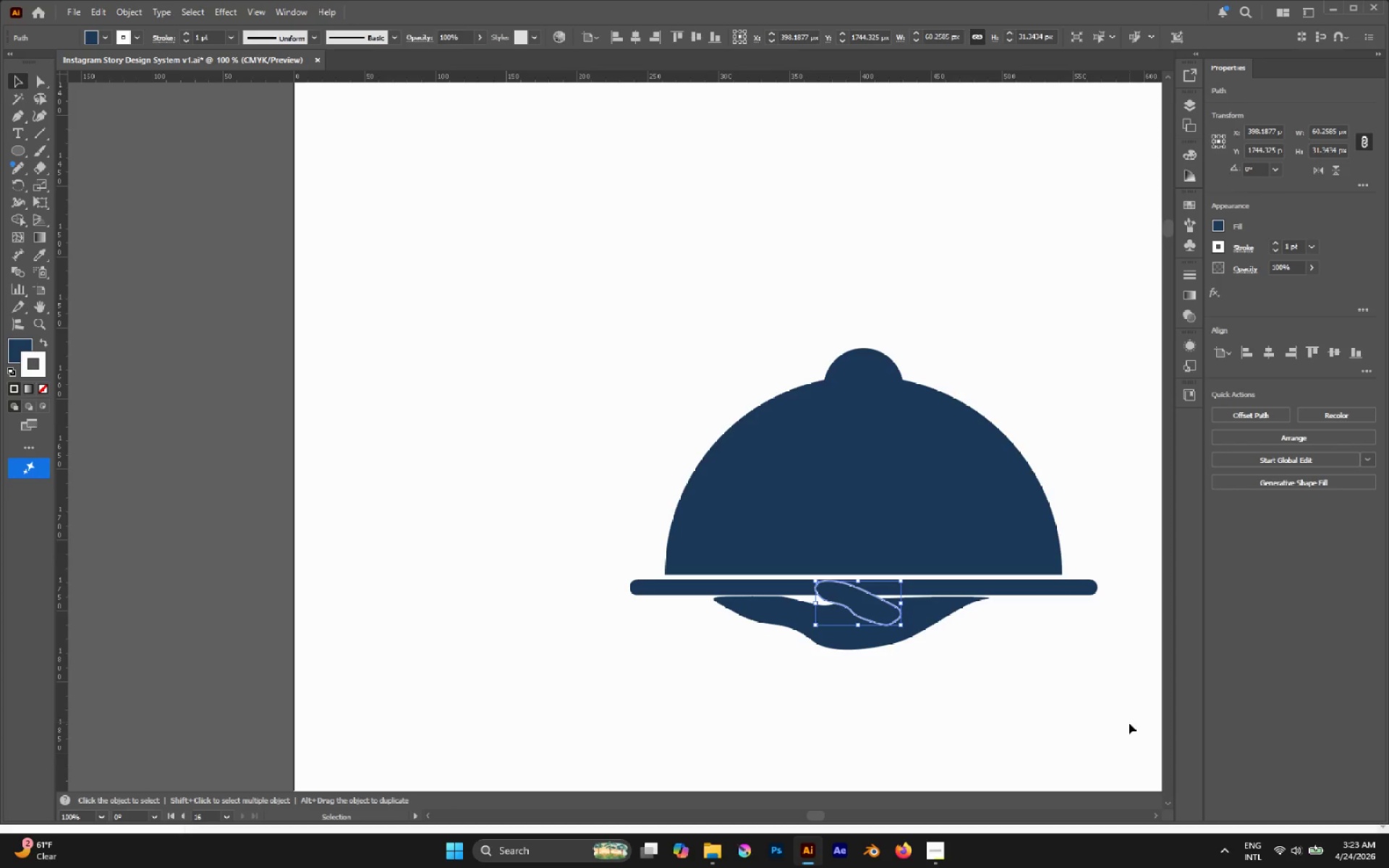 
left_click([1092, 713])
 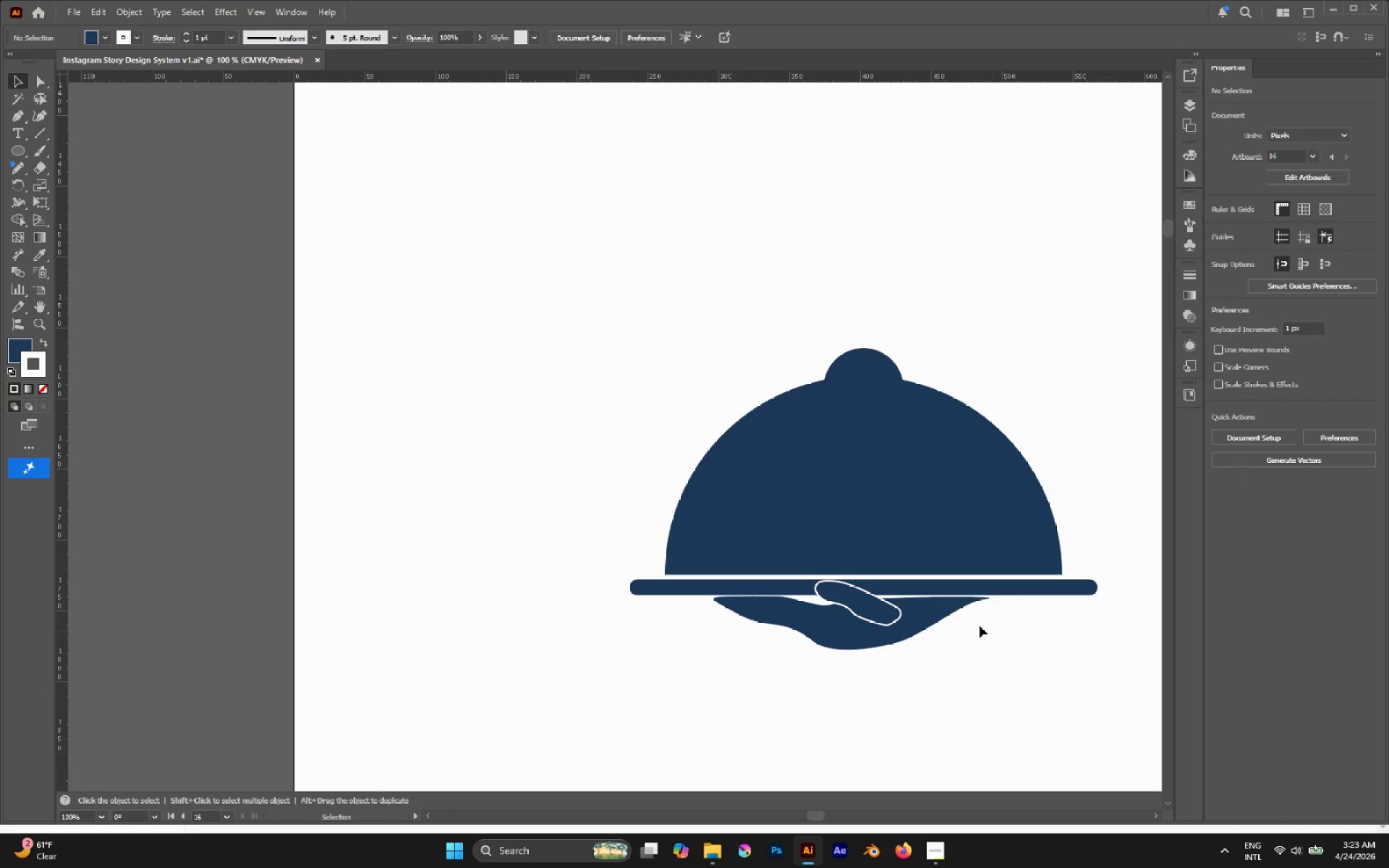 
hold_key(key=AltLeft, duration=0.5)
scroll: coordinate [889, 613], scroll_direction: up, amount: 3.0
 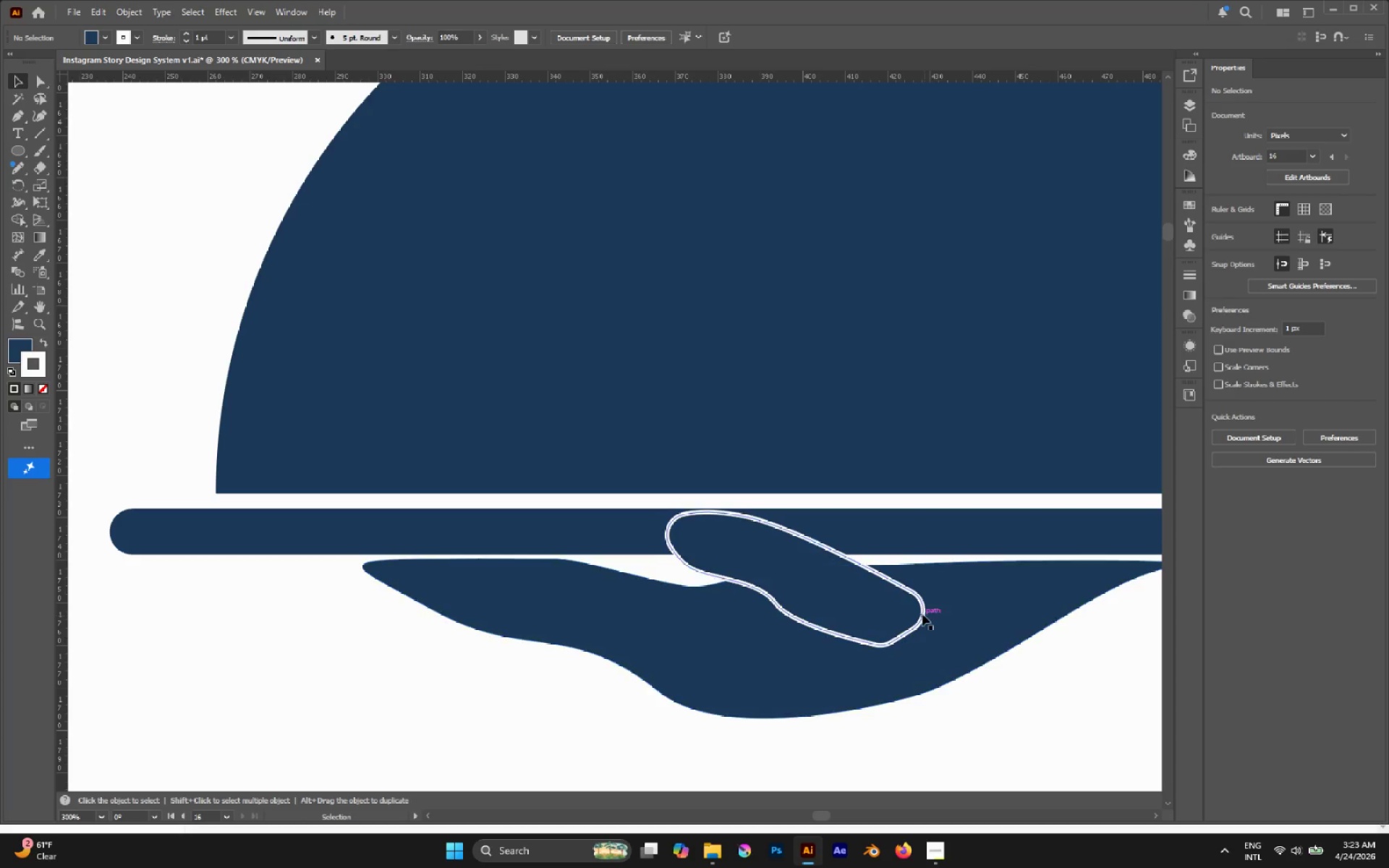 
hold_key(key=AltLeft, duration=0.38)
scroll: coordinate [915, 608], scroll_direction: none, amount: 0.0
 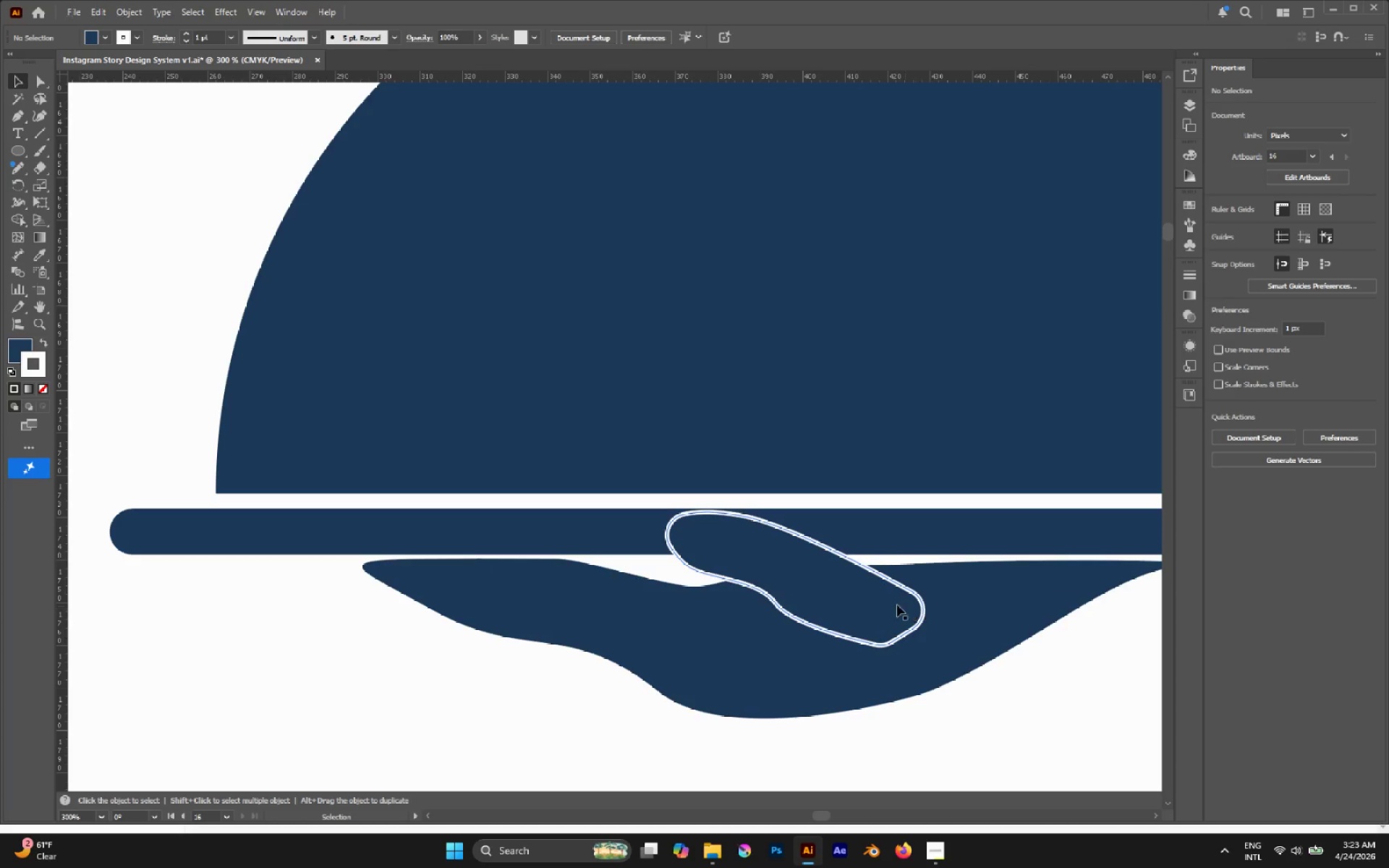 
left_click([875, 600])
 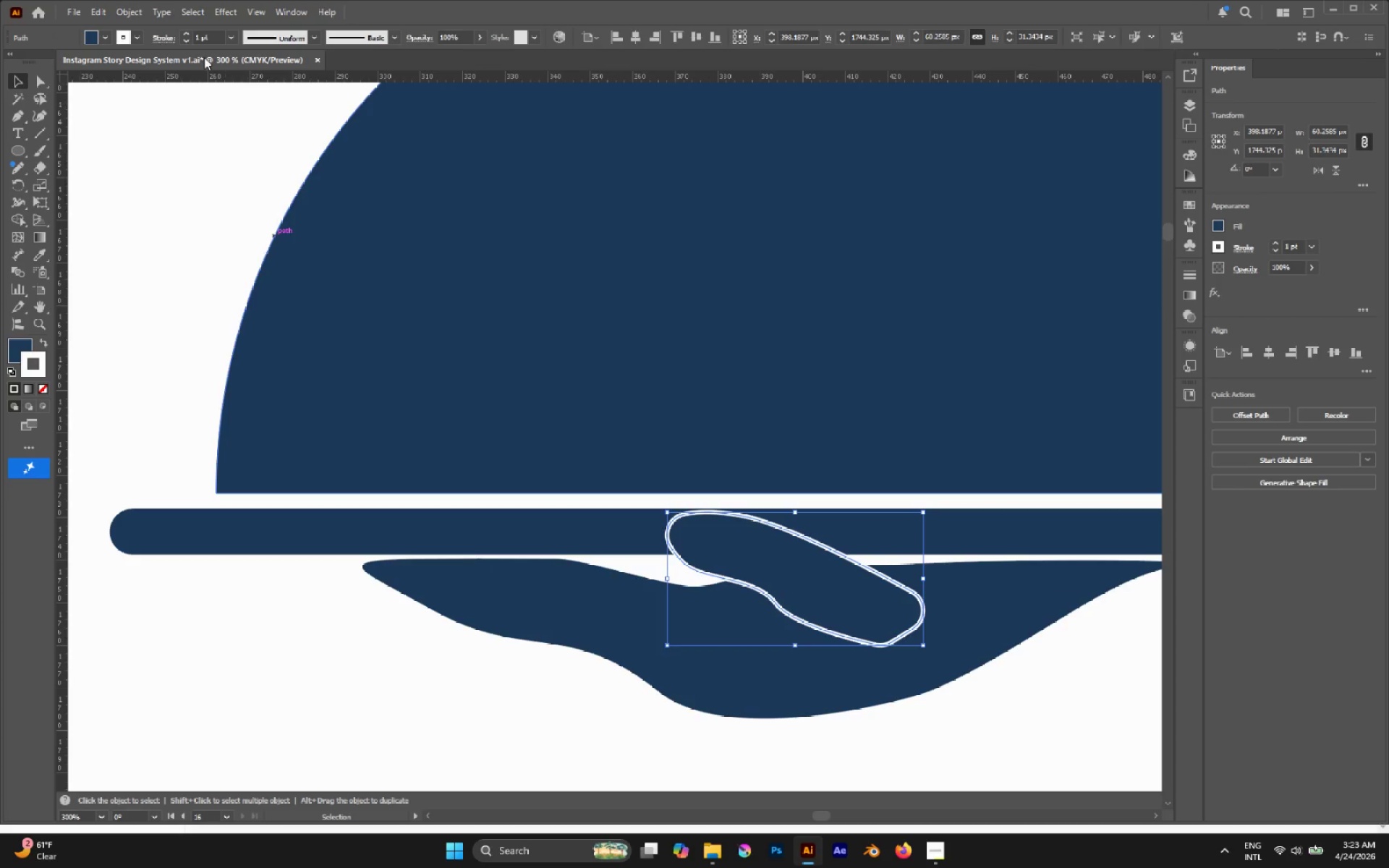 
left_click([137, 14])
 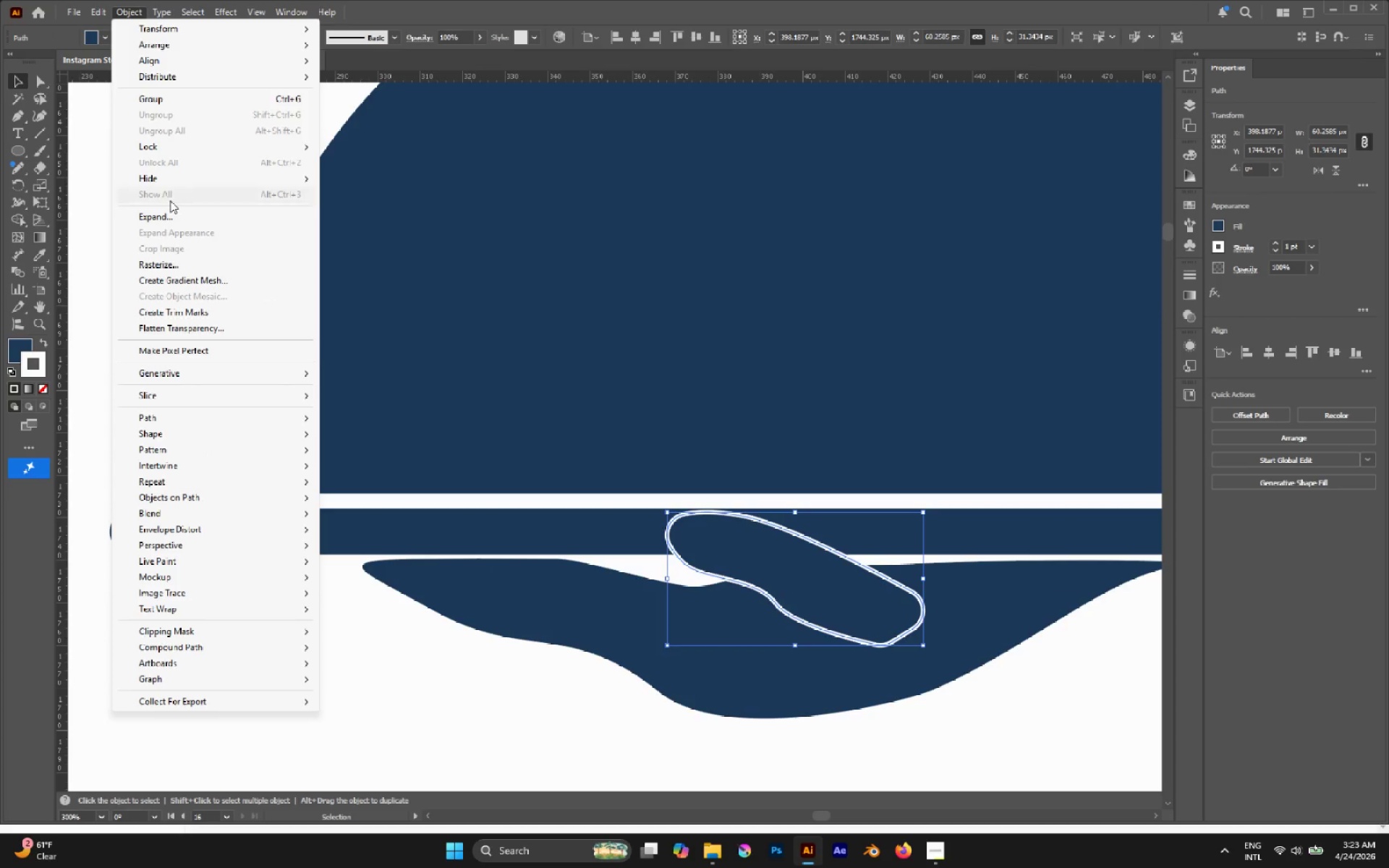 
left_click([170, 216])
 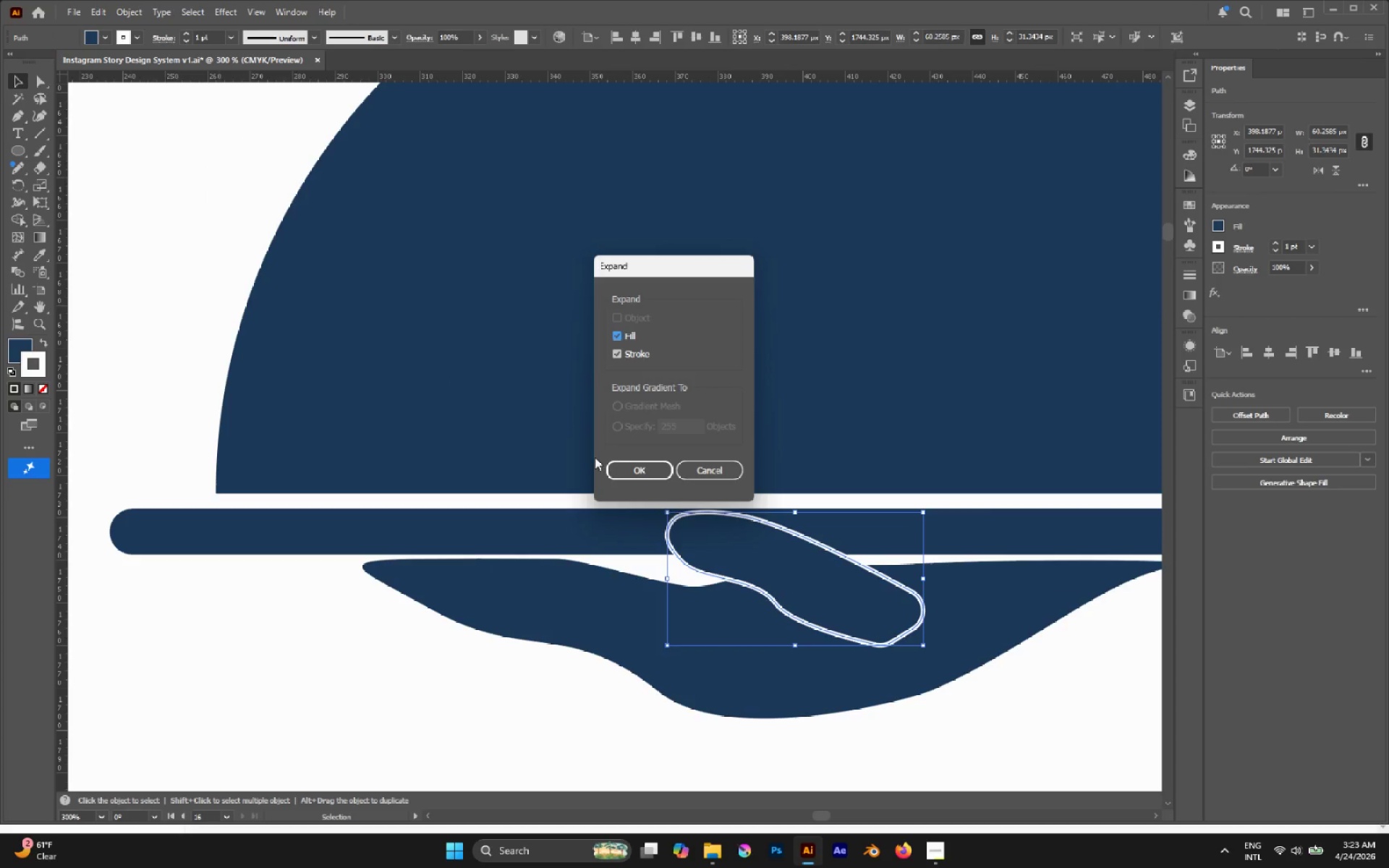 
left_click([635, 466])
 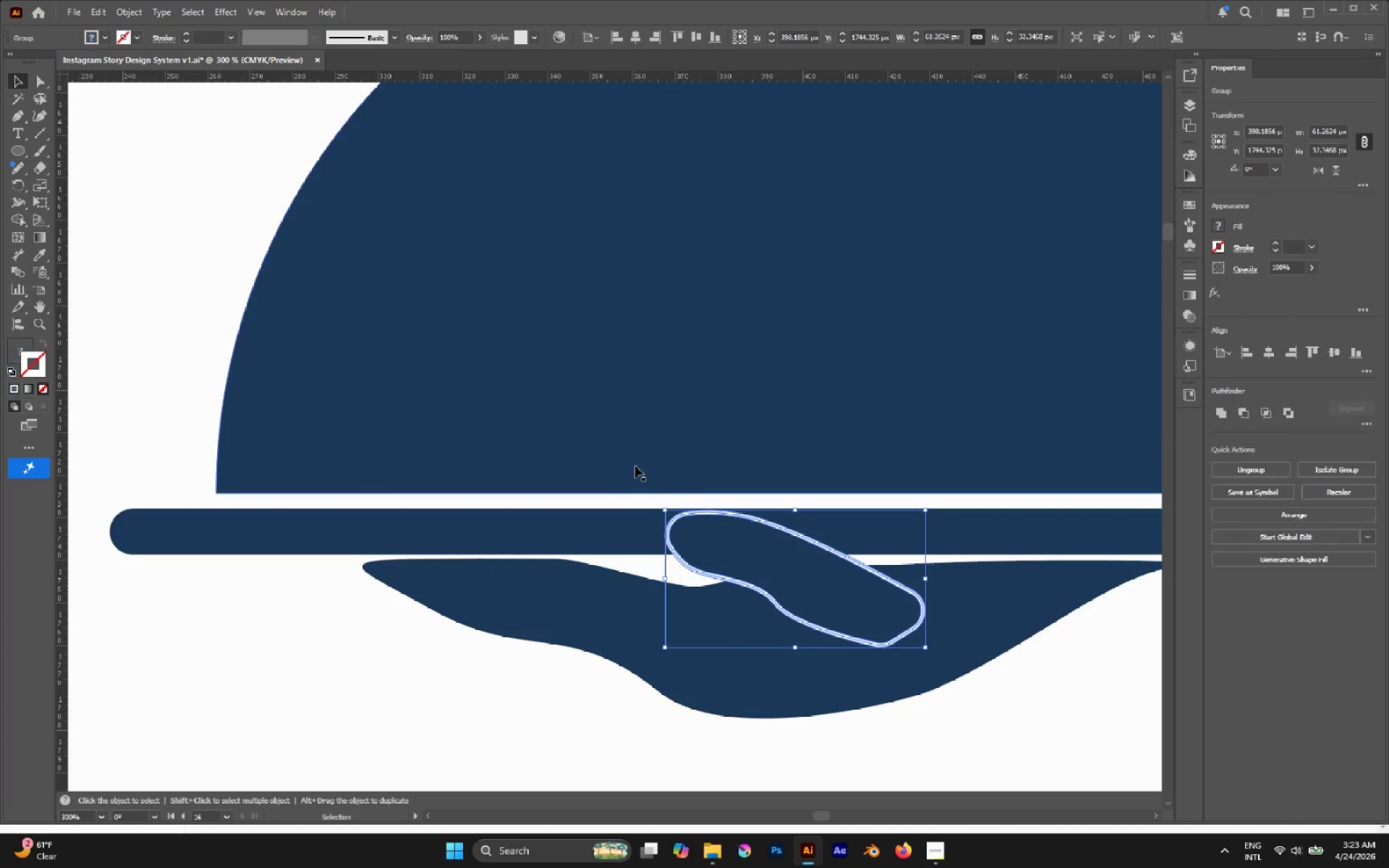 
key(A)
 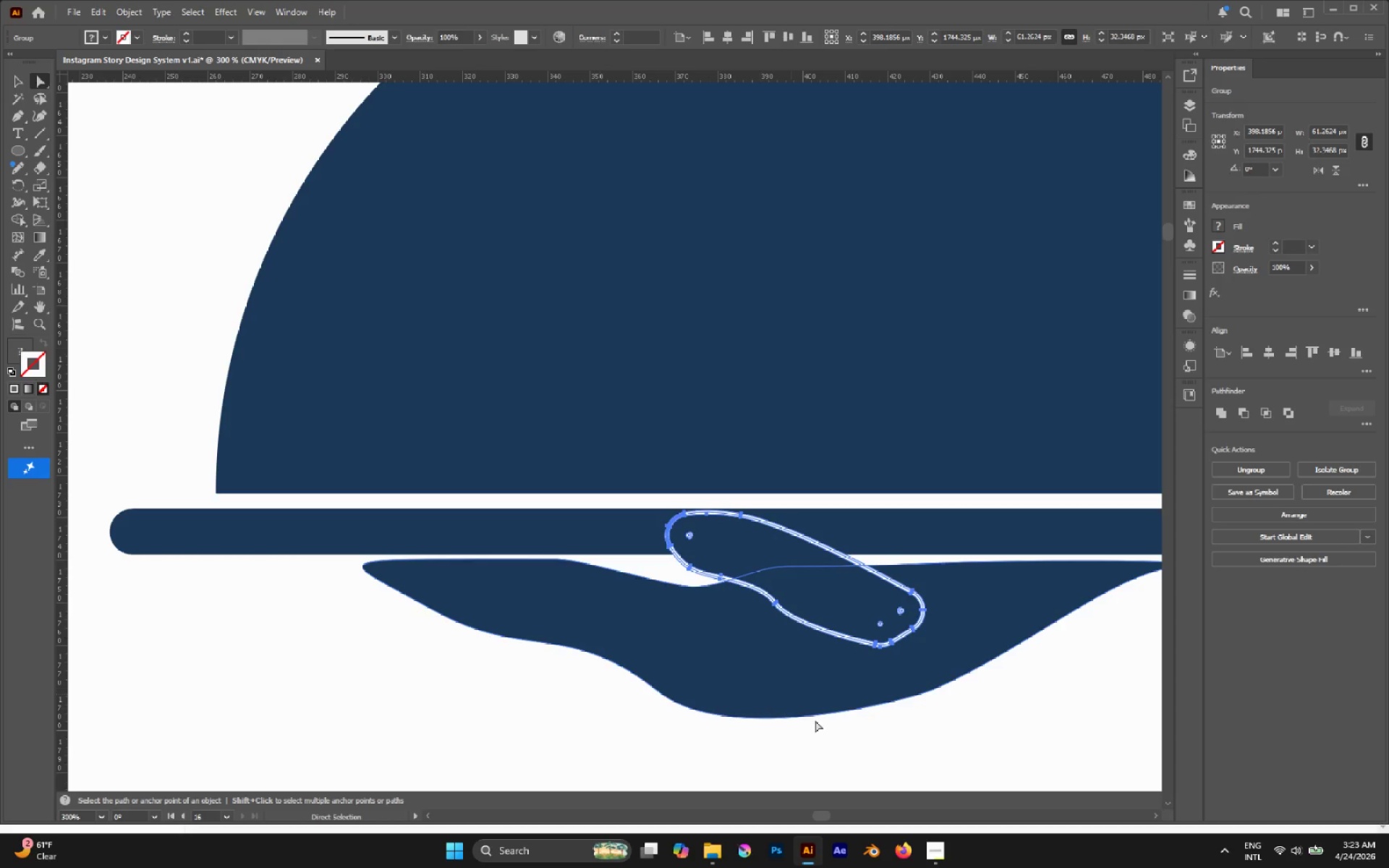 
left_click([867, 739])
 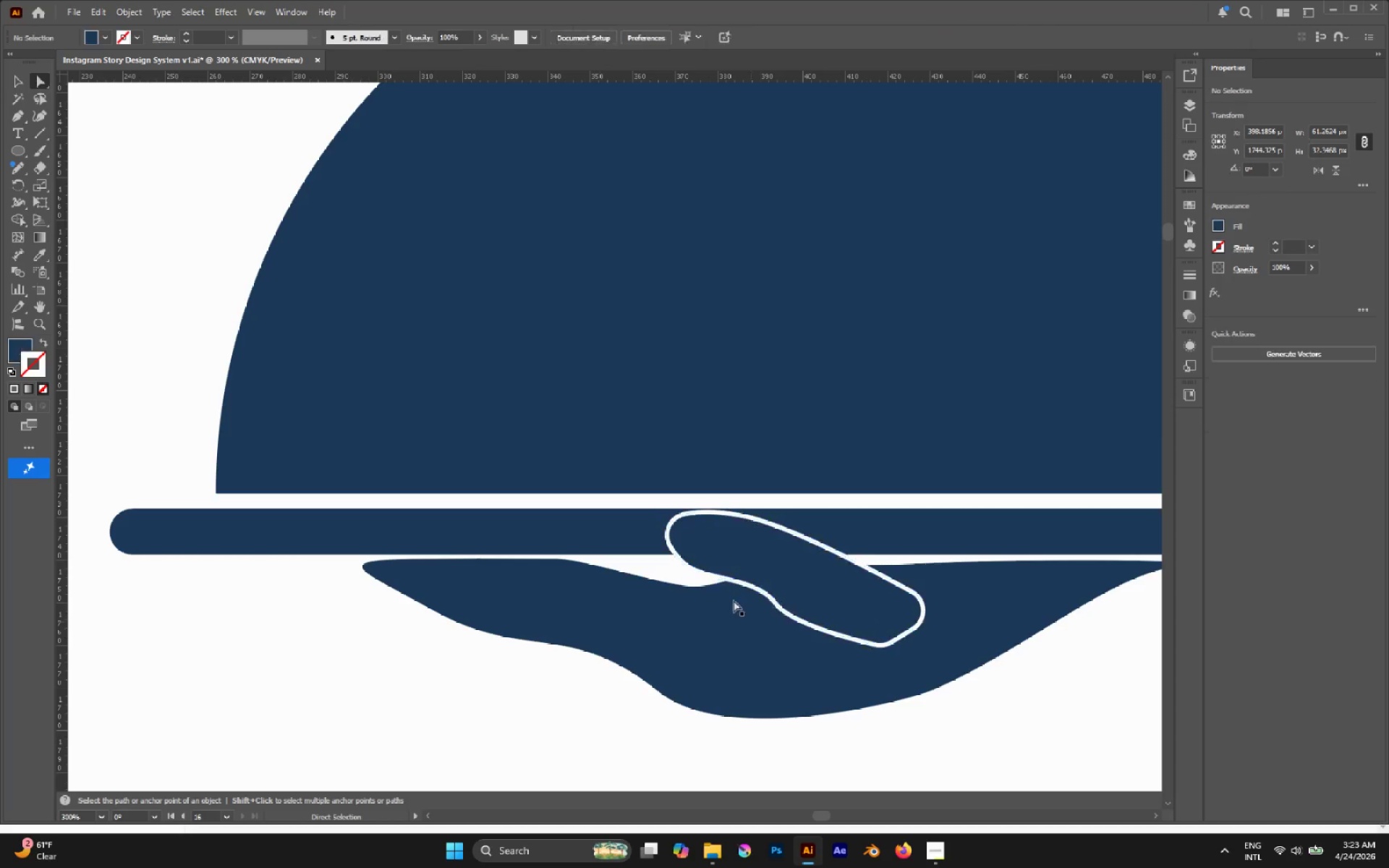 
hold_key(key=AltLeft, duration=0.66)
scroll: coordinate [700, 549], scroll_direction: up, amount: 2.0
 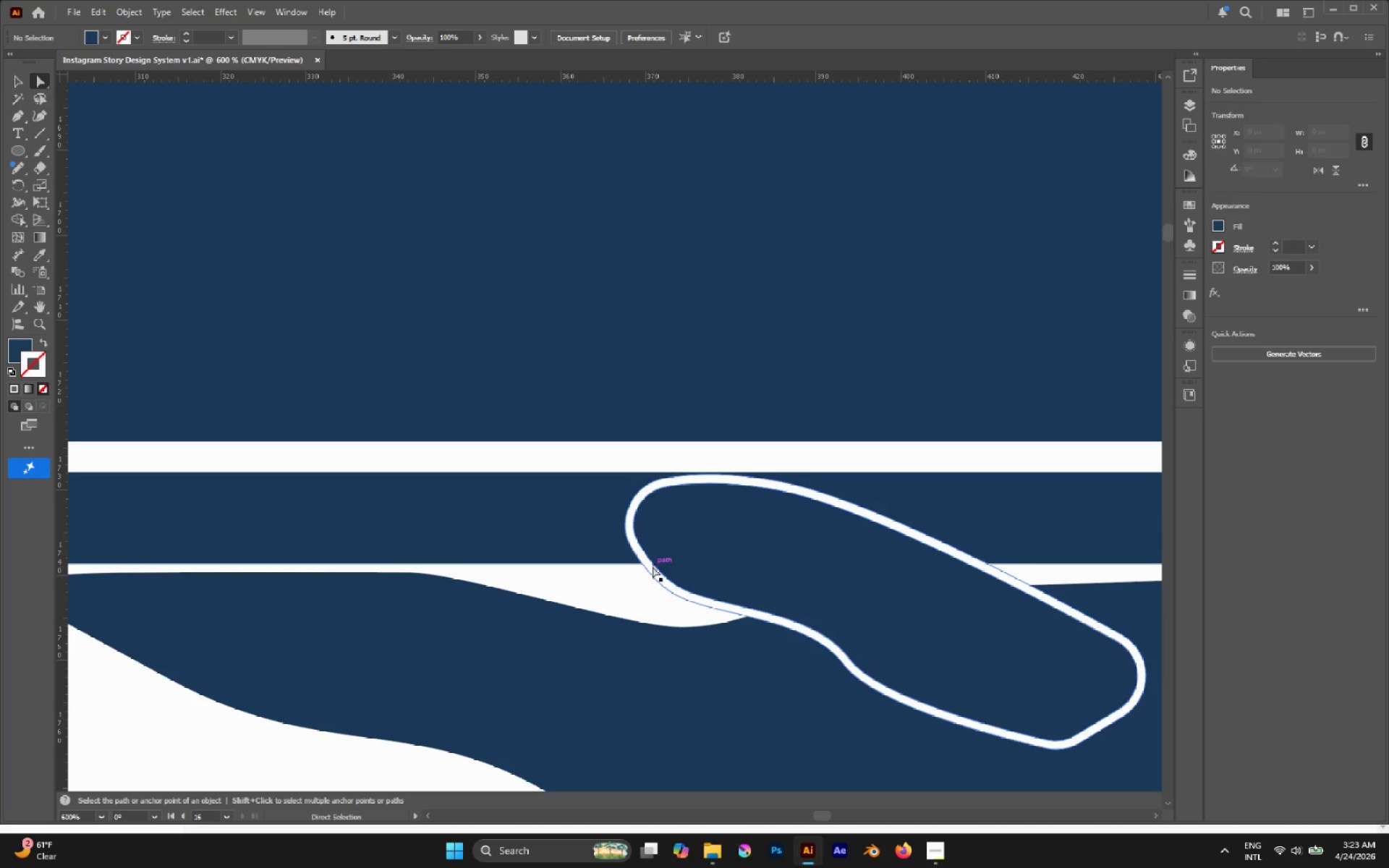 
left_click([653, 562])
 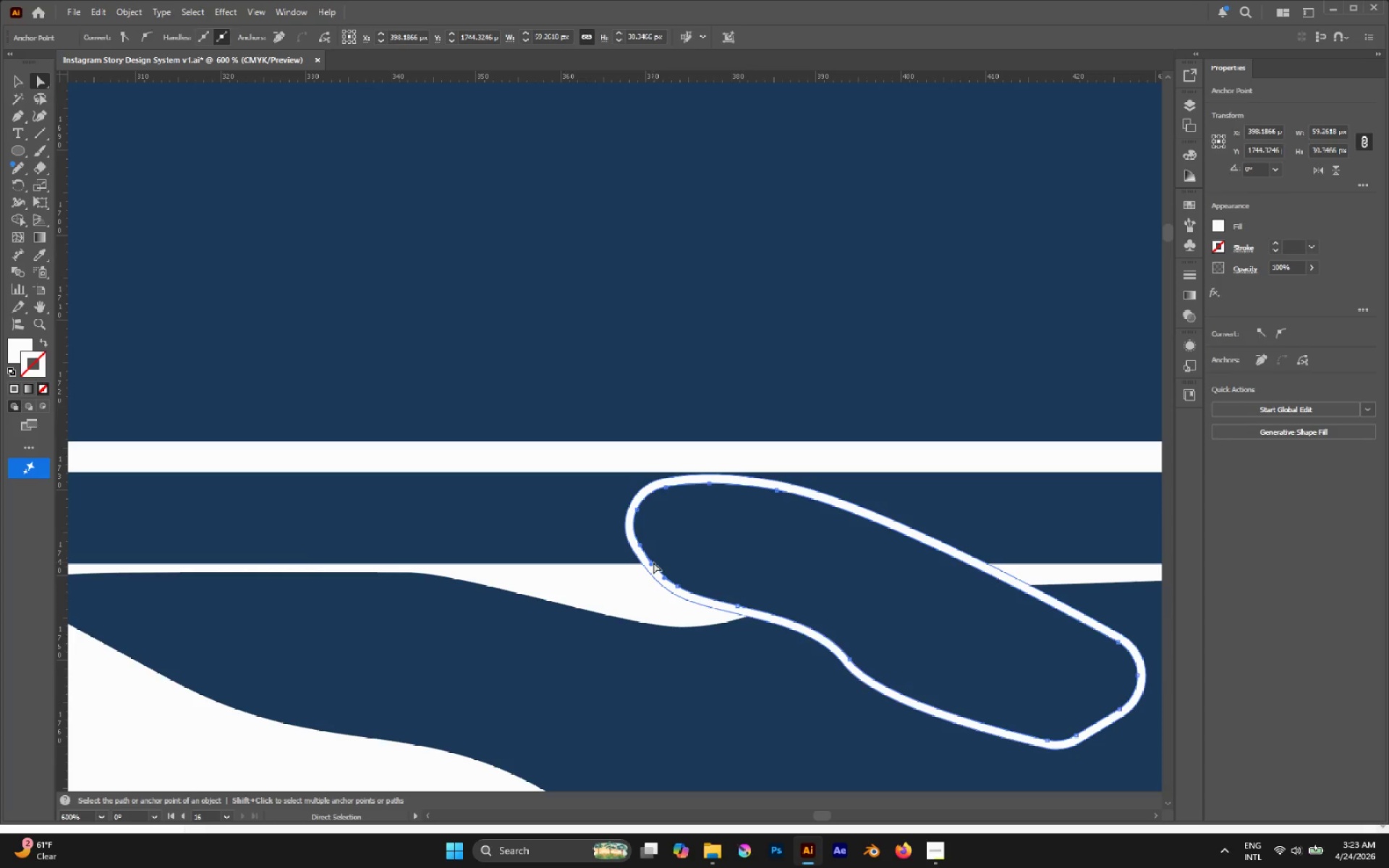 
key(Delete)
 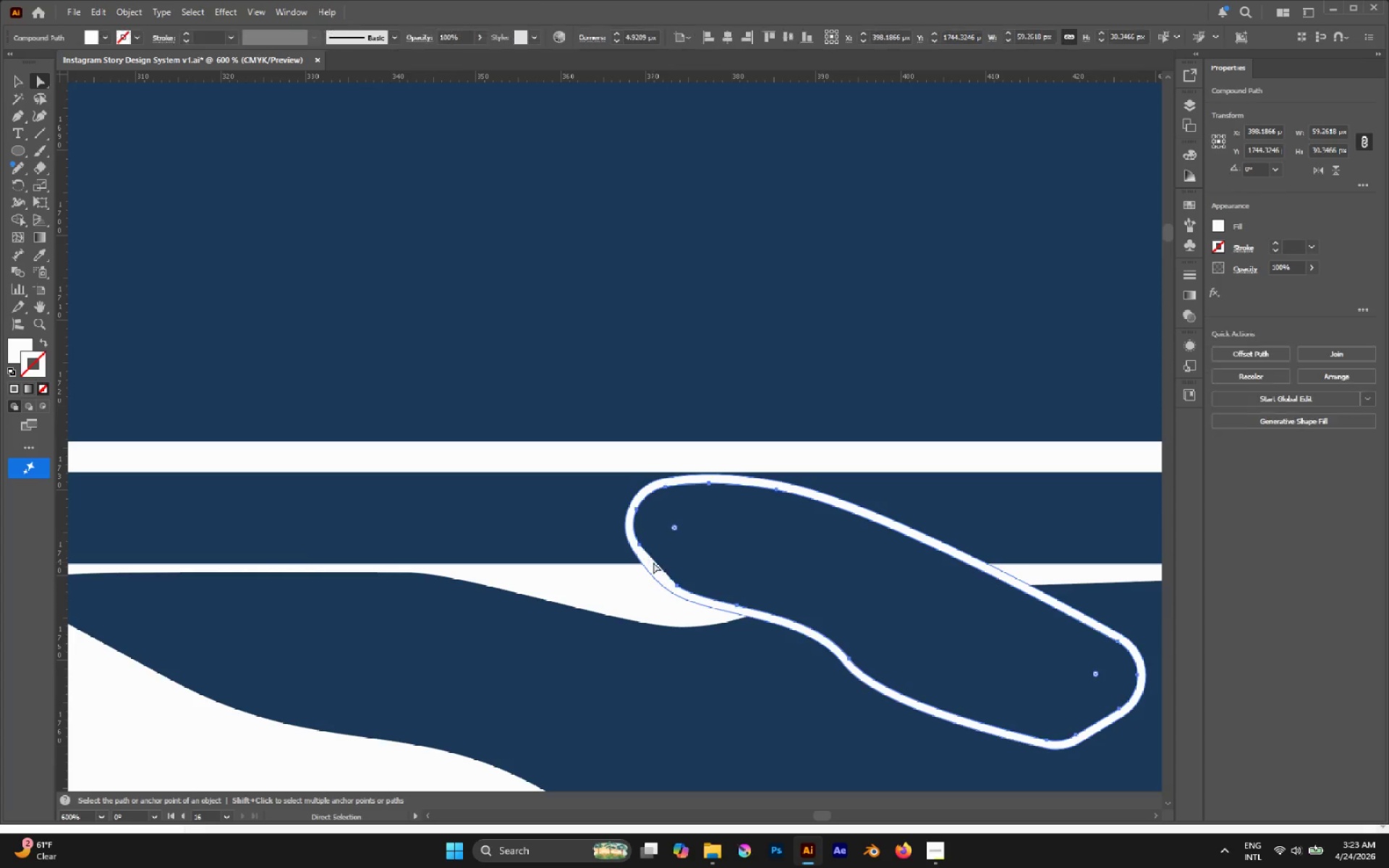 
key(Delete)
 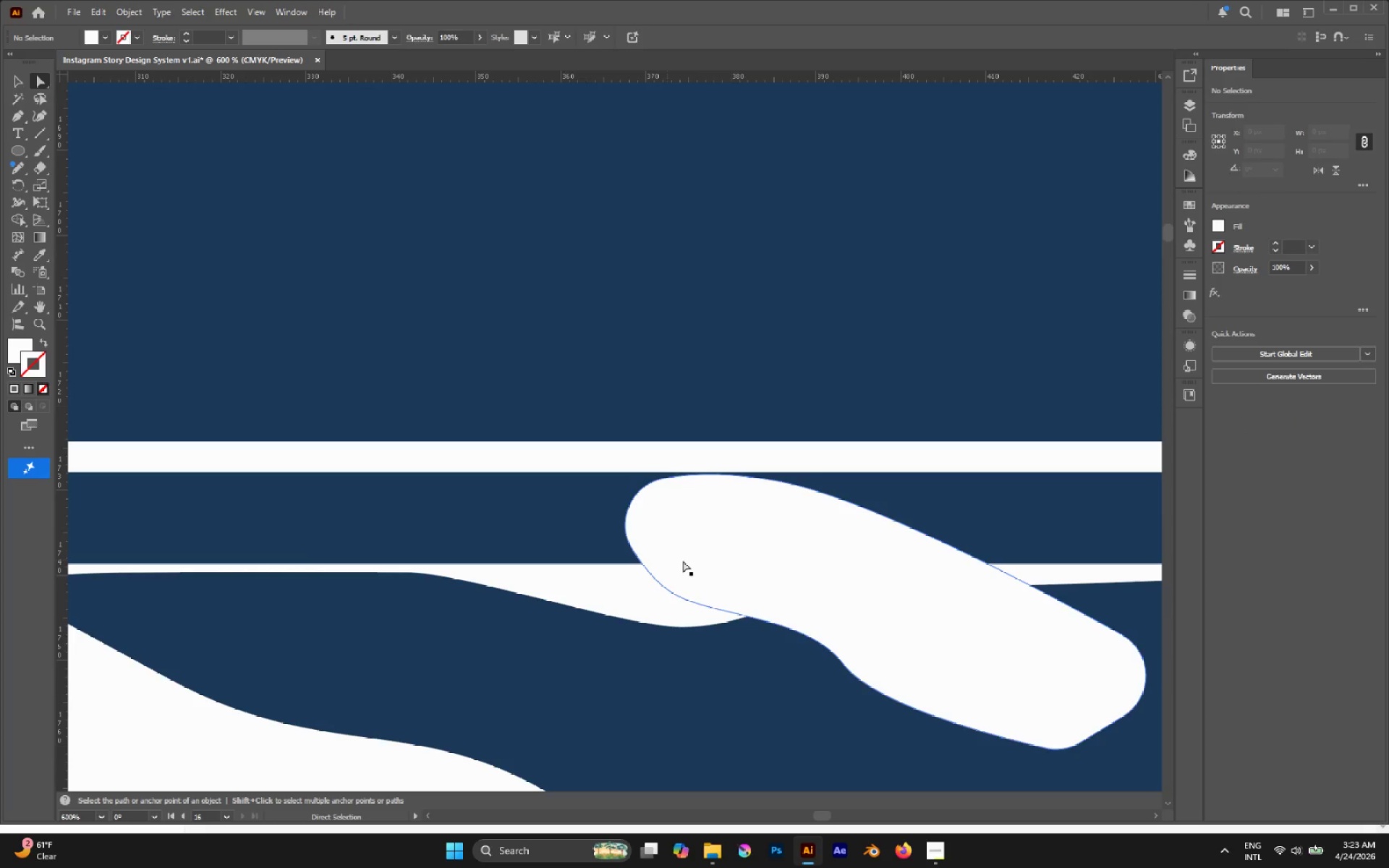 
left_click([732, 561])
 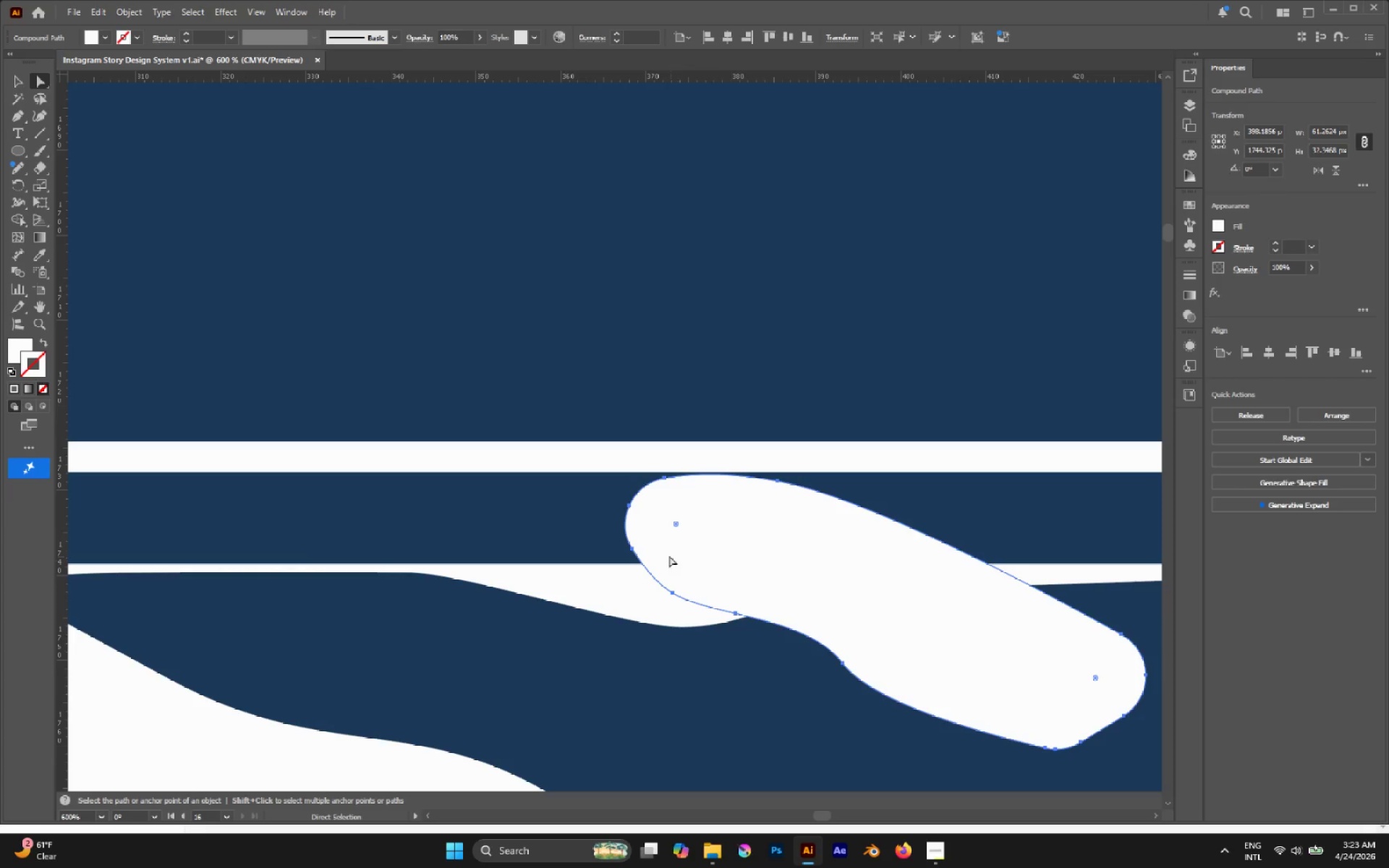 
key(Control+Y)
 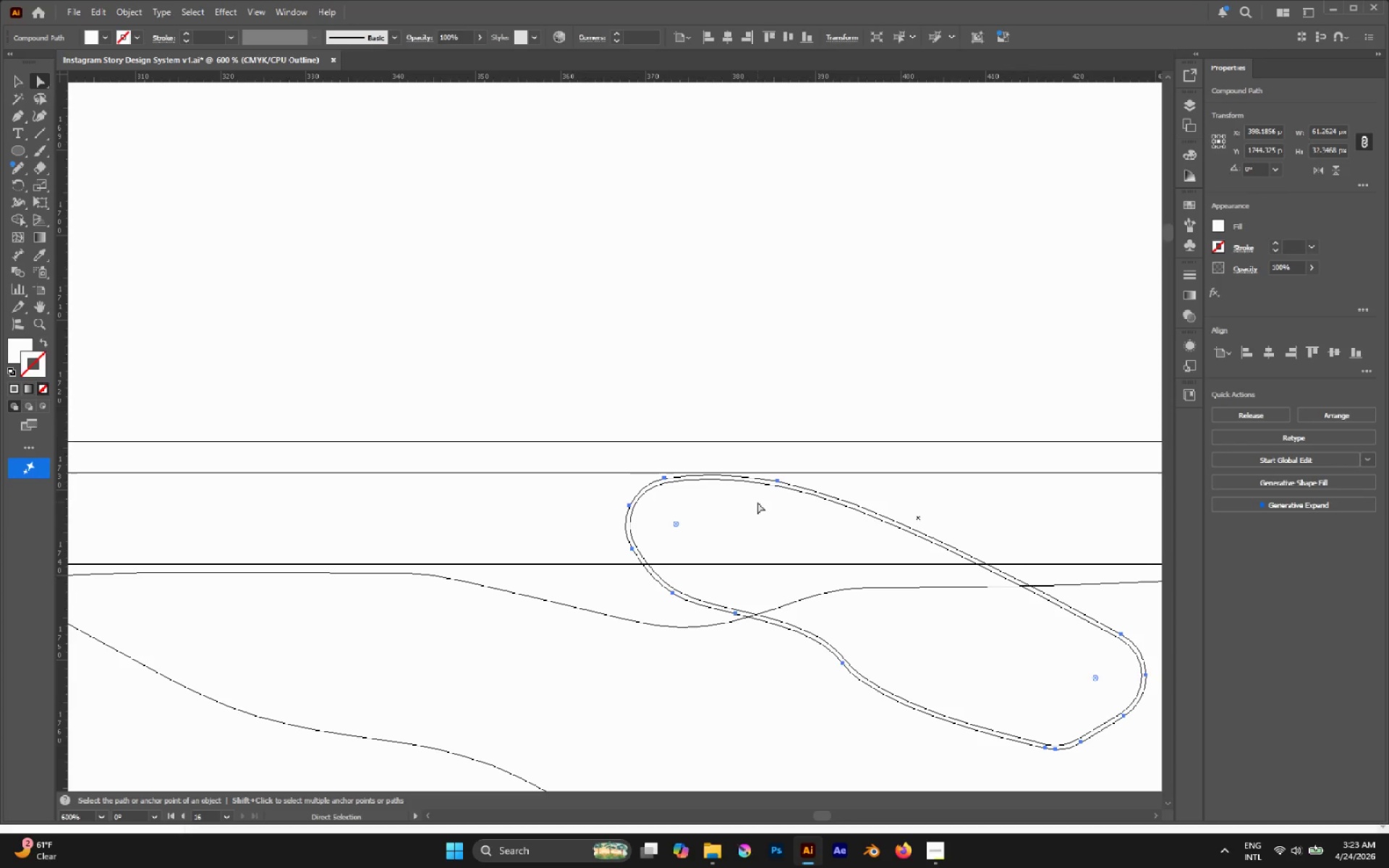 
key(Control+Z)
 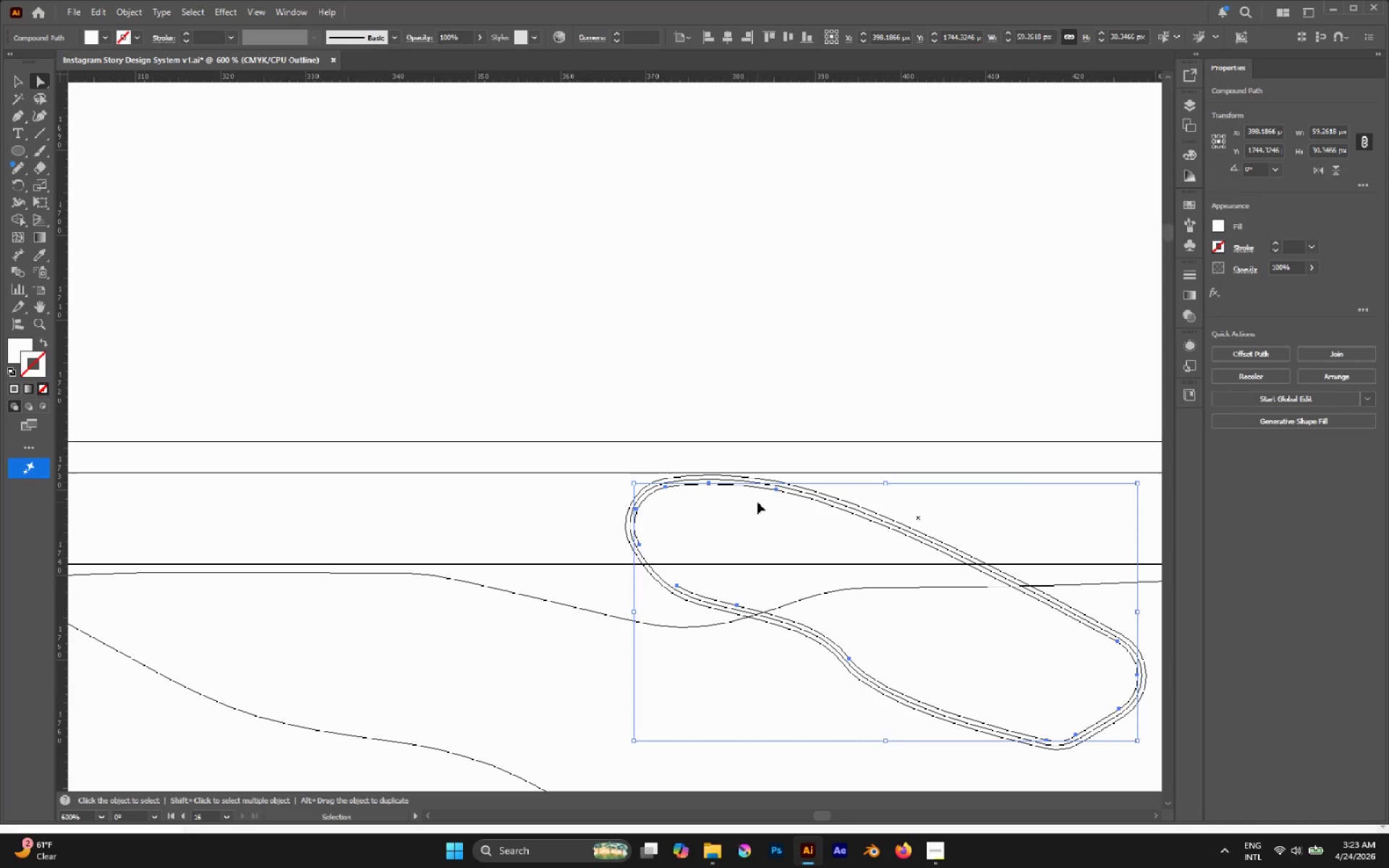 
key(Control+Z)
 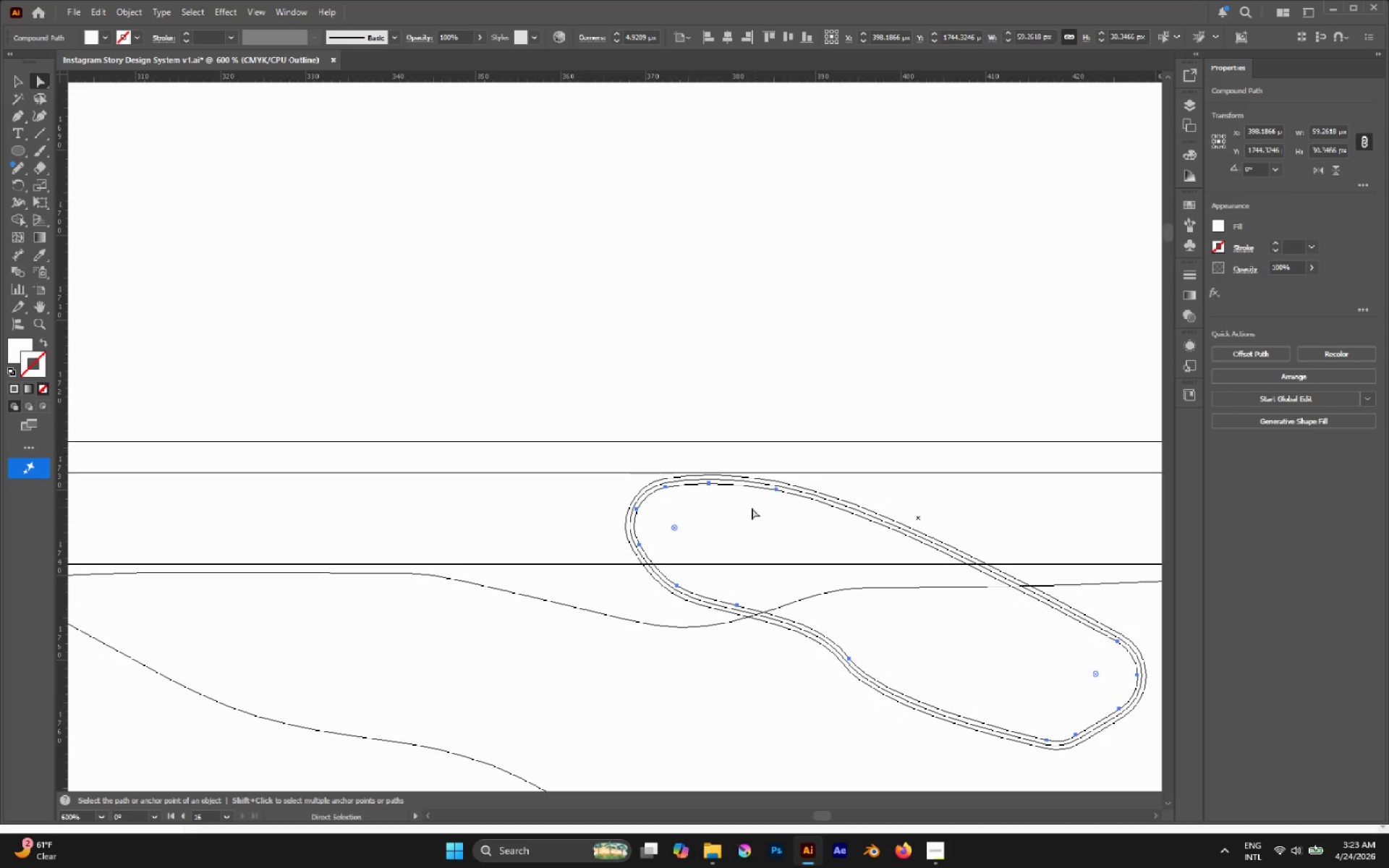 
left_click([750, 509])
 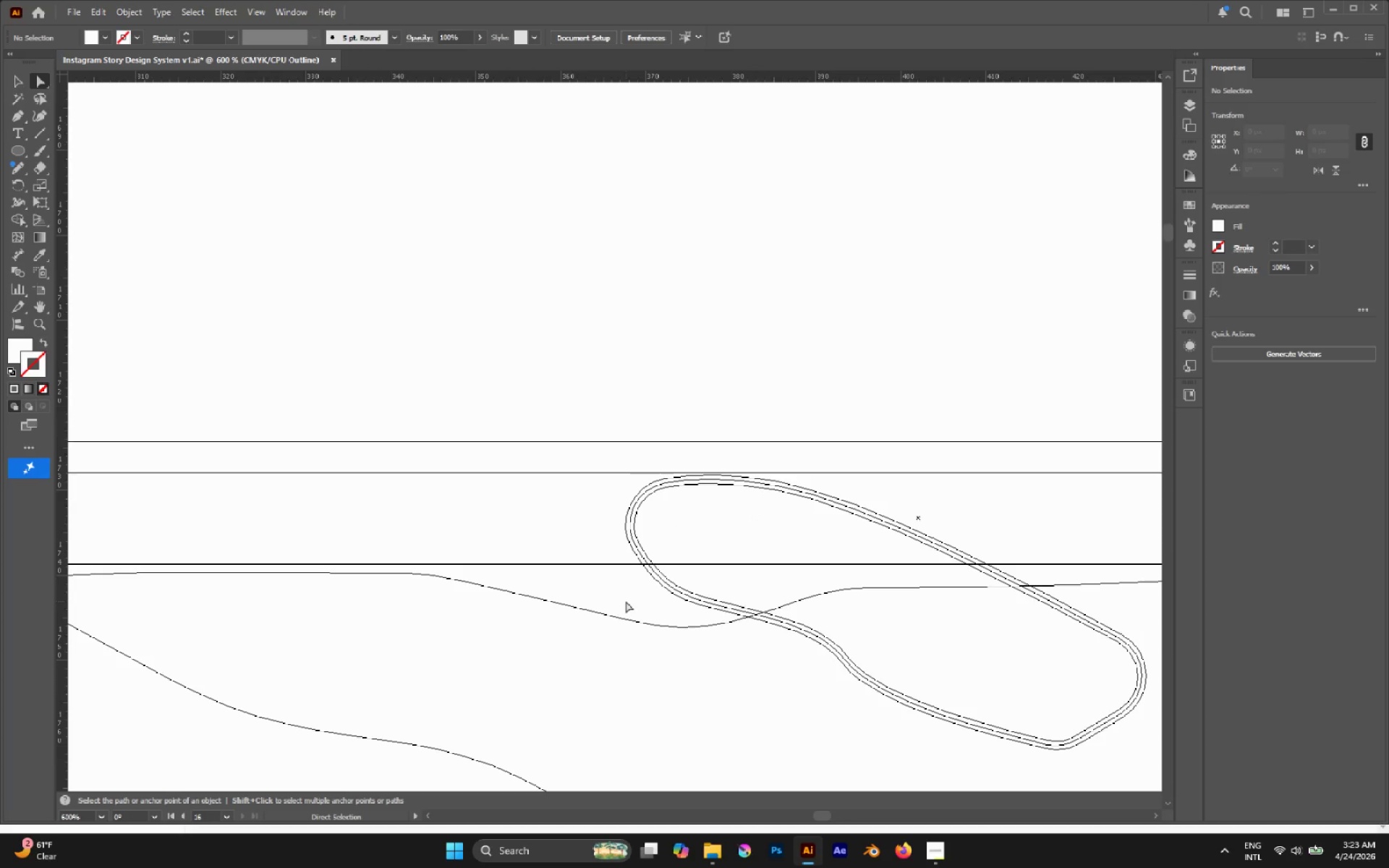 
hold_key(key=AltLeft, duration=1.11)
left_click([661, 579])
 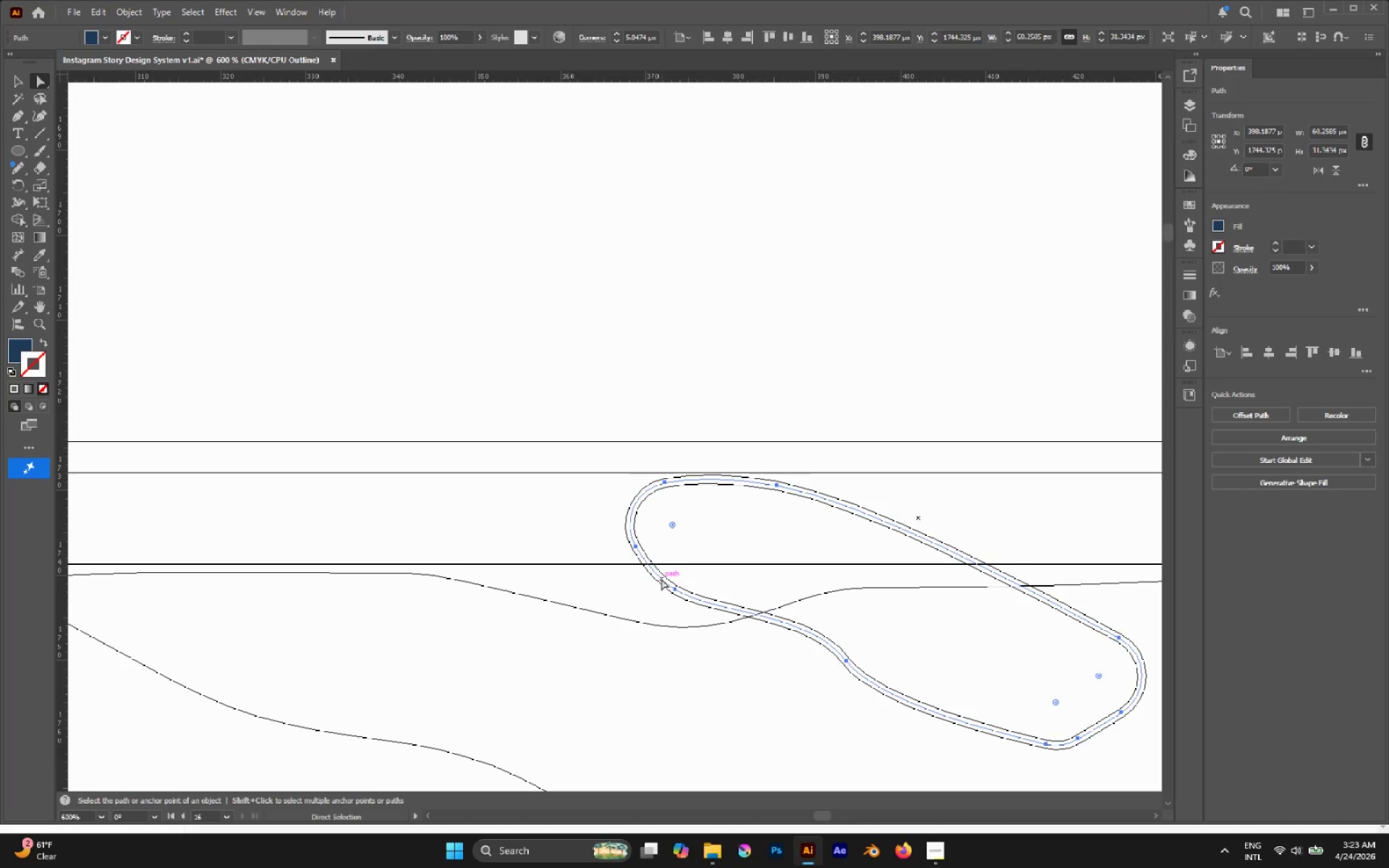 
key(Delete)
 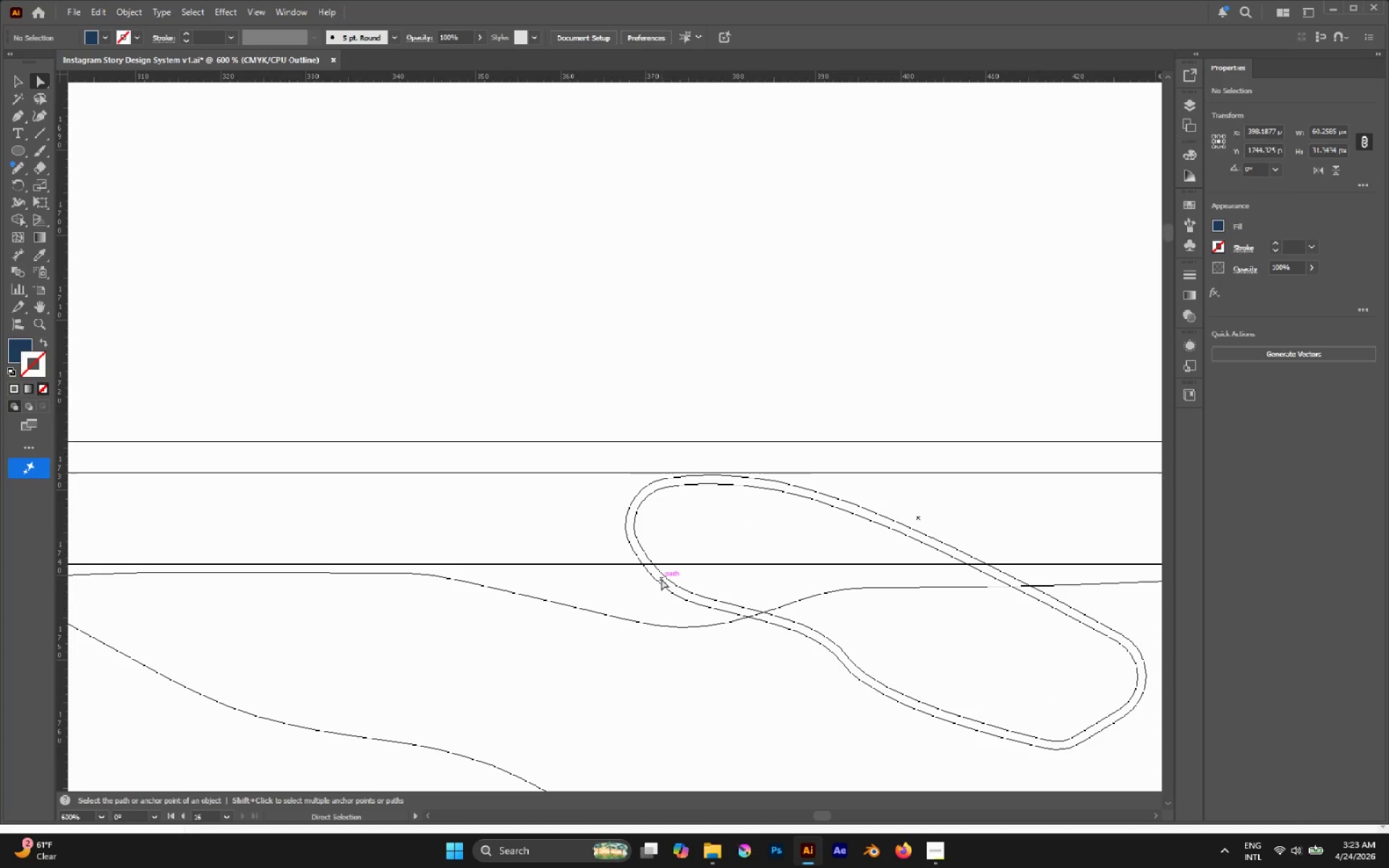 
key(Delete)
 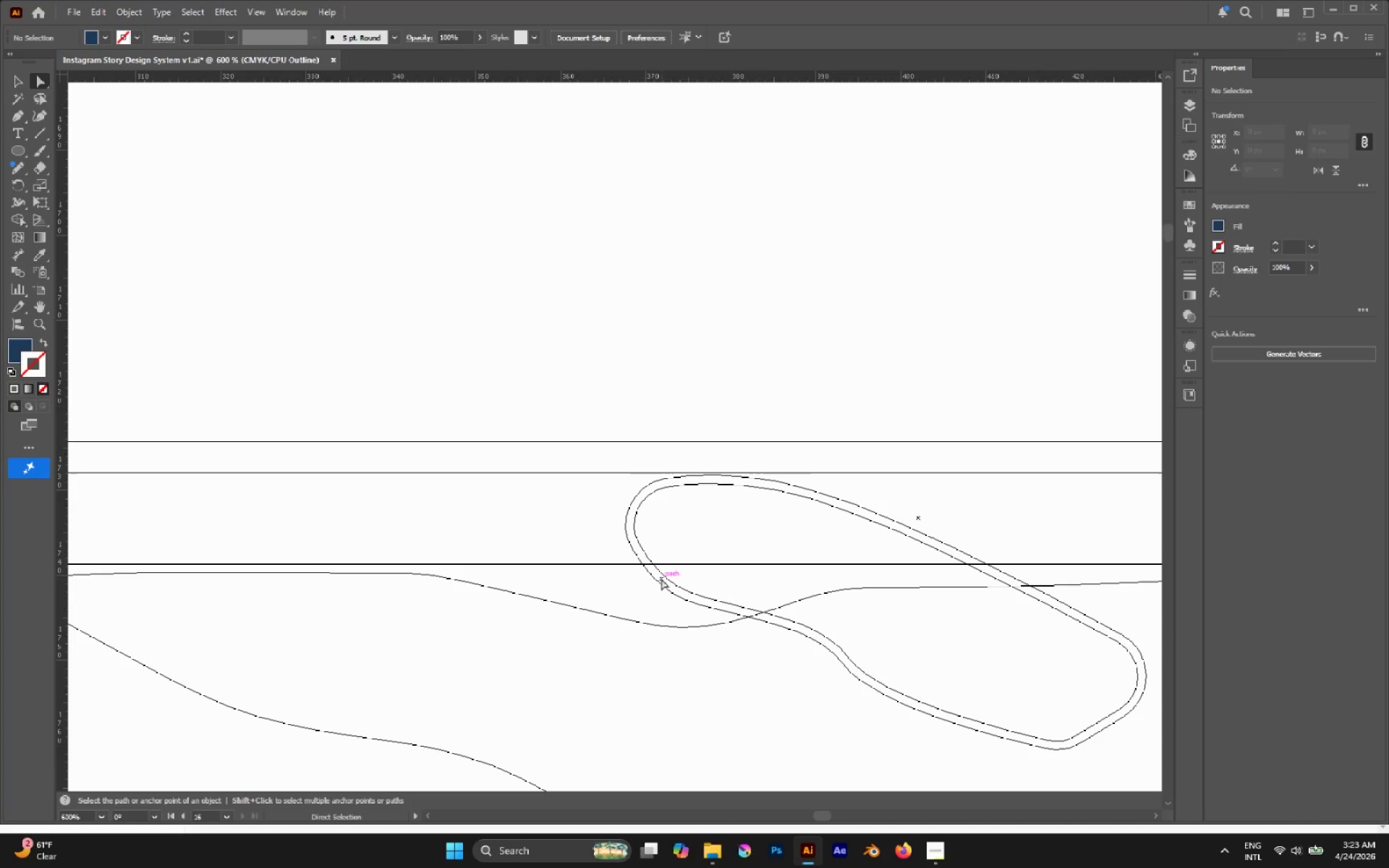 
key(Control+Y)
 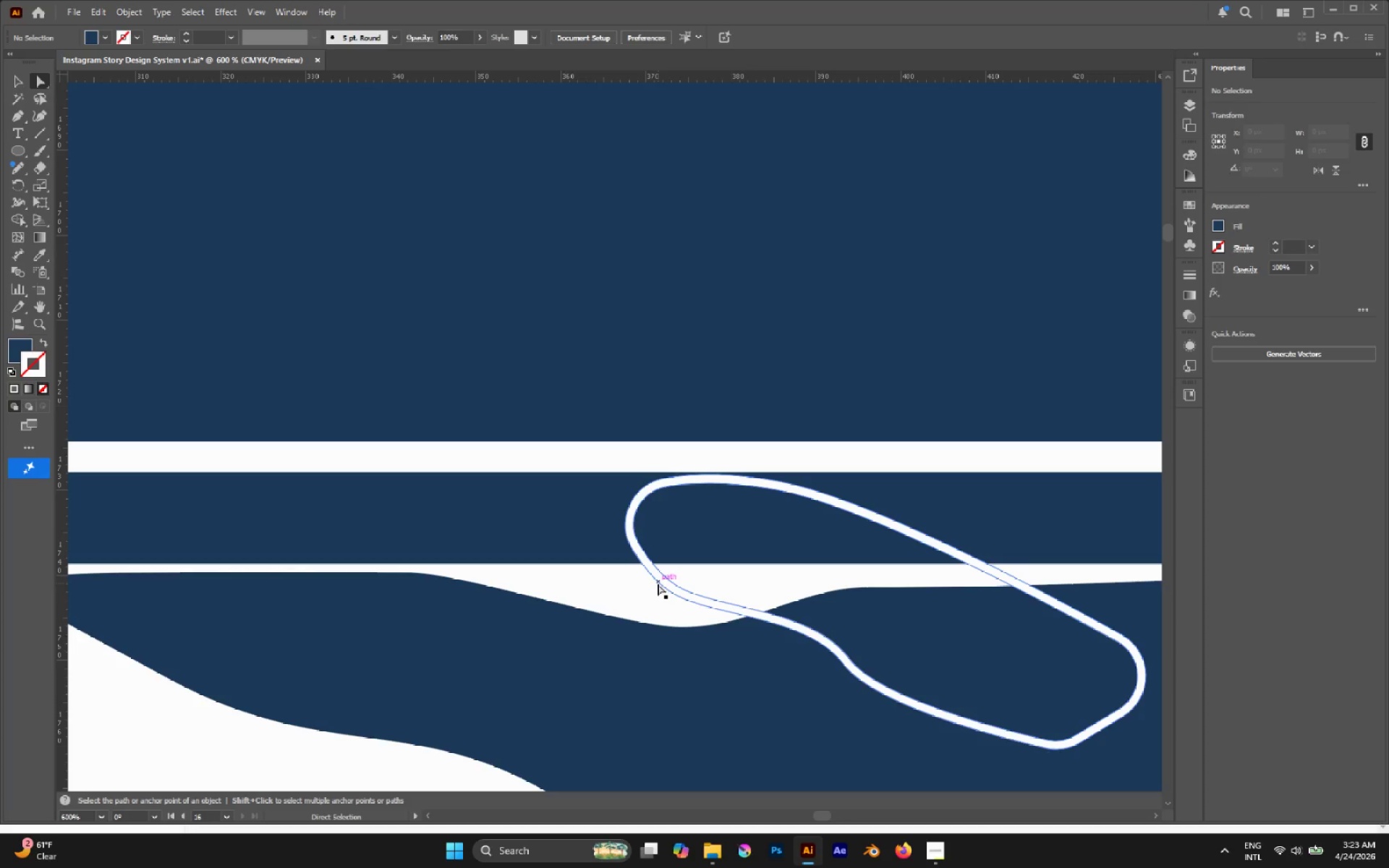 
hold_key(key=AltLeft, duration=1.03)
 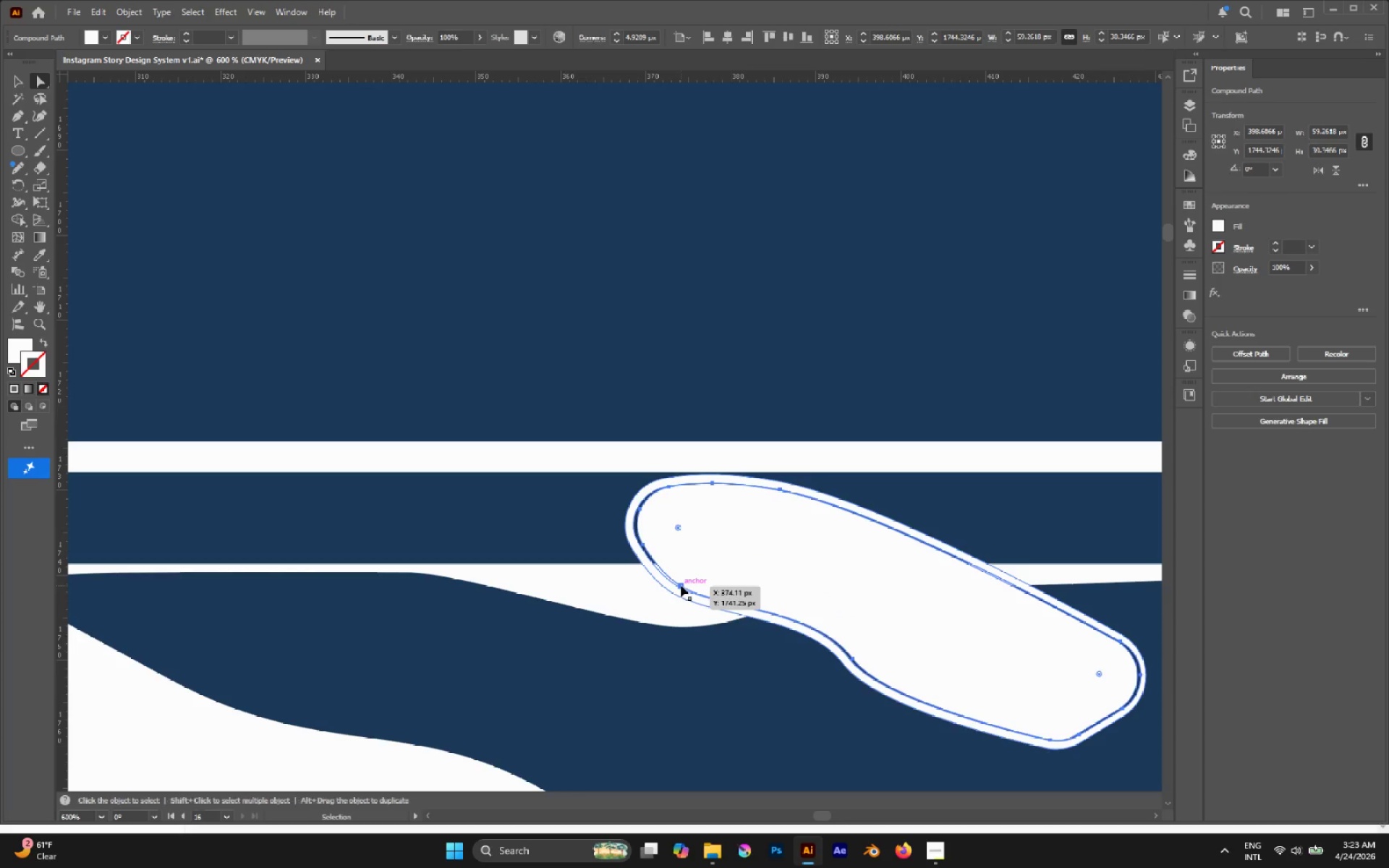 
key(Control+Z)
 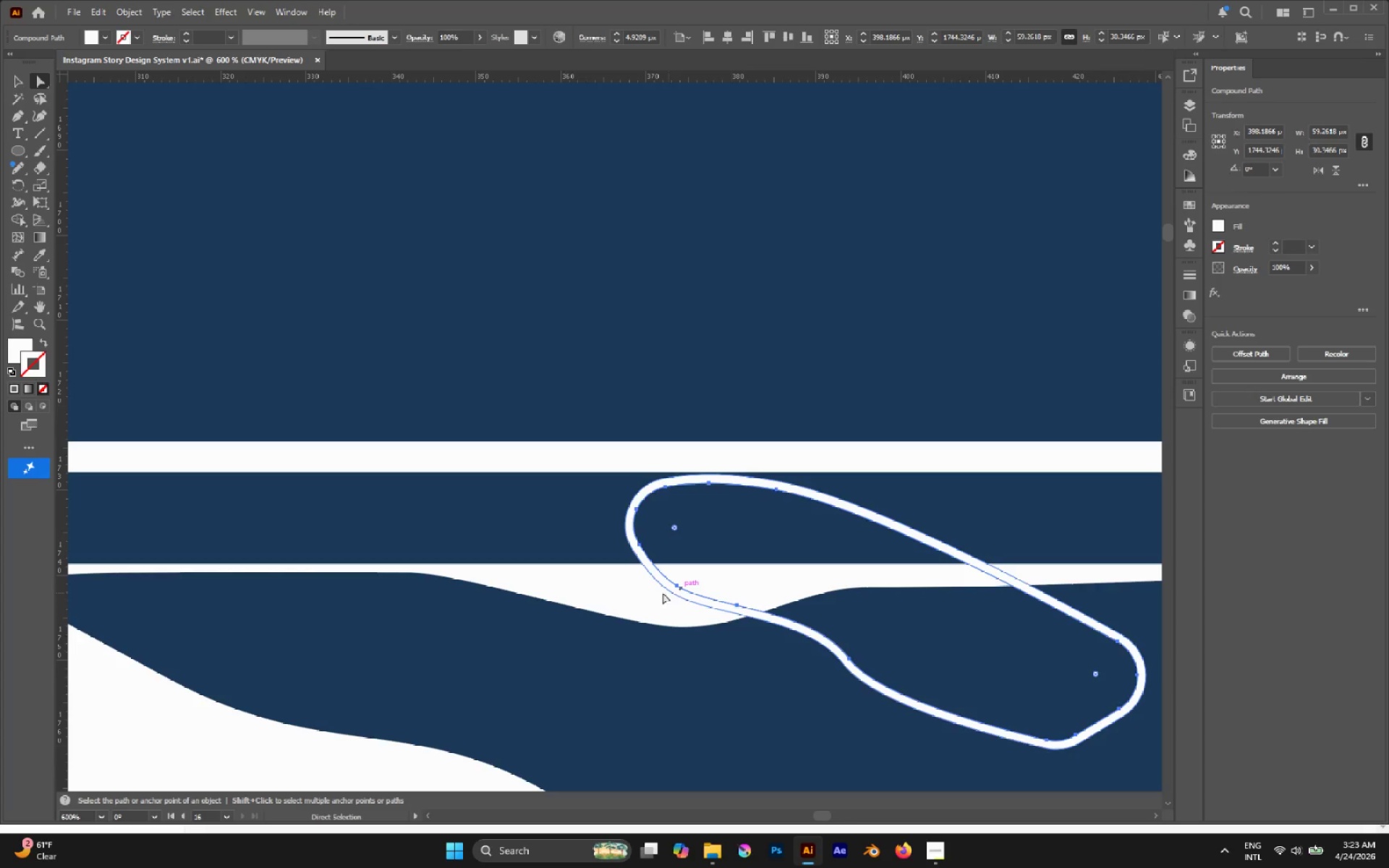 
left_click([658, 595])
 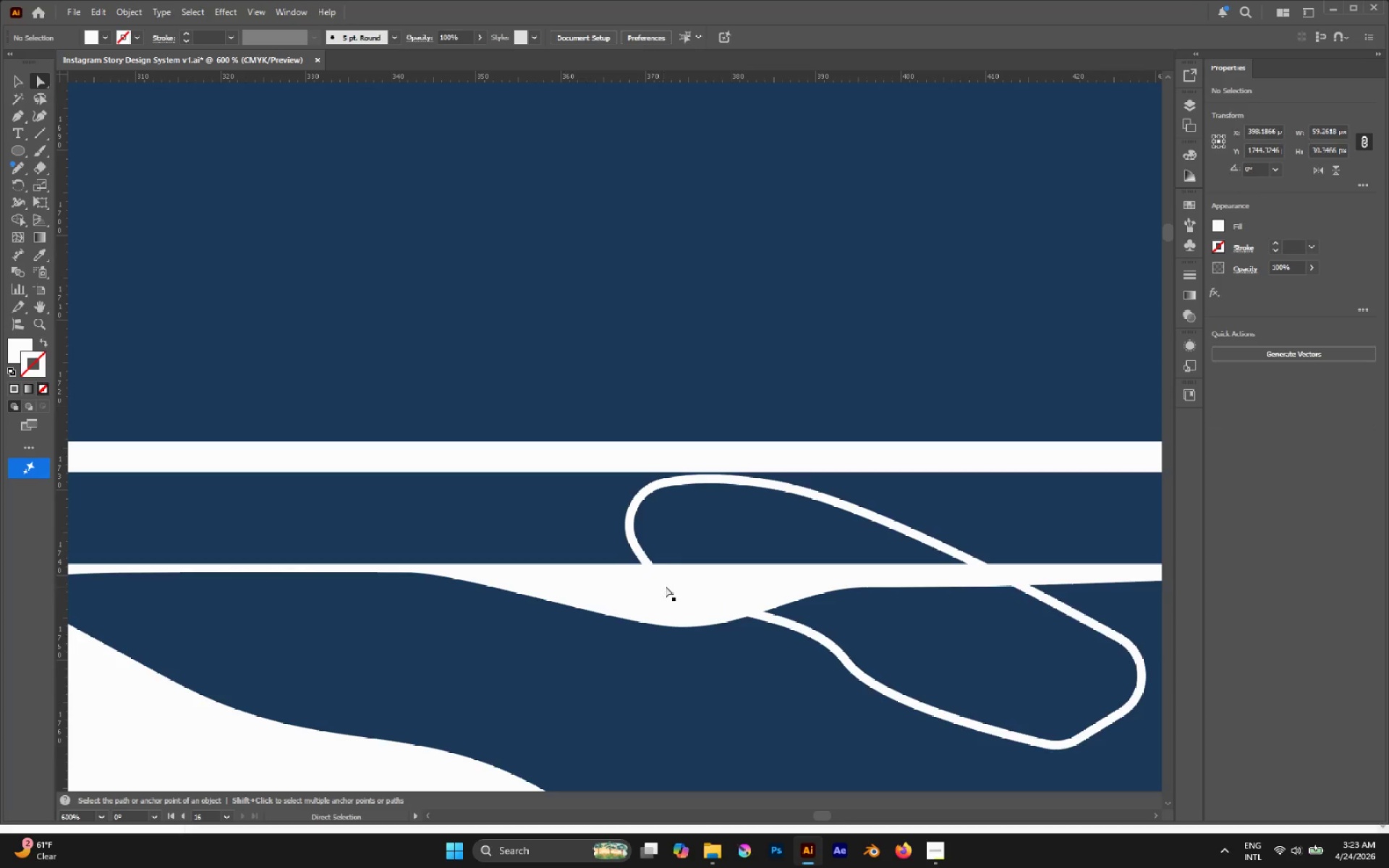 
hold_key(key=AltLeft, duration=1.05)
left_click([680, 584])
 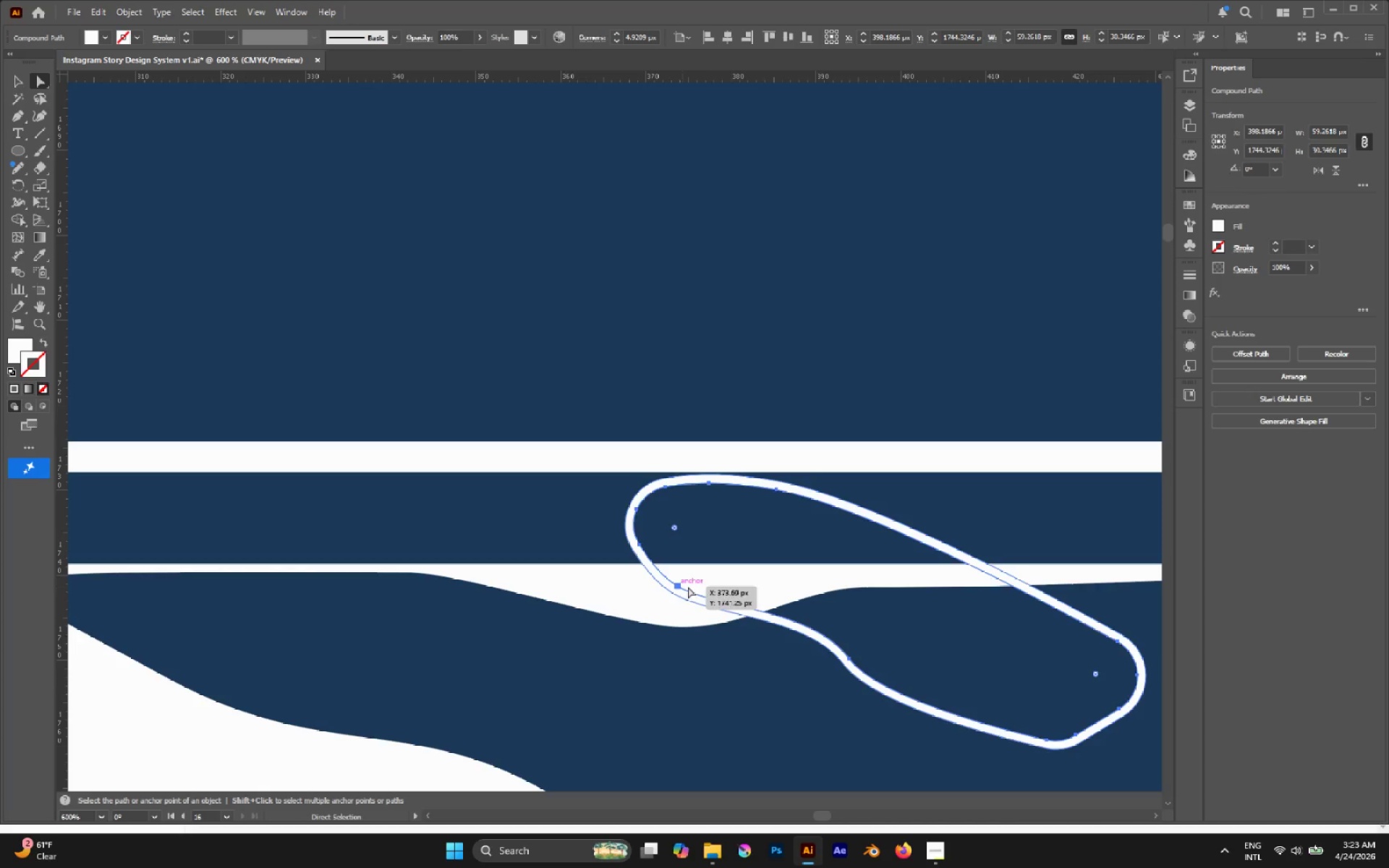 
key(Control+X)
 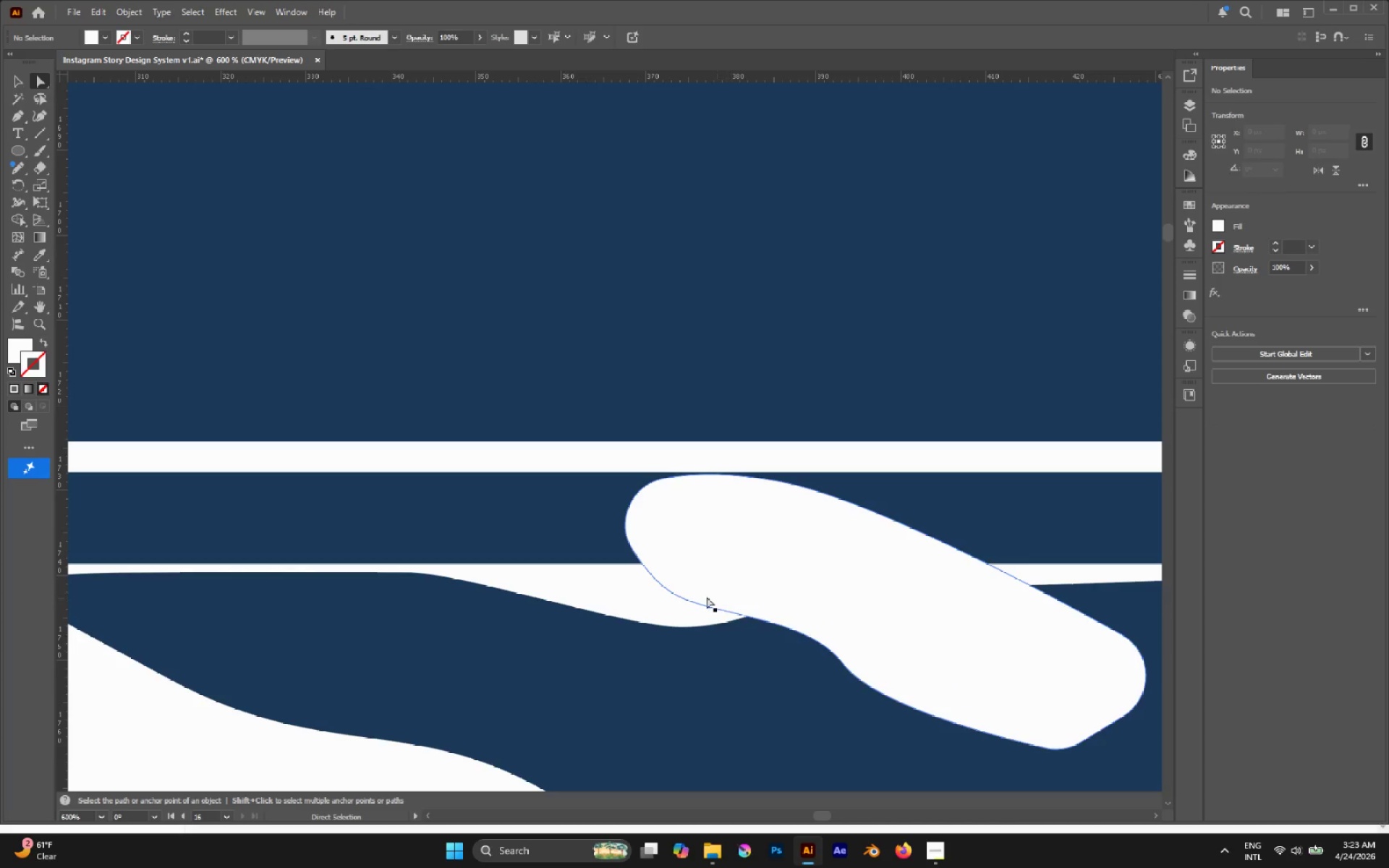 
left_click([690, 580])
 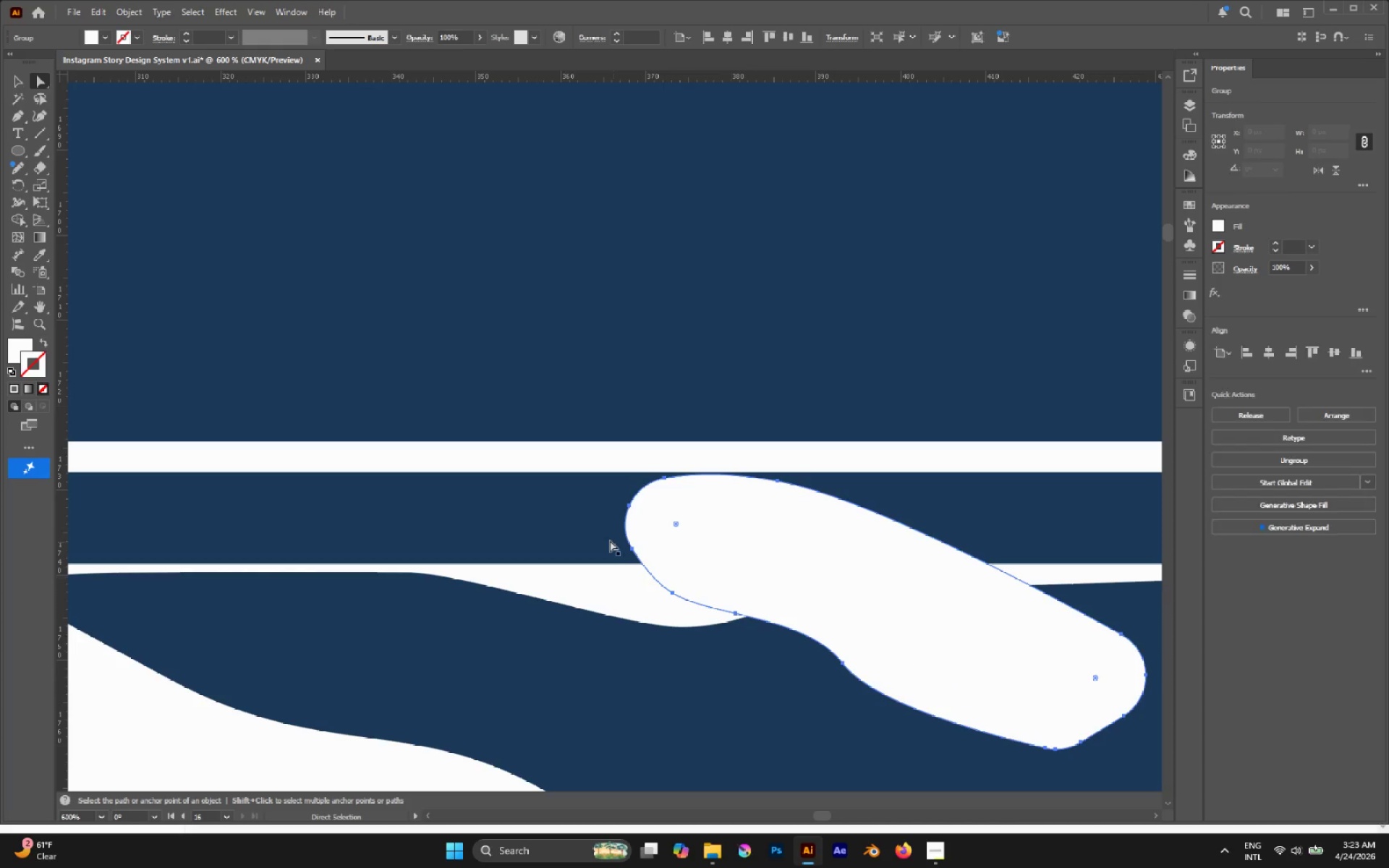 
hold_key(key=ShiftLeft, duration=0.53)
left_click([592, 535])
 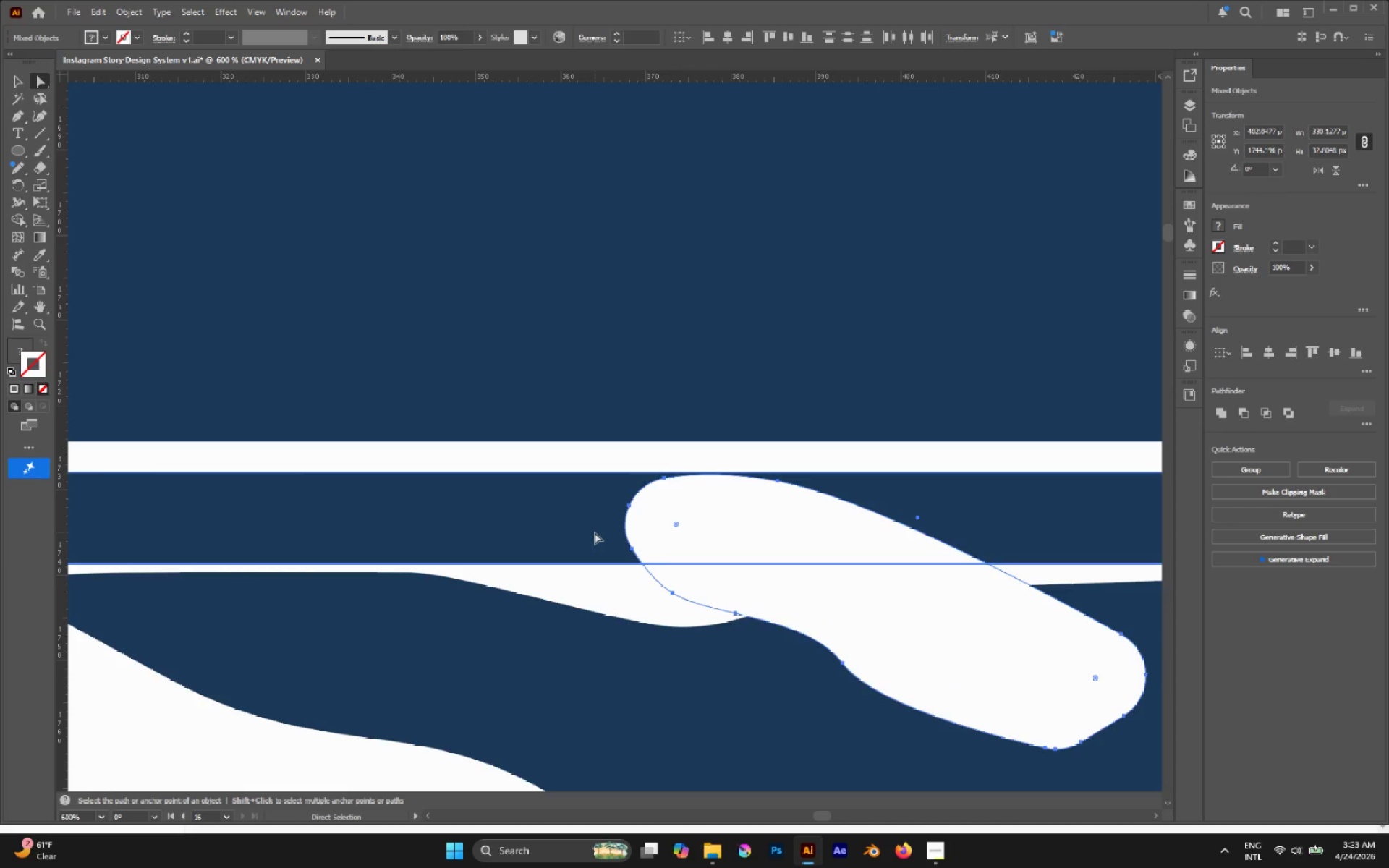 
key(Shift+M)
 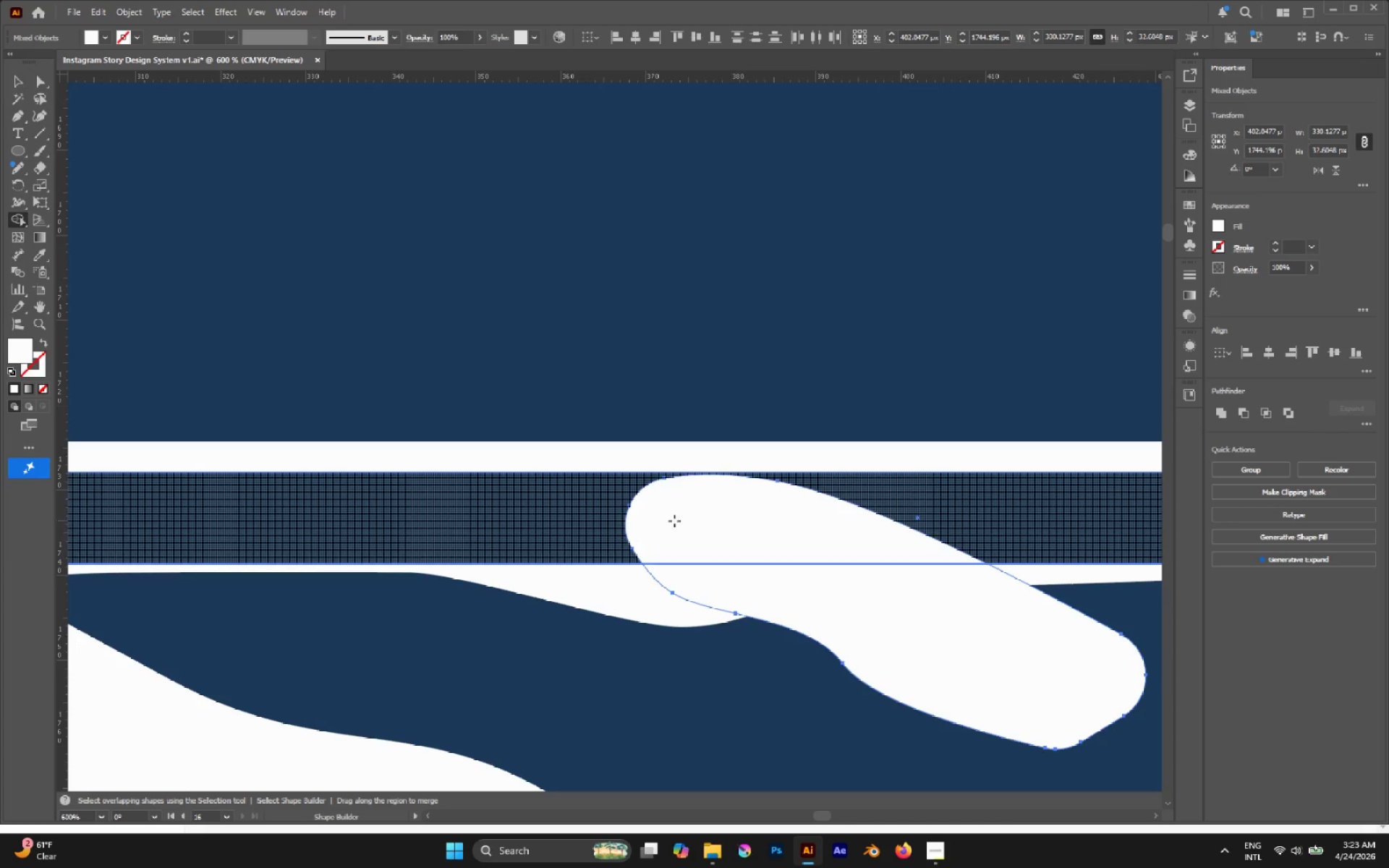 
hold_key(key=AltLeft, duration=1.08)
left_click_drag(start_coordinate=[708, 535], to_coordinate=[684, 611])
 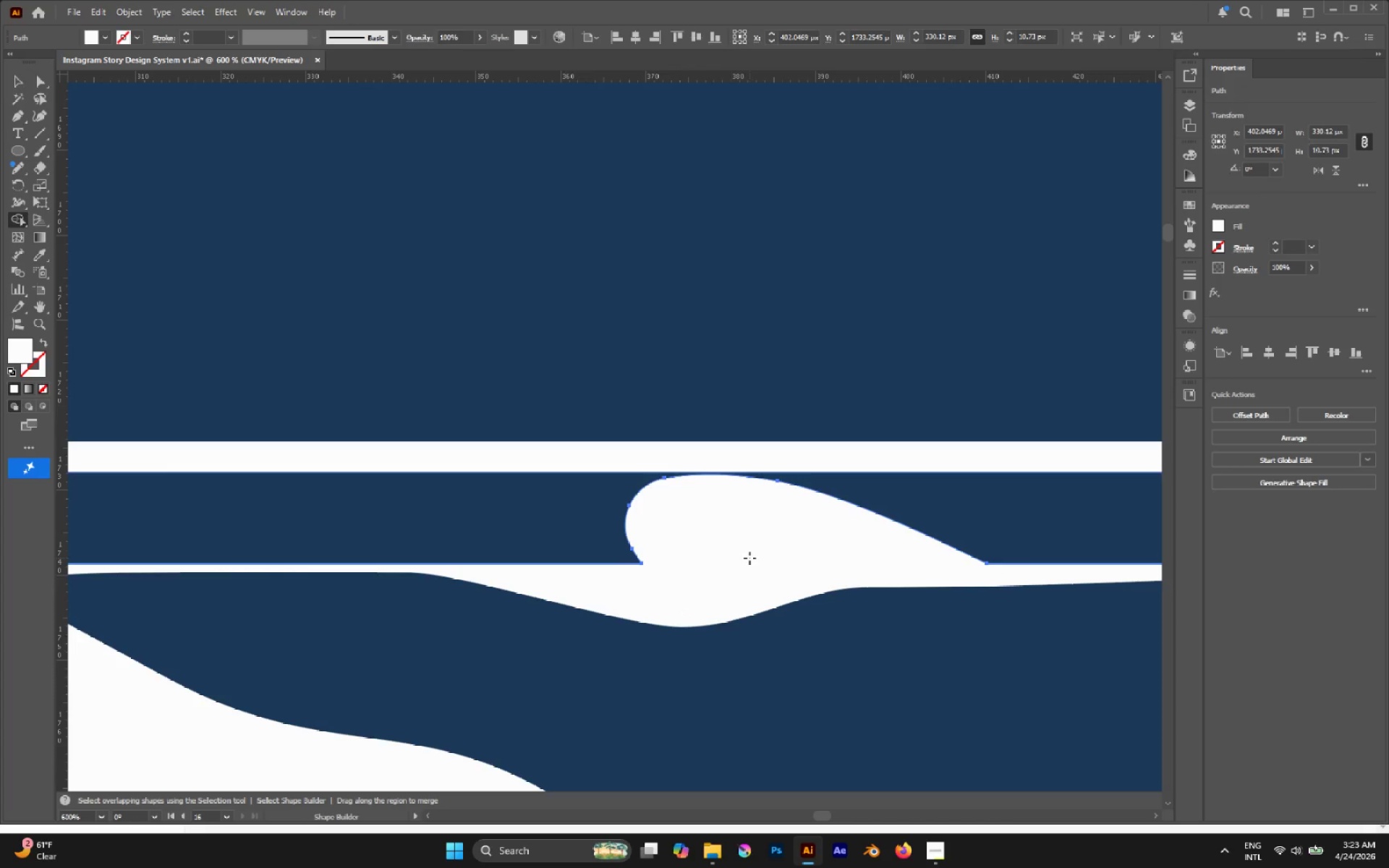 
key(A)
 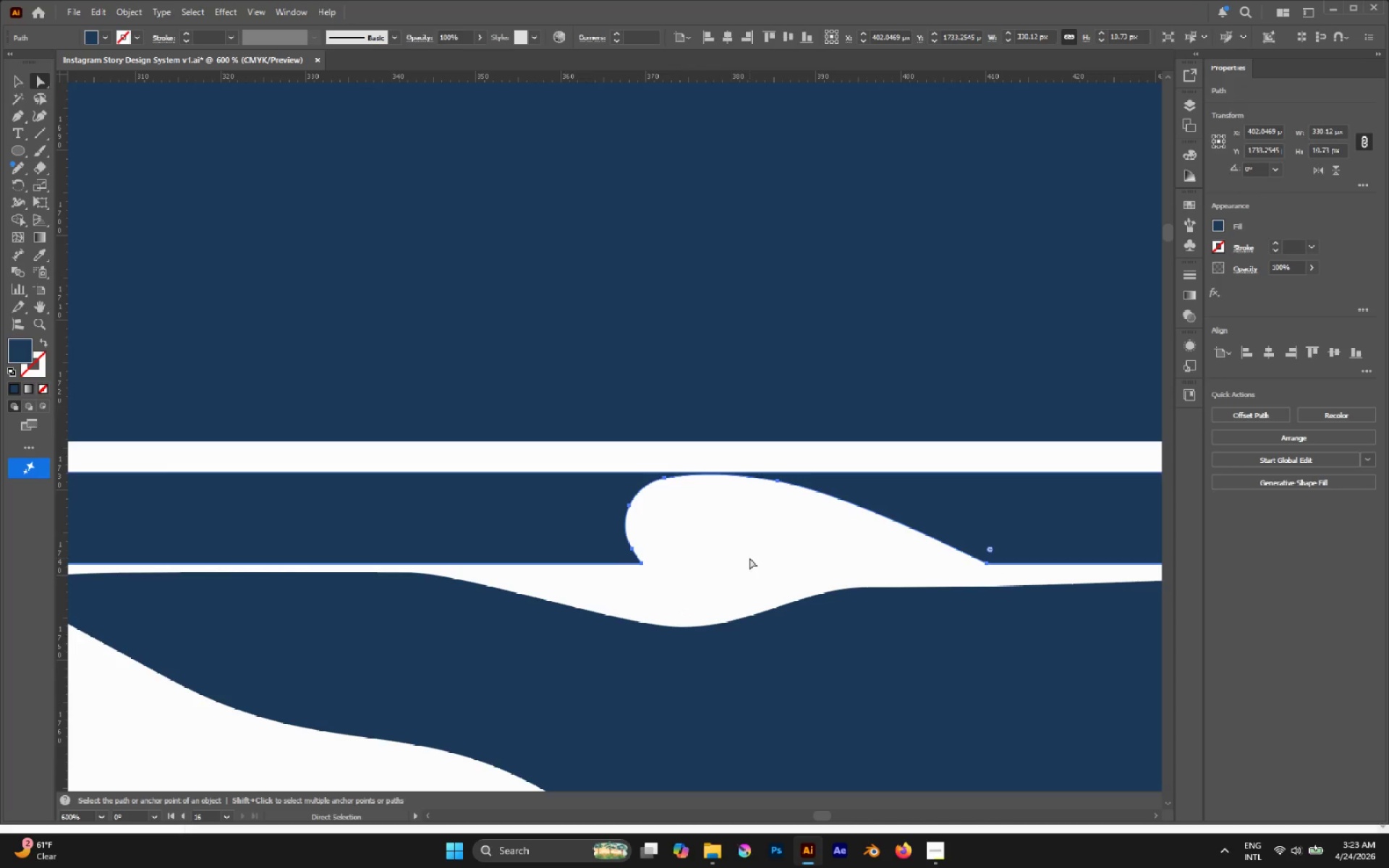 
left_click([749, 558])
 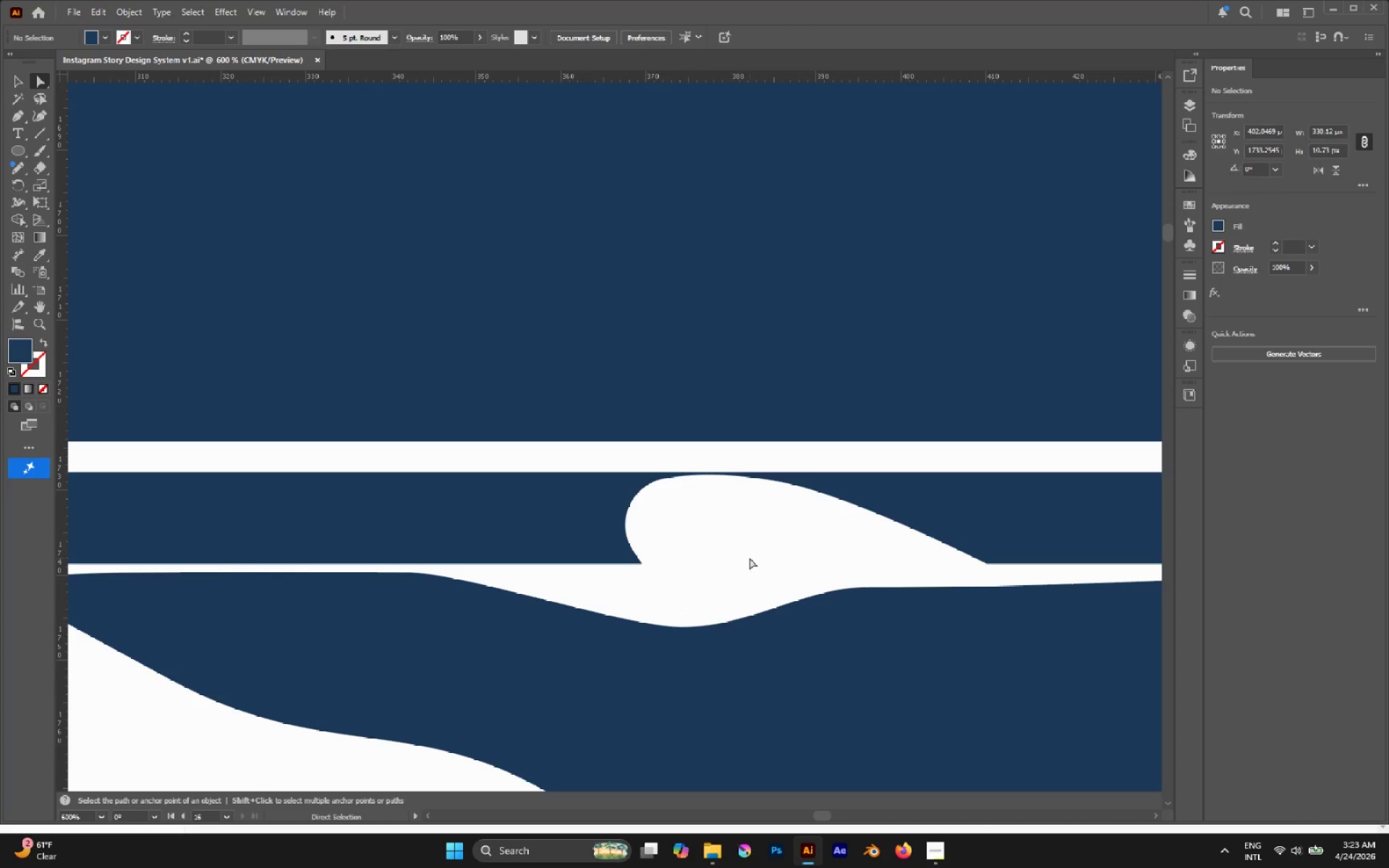 
key(Control+Shift+V)
 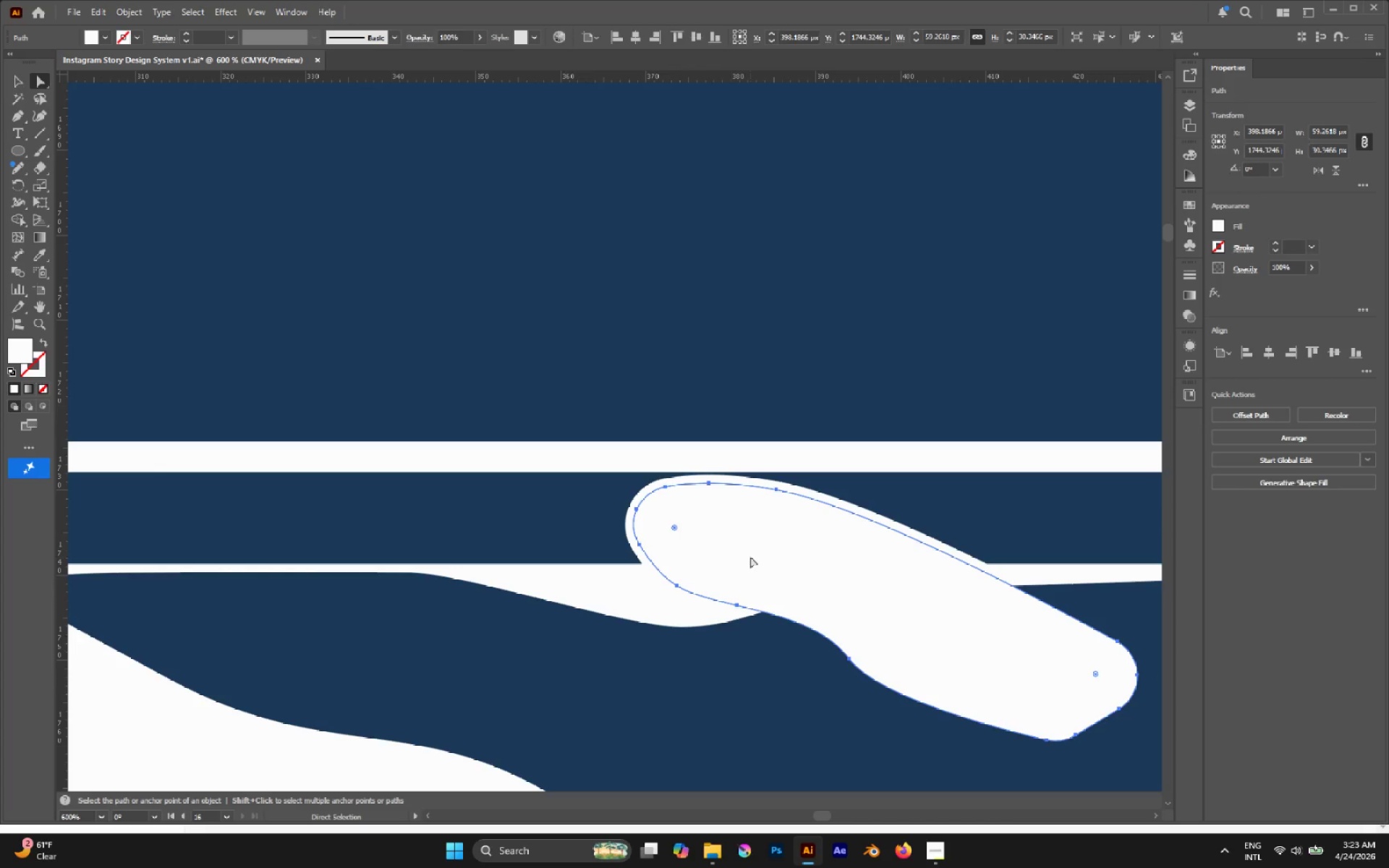 
key(I)
 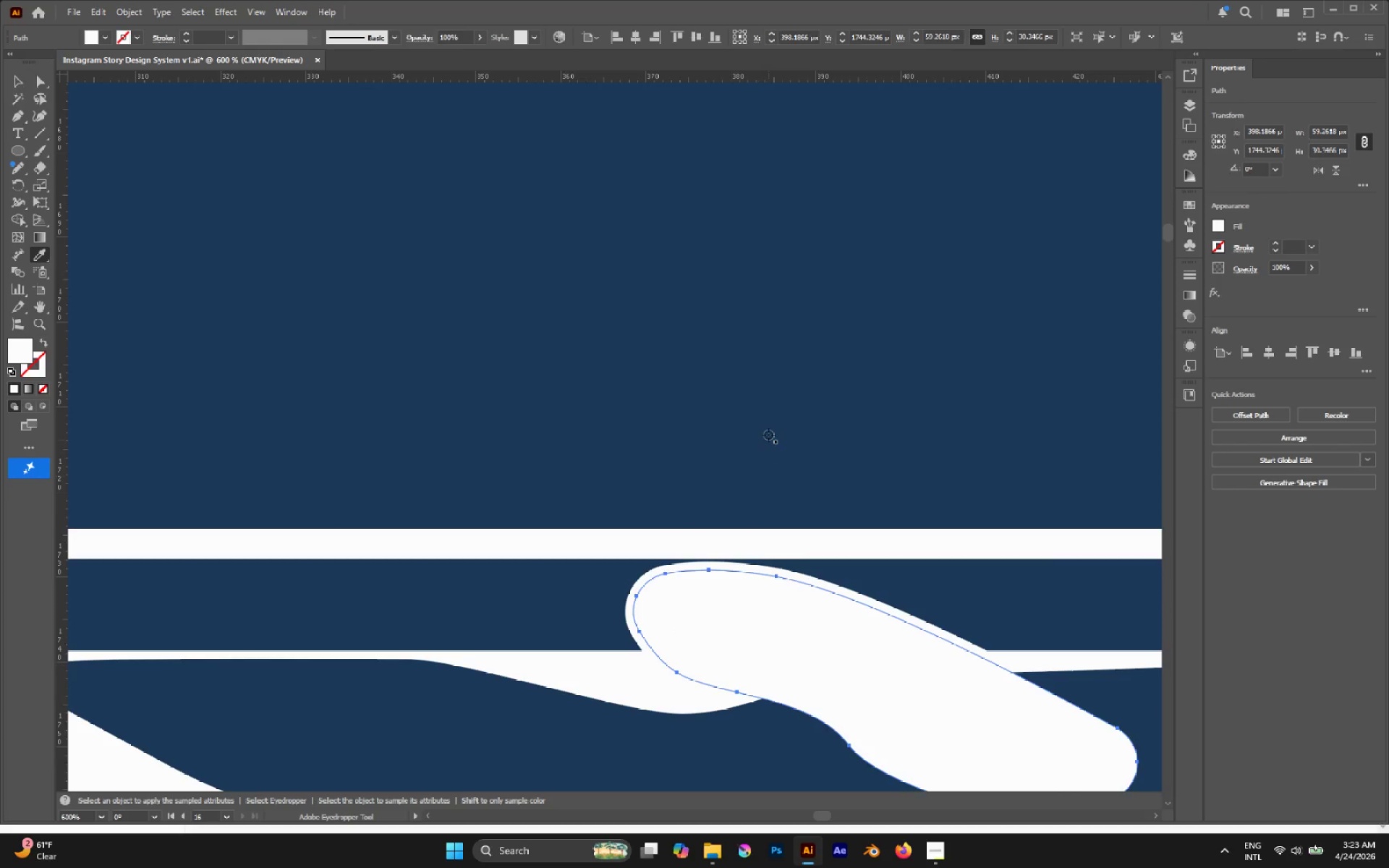 
scroll: coordinate [757, 538], scroll_direction: up, amount: 5.0
 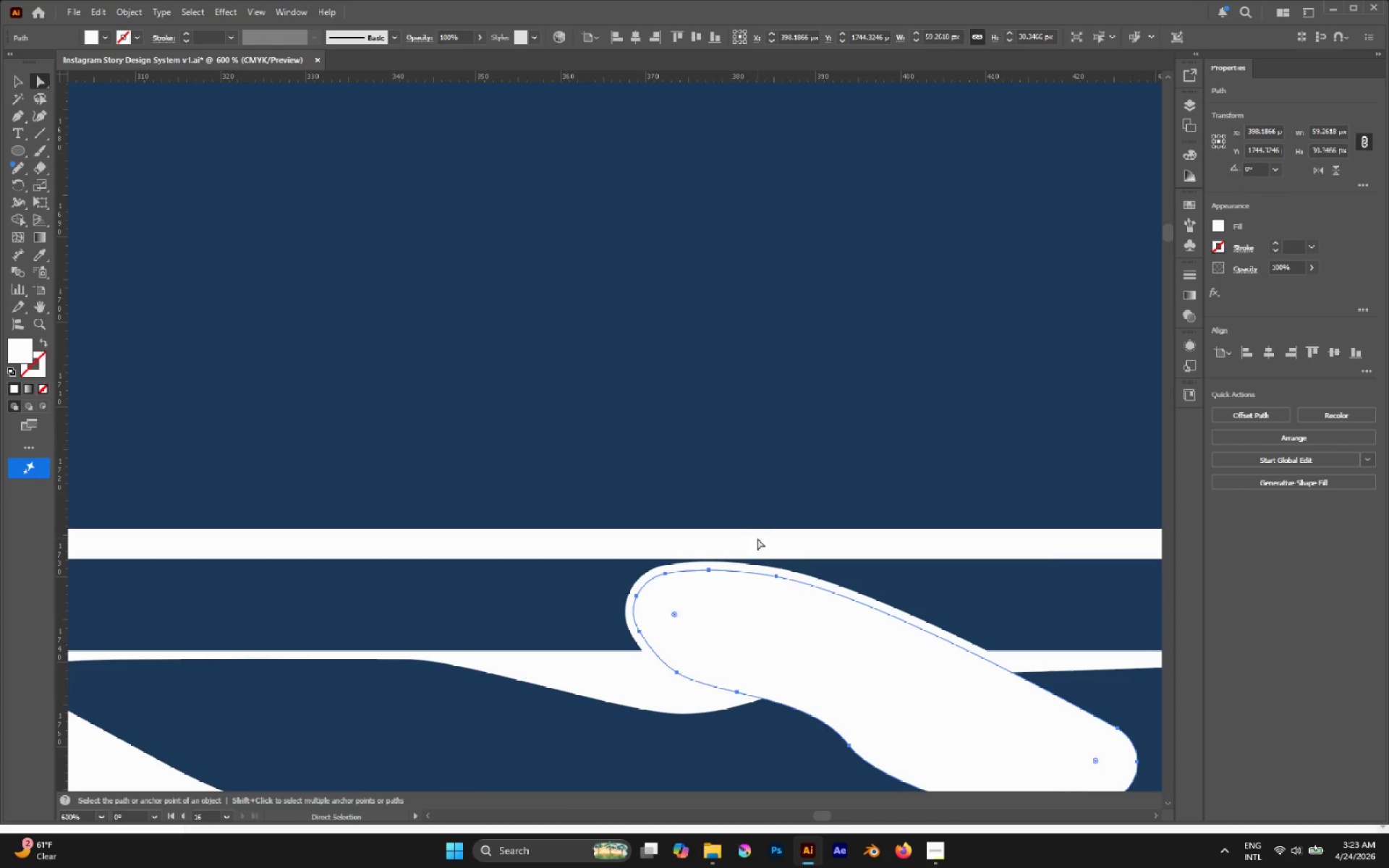 
left_click([768, 434])
 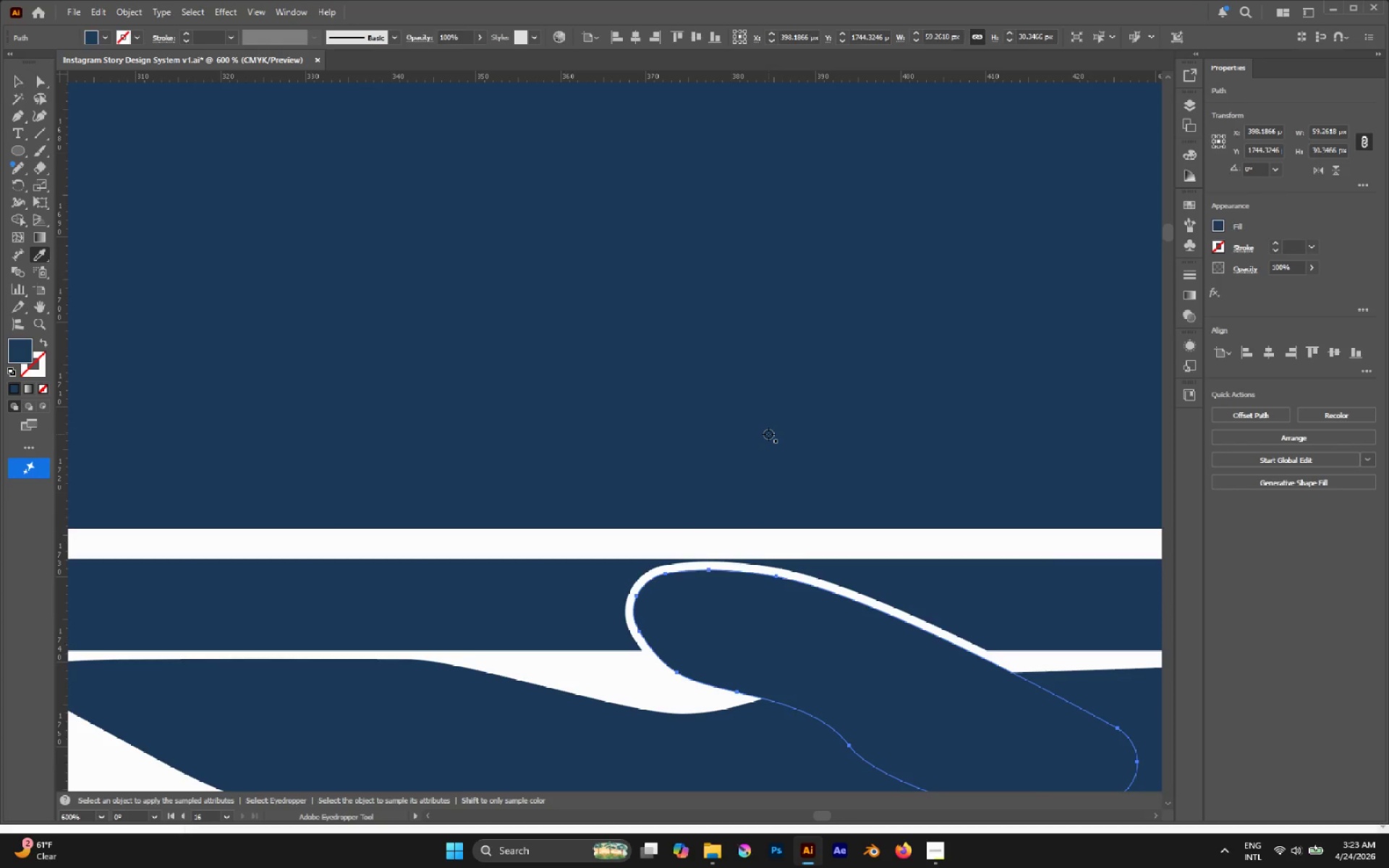 
key(A)
 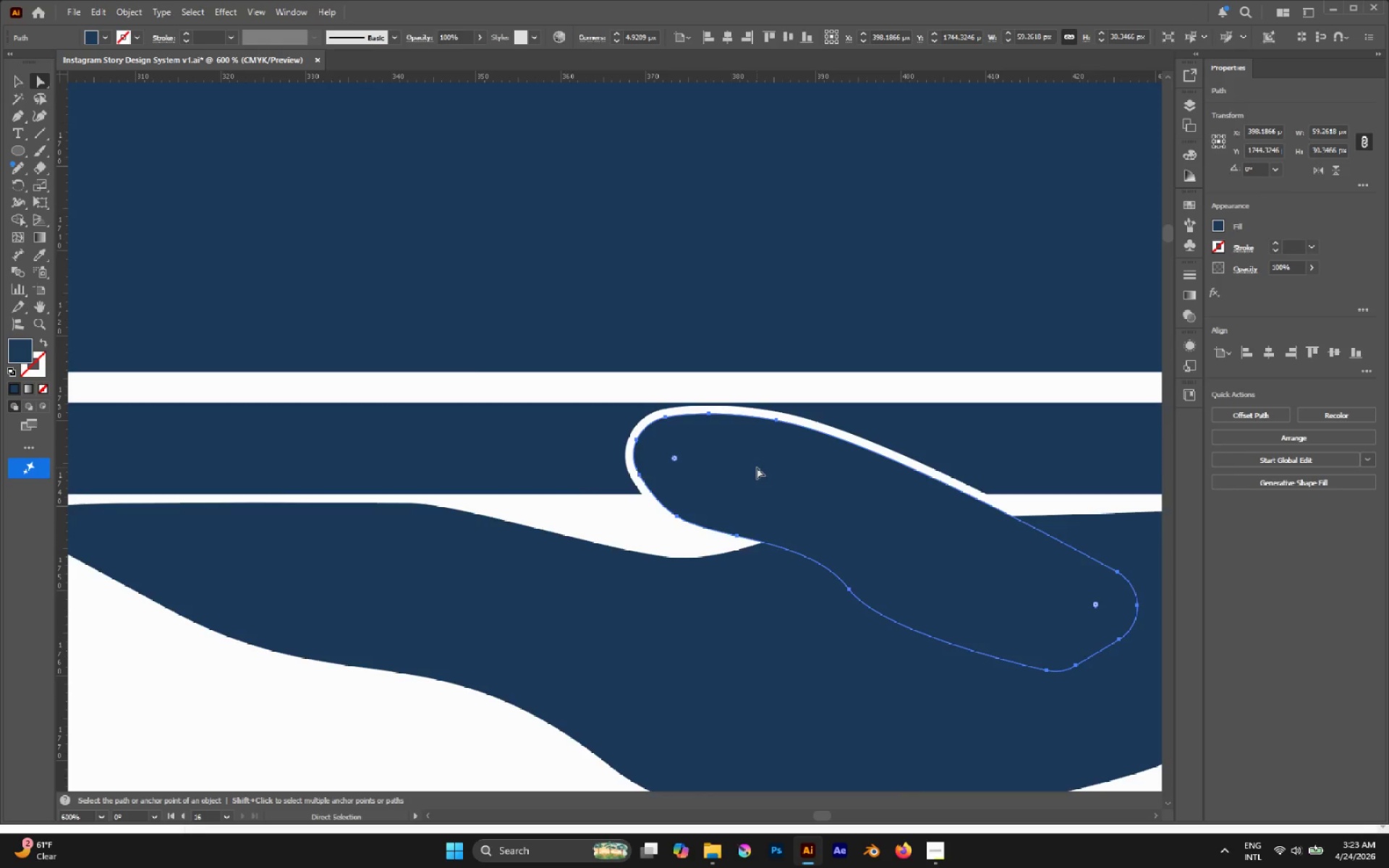 
scroll: coordinate [757, 467], scroll_direction: down, amount: 9.0
 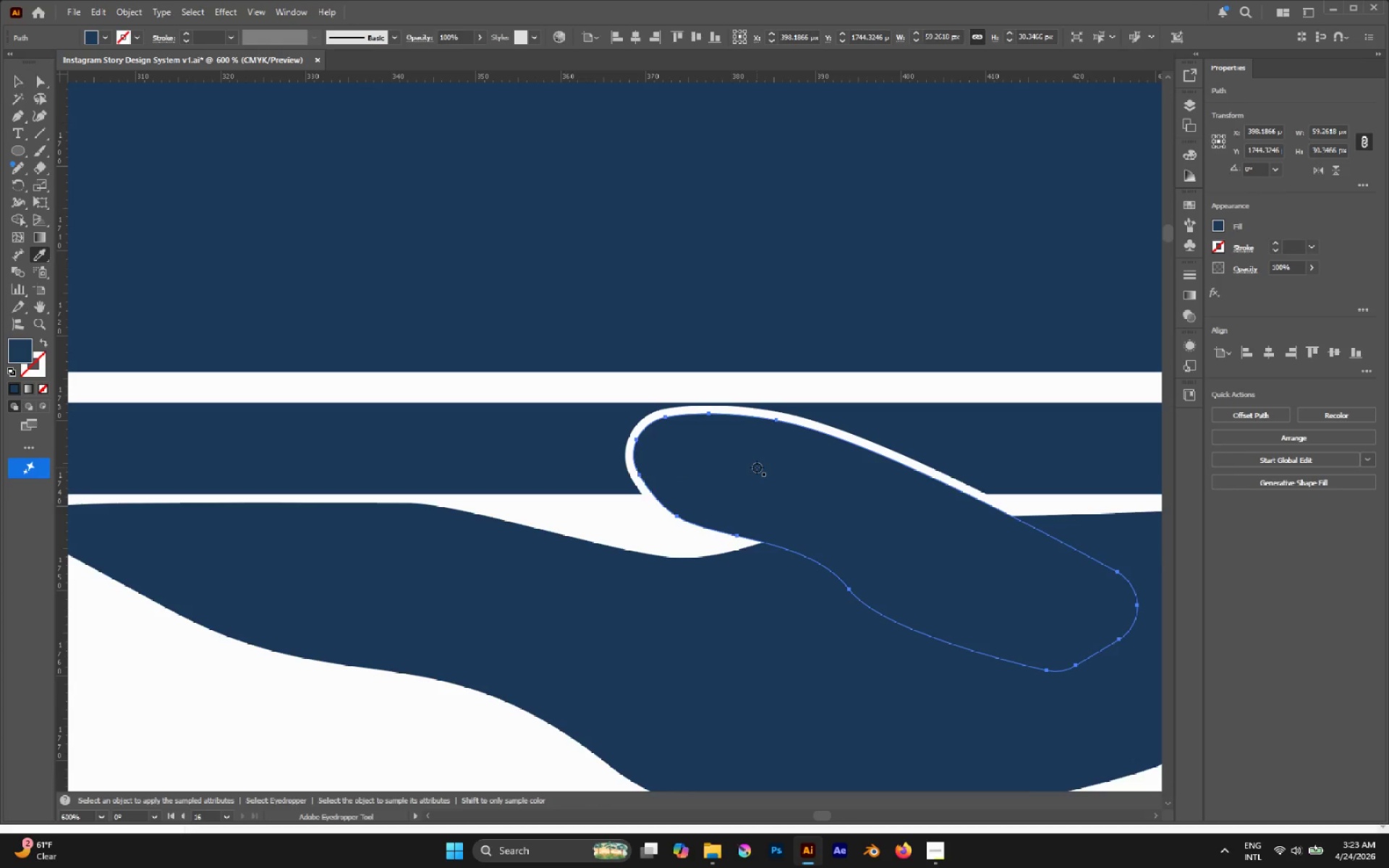 
hold_key(key=AltLeft, duration=0.34)
scroll: coordinate [757, 467], scroll_direction: down, amount: 1.0
 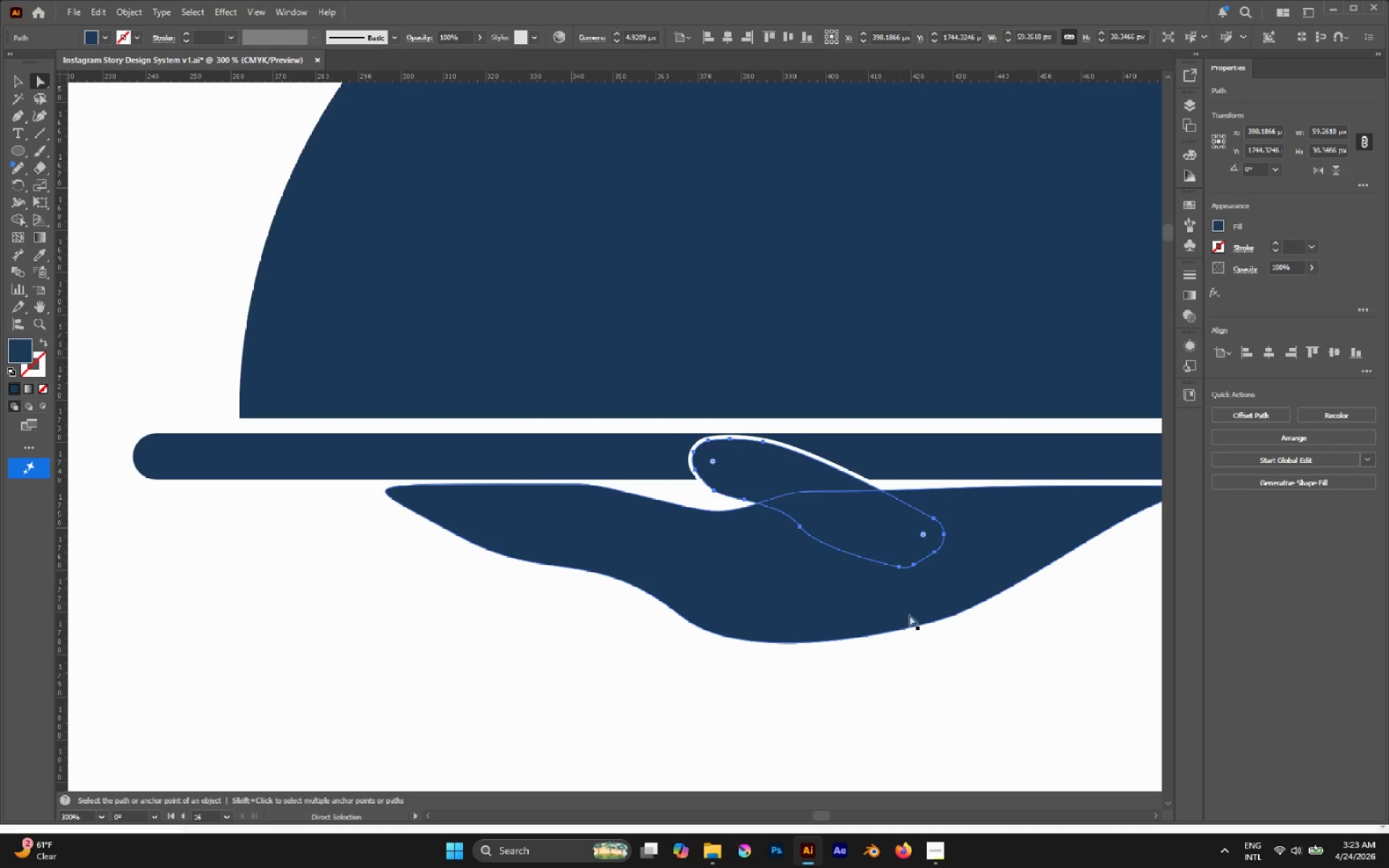 
left_click([969, 660])
 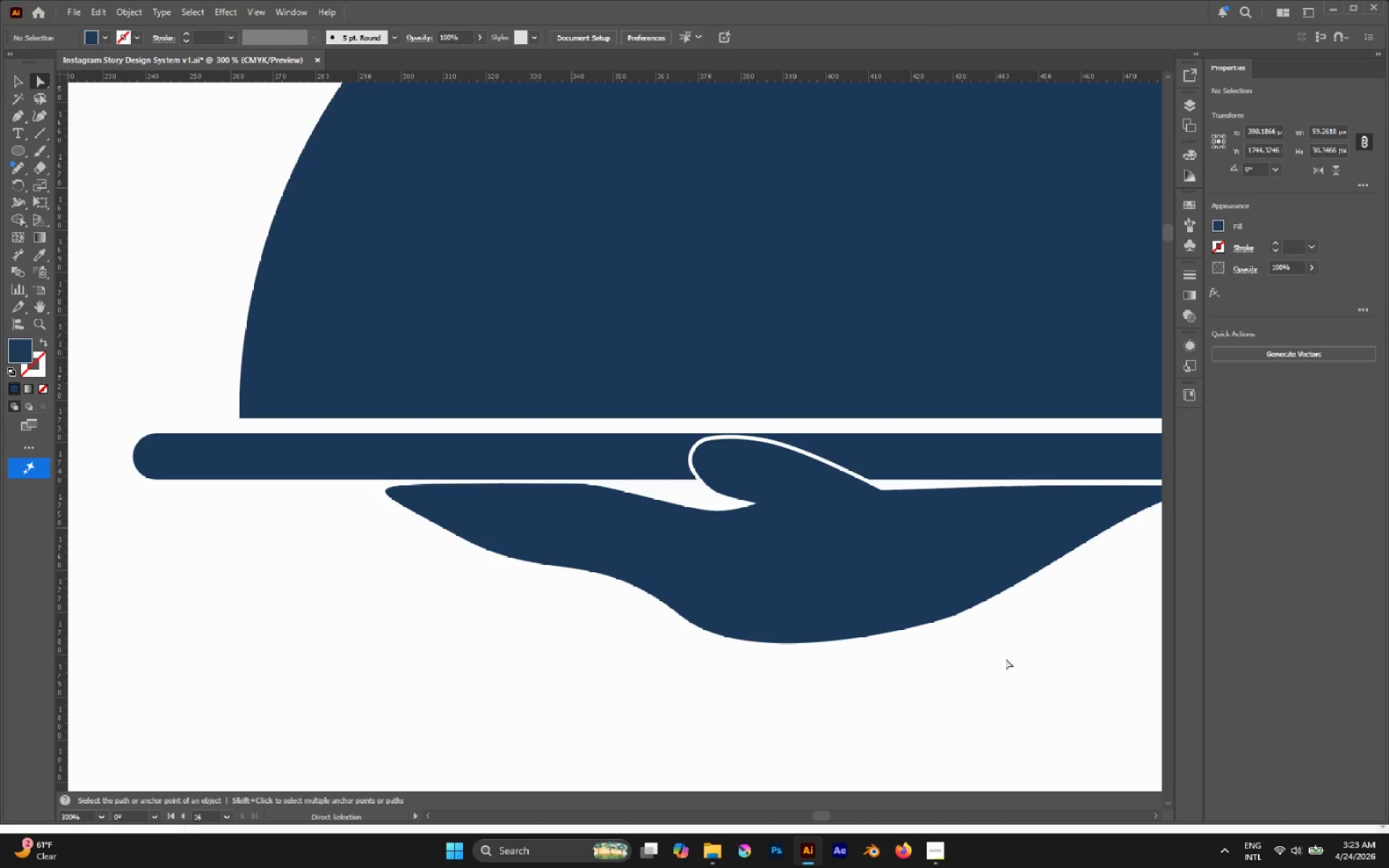 
left_click_drag(start_coordinate=[1008, 658], to_coordinate=[812, 516])
 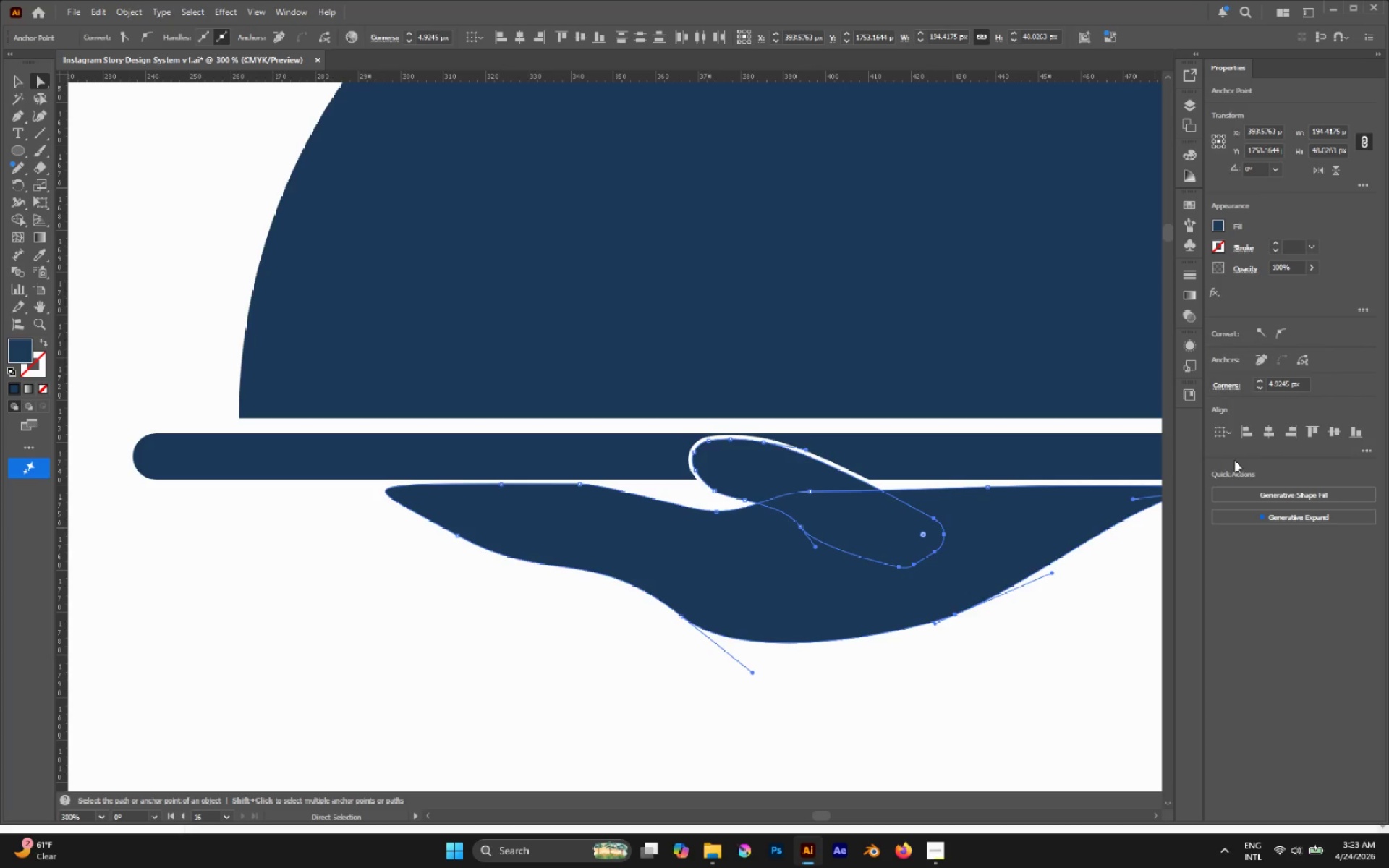 
left_click([1039, 692])
 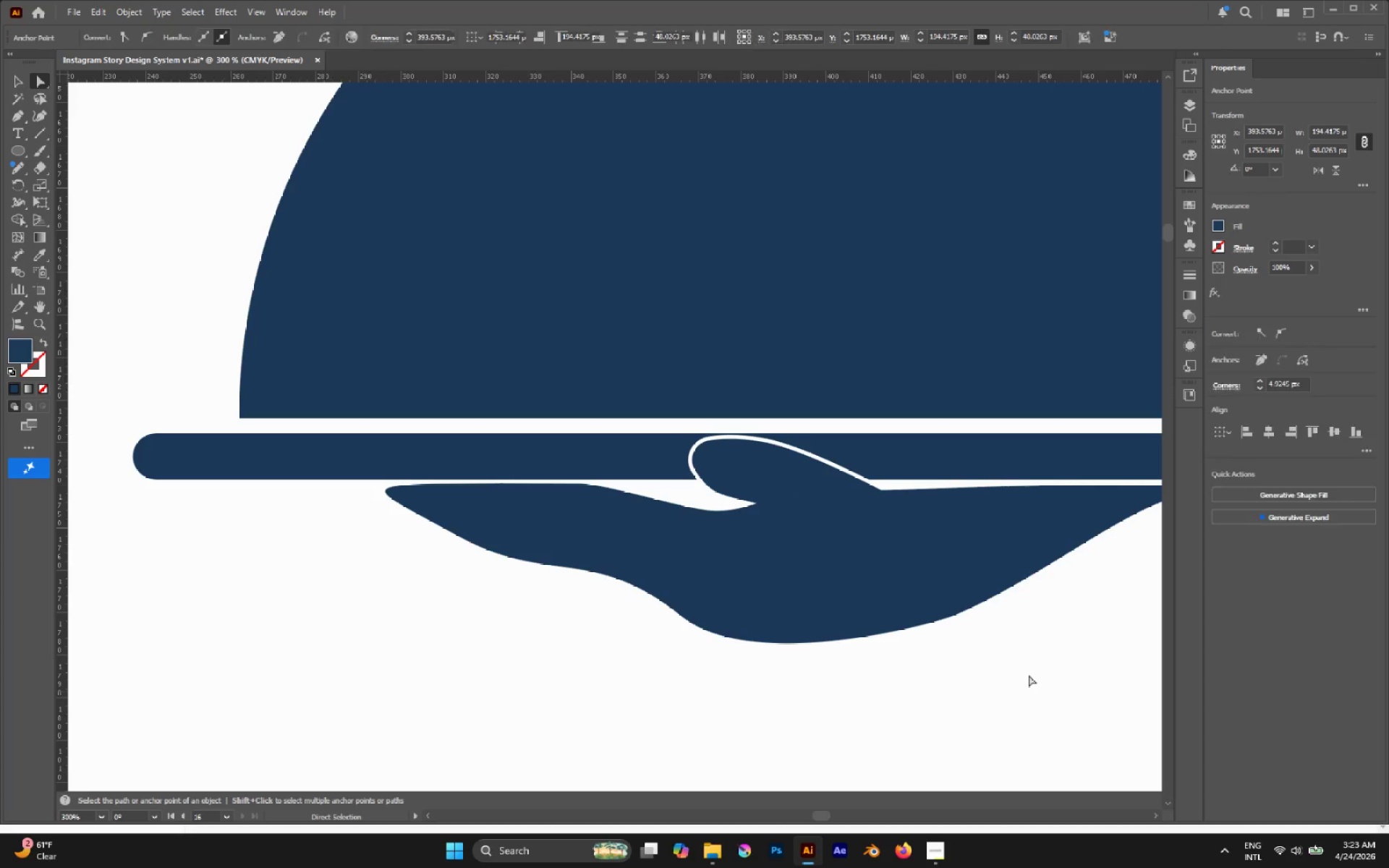 
hold_key(key=AltLeft, duration=1.09)
left_click_drag(start_coordinate=[1028, 675], to_coordinate=[886, 576])
 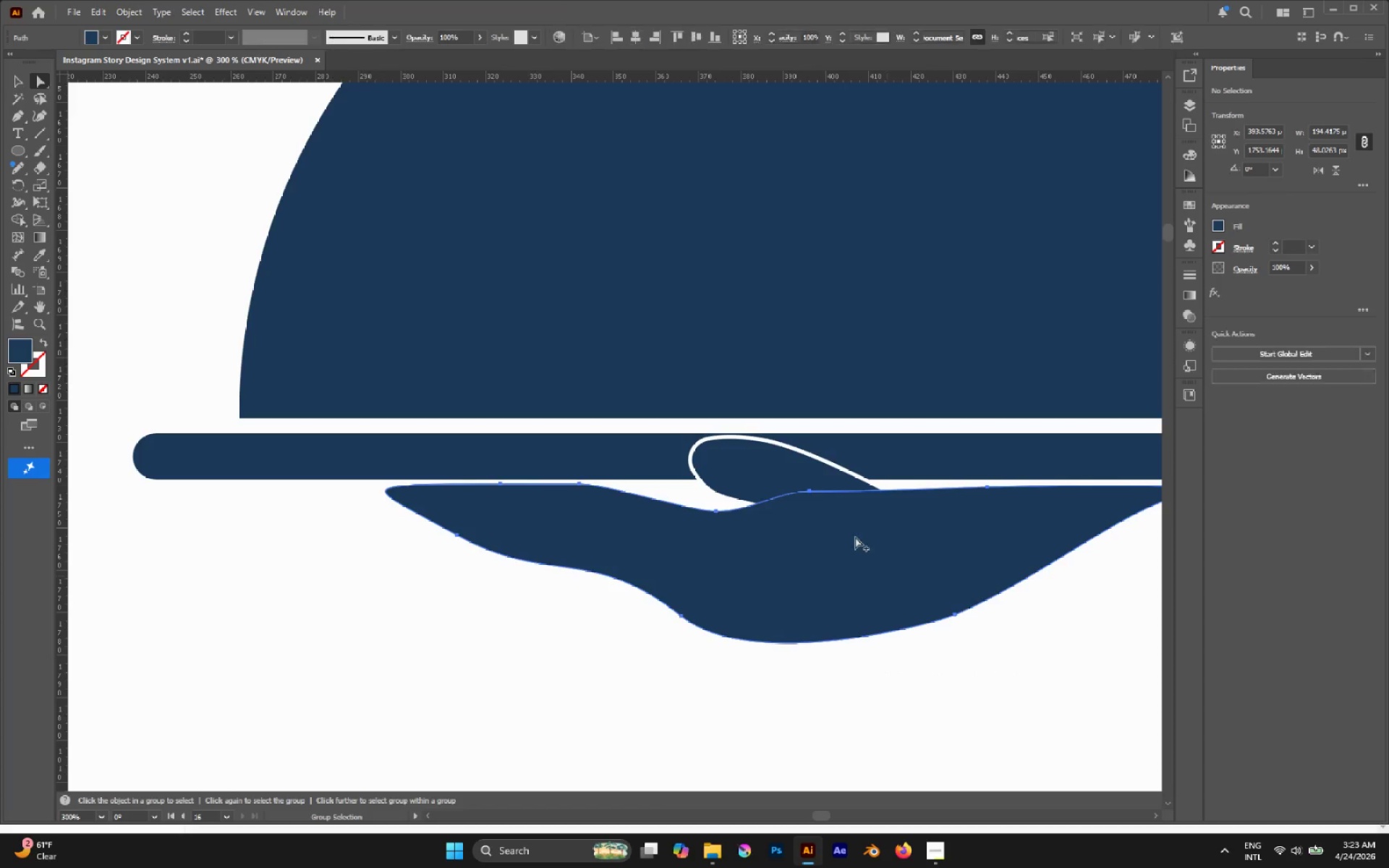 
left_click_drag(start_coordinate=[851, 534], to_coordinate=[833, 527])
 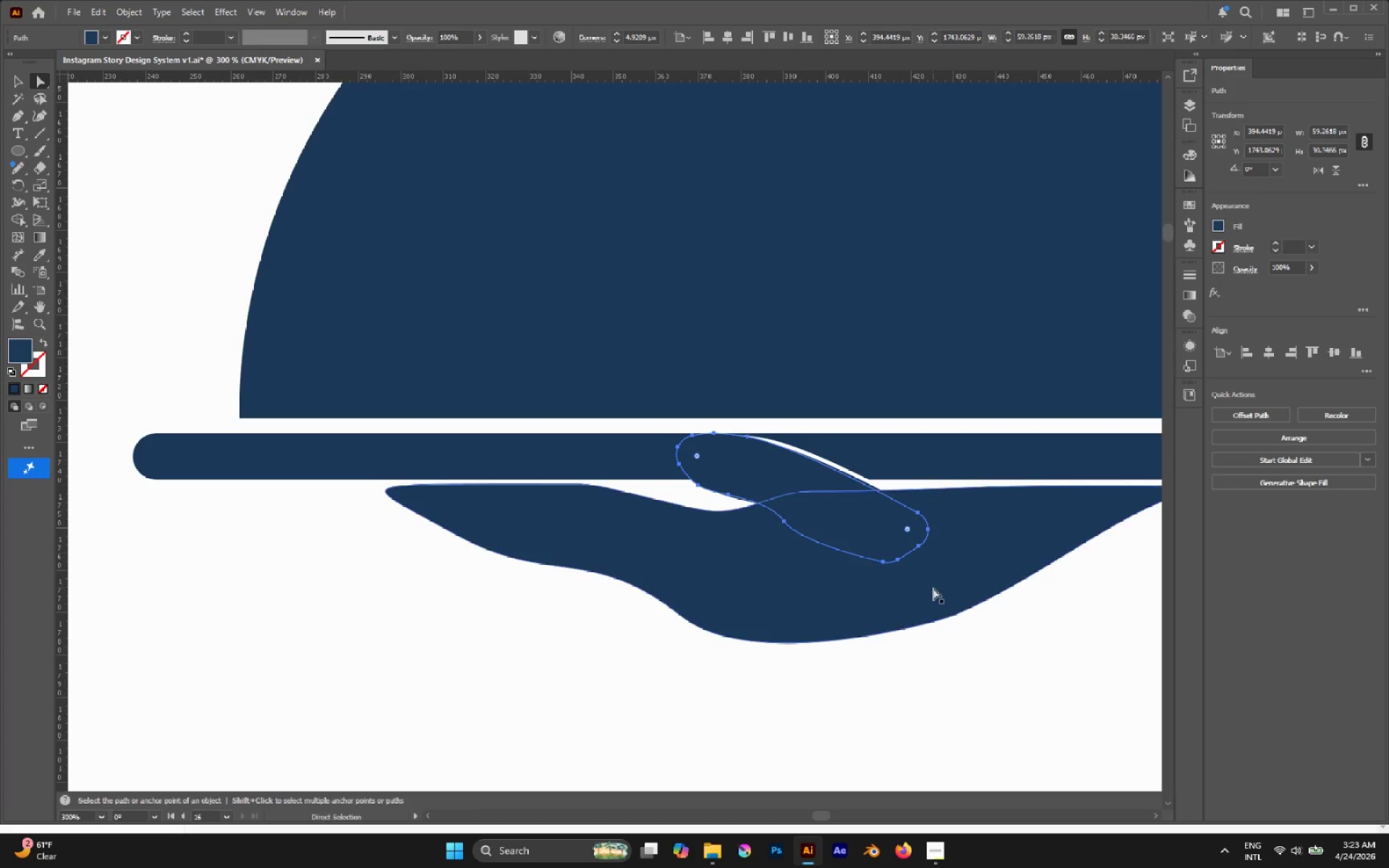 
key(Control+Z)
 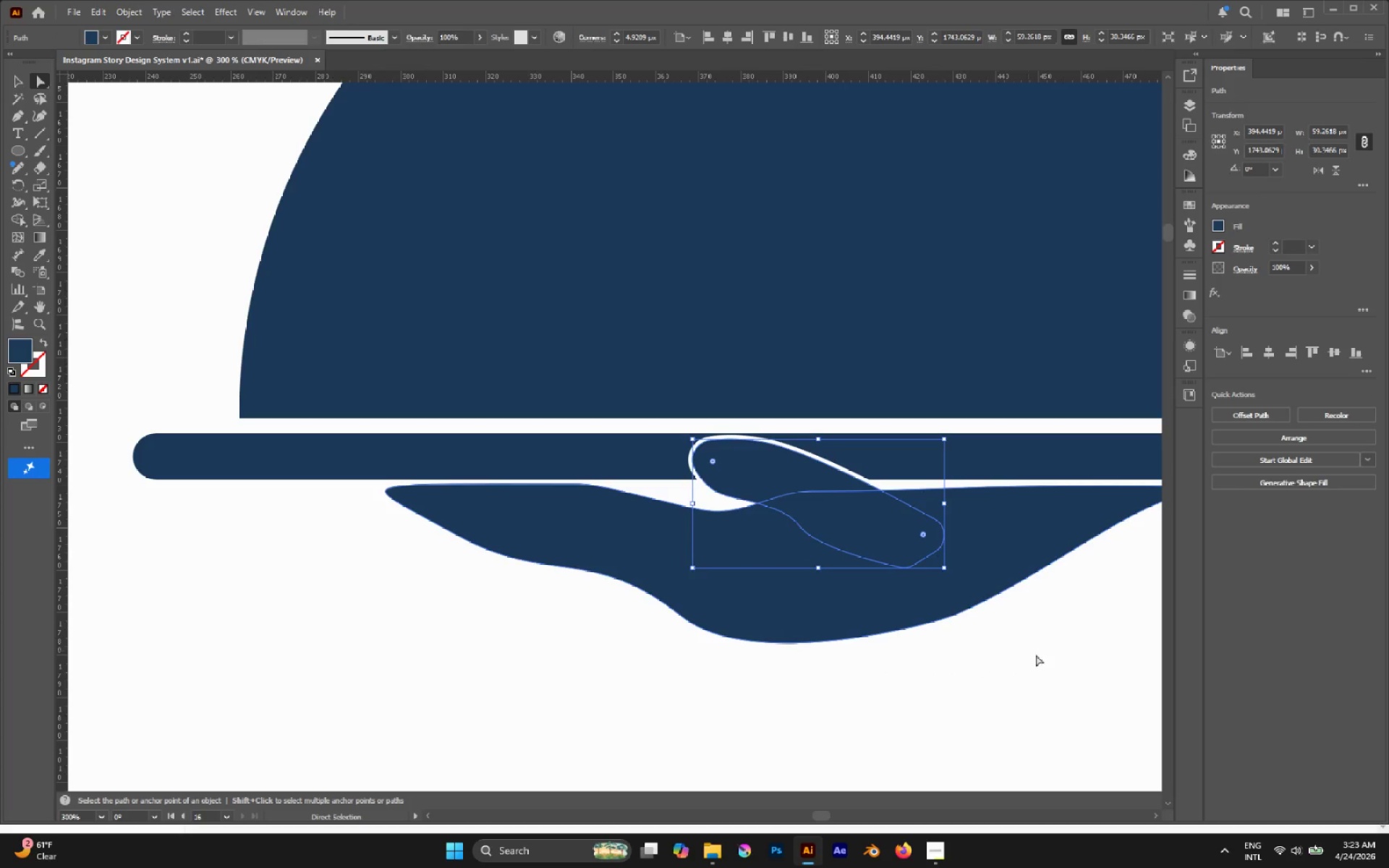 
left_click([1061, 668])
 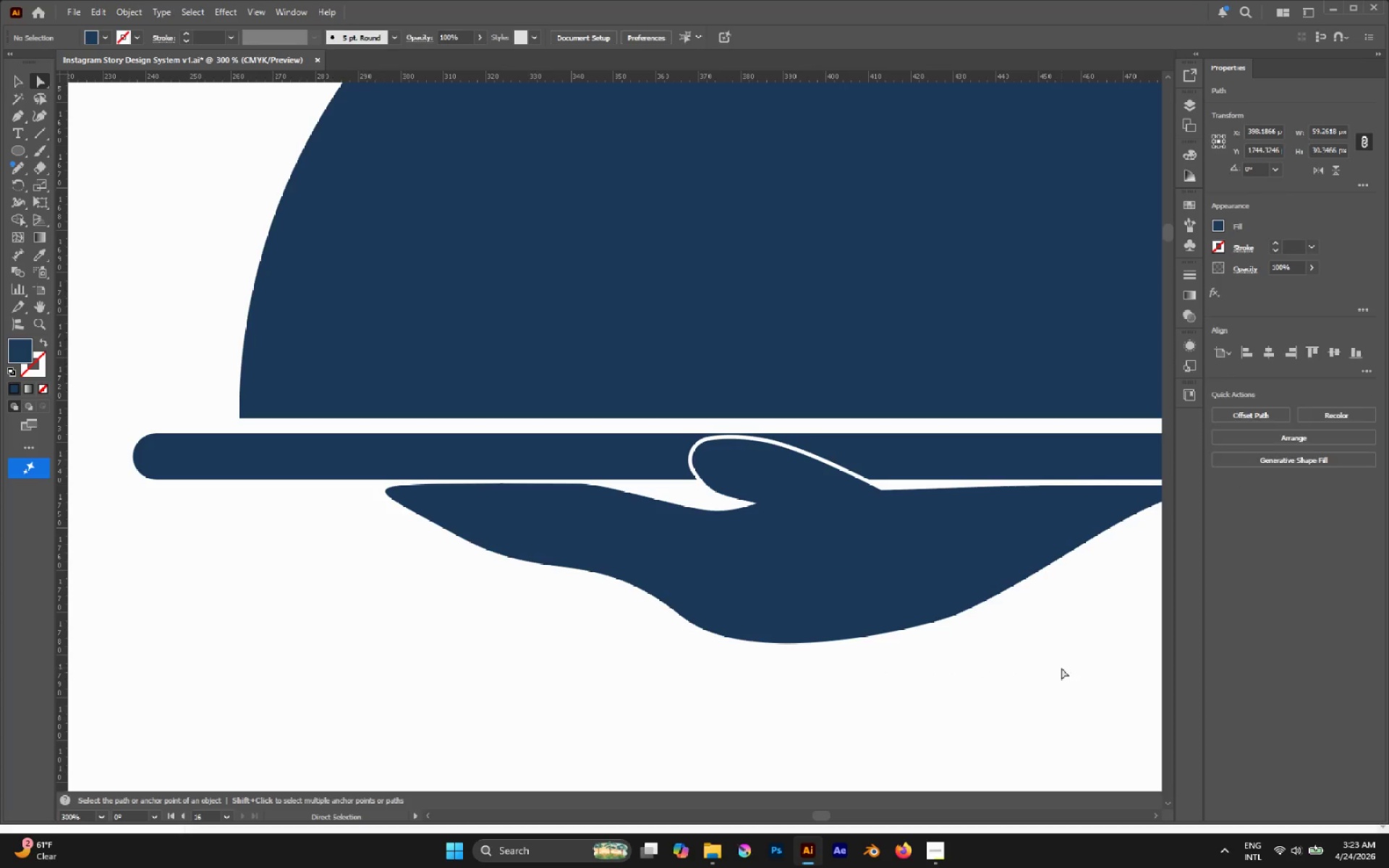 
hold_key(key=AltLeft, duration=0.78)
left_click_drag(start_coordinate=[1058, 668], to_coordinate=[833, 524])
 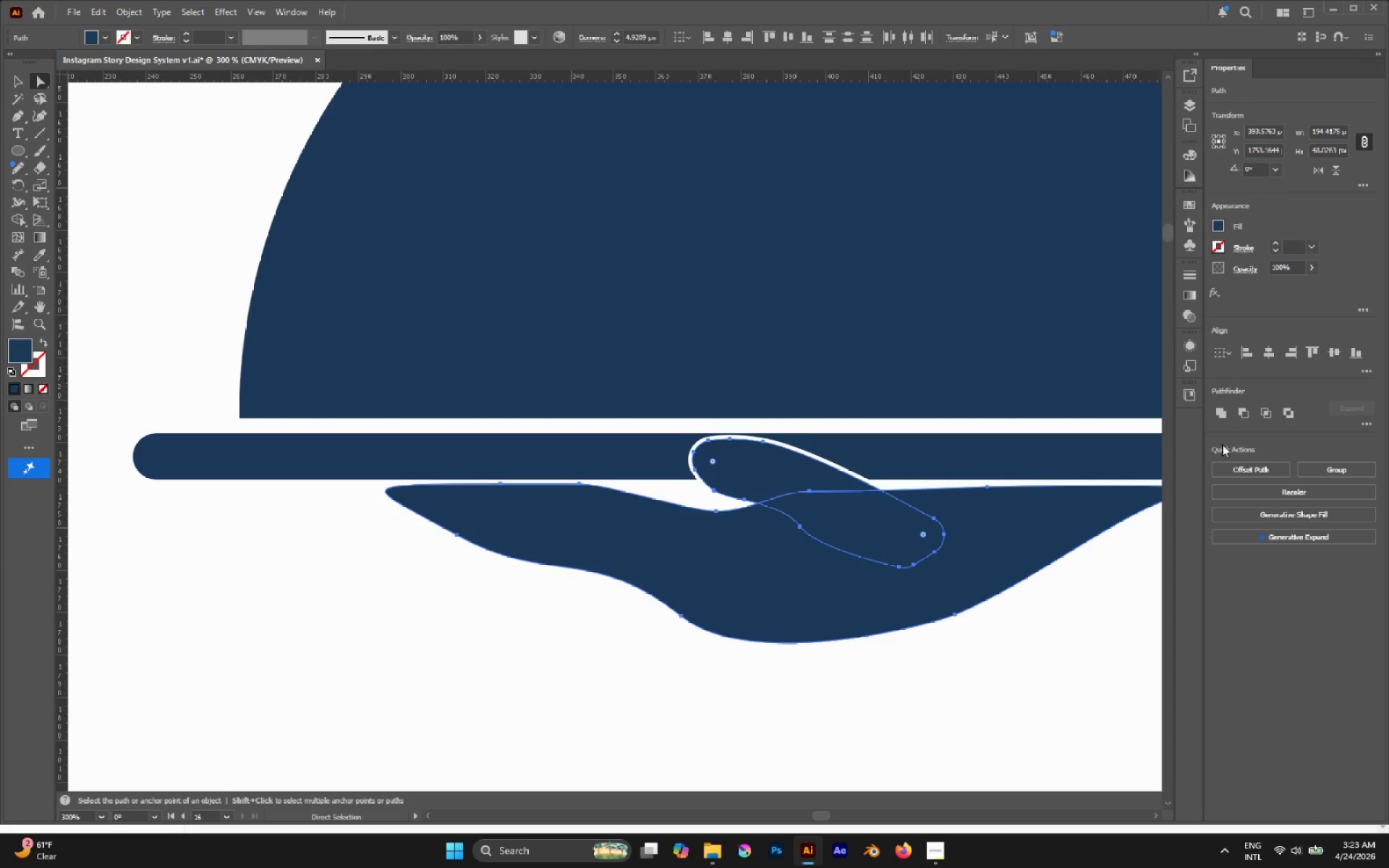 
left_click([1225, 419])
 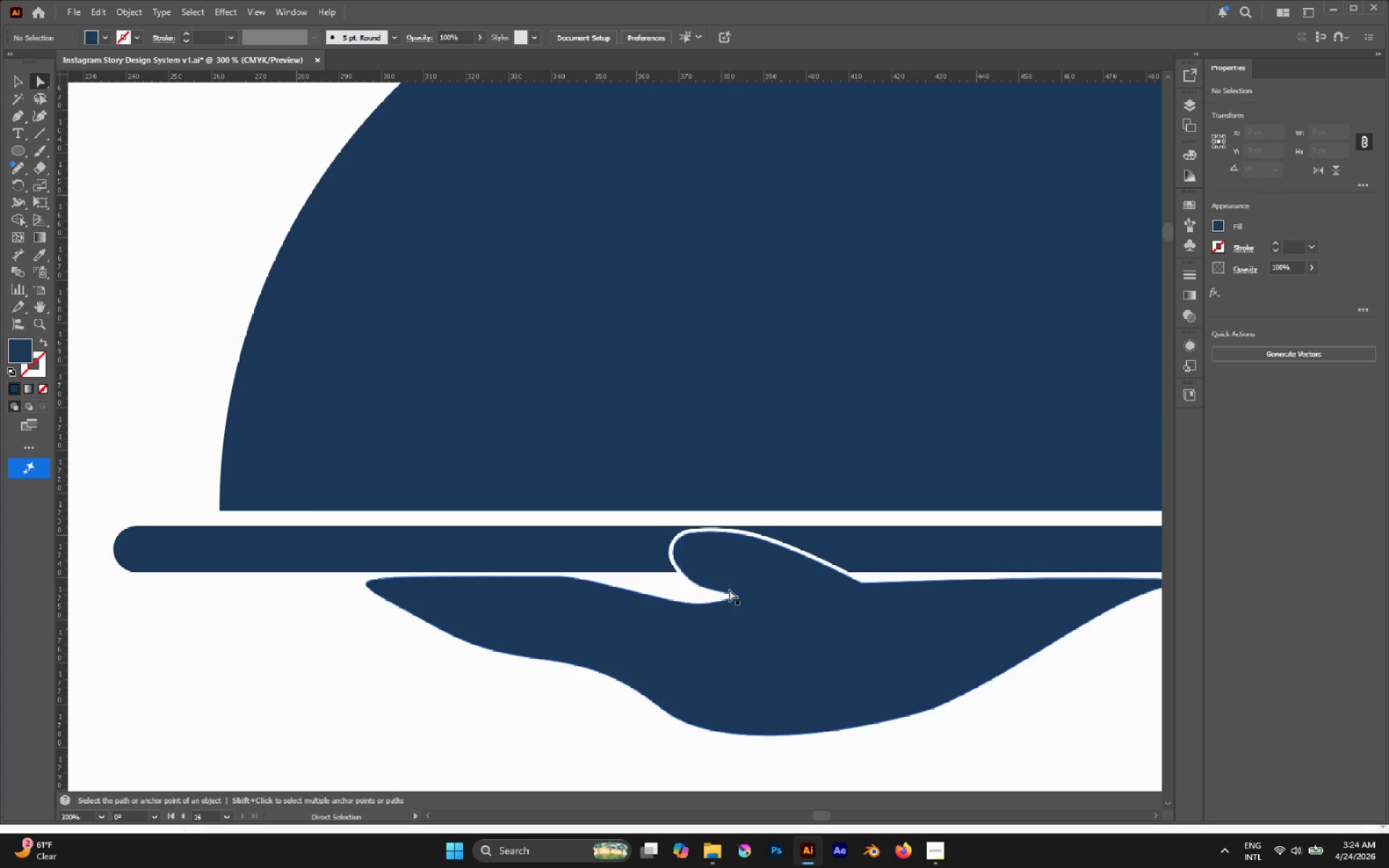 
left_click([737, 596])
 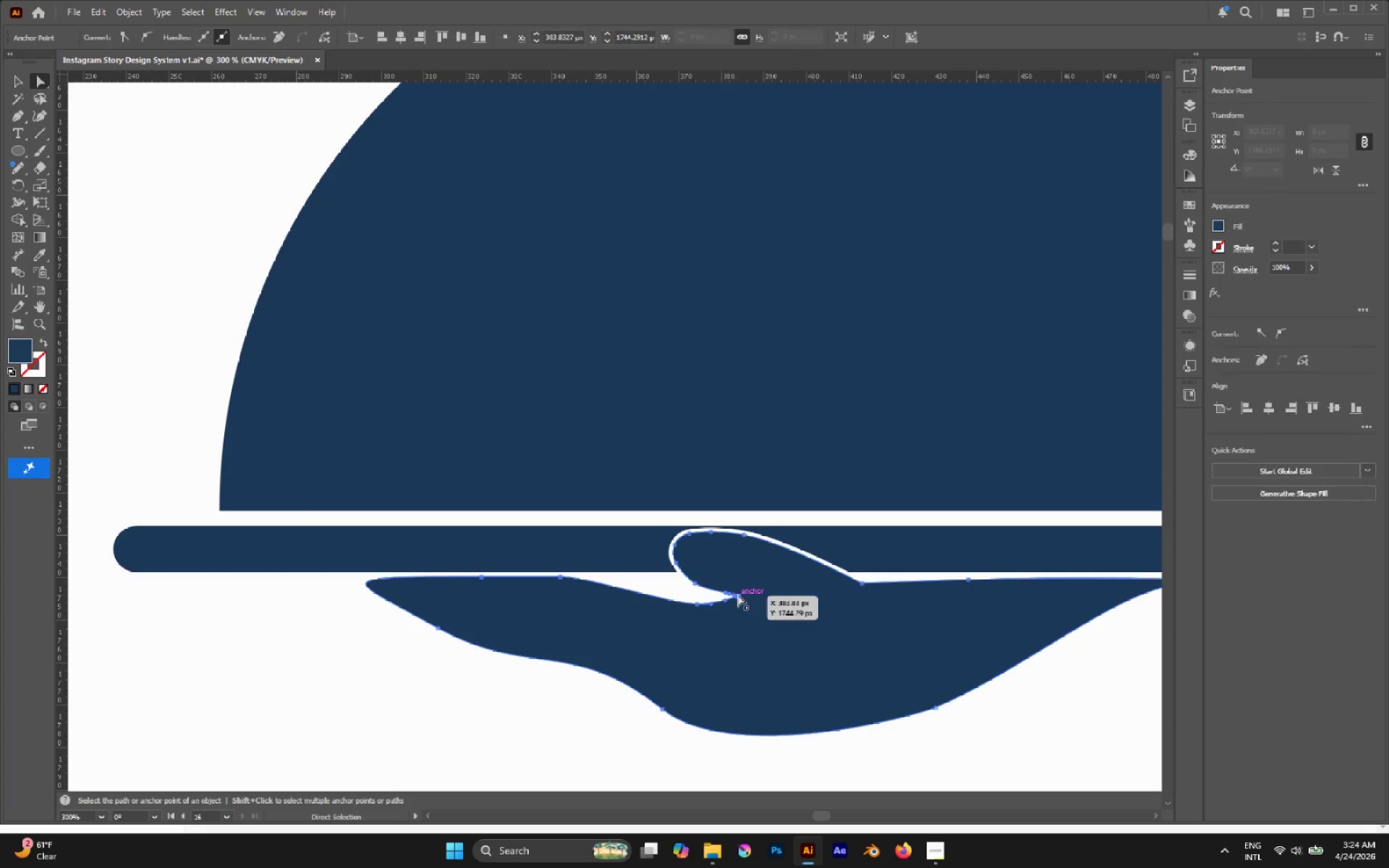 
left_click_drag(start_coordinate=[738, 595], to_coordinate=[765, 605])
 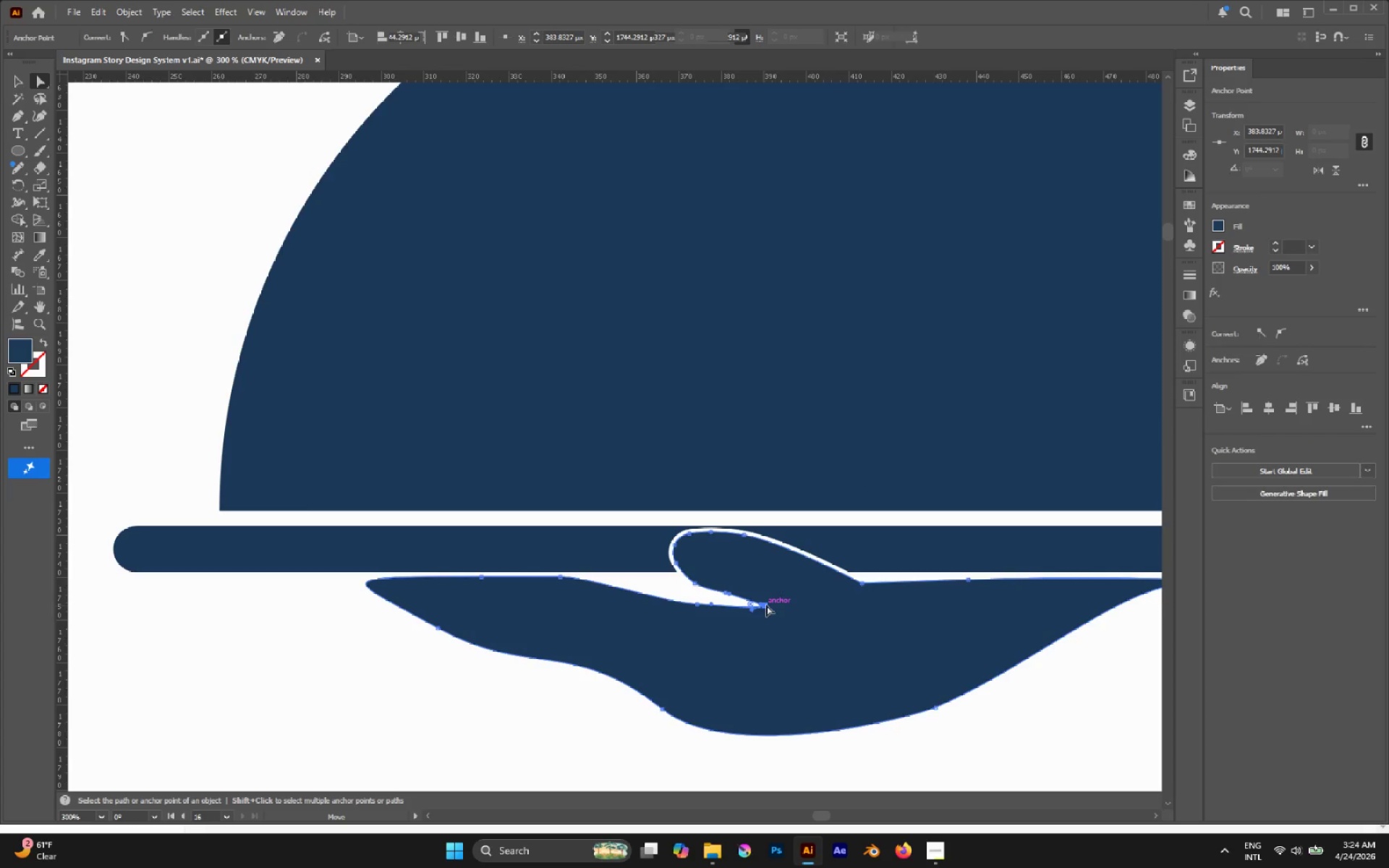 
key(Control+Z)
 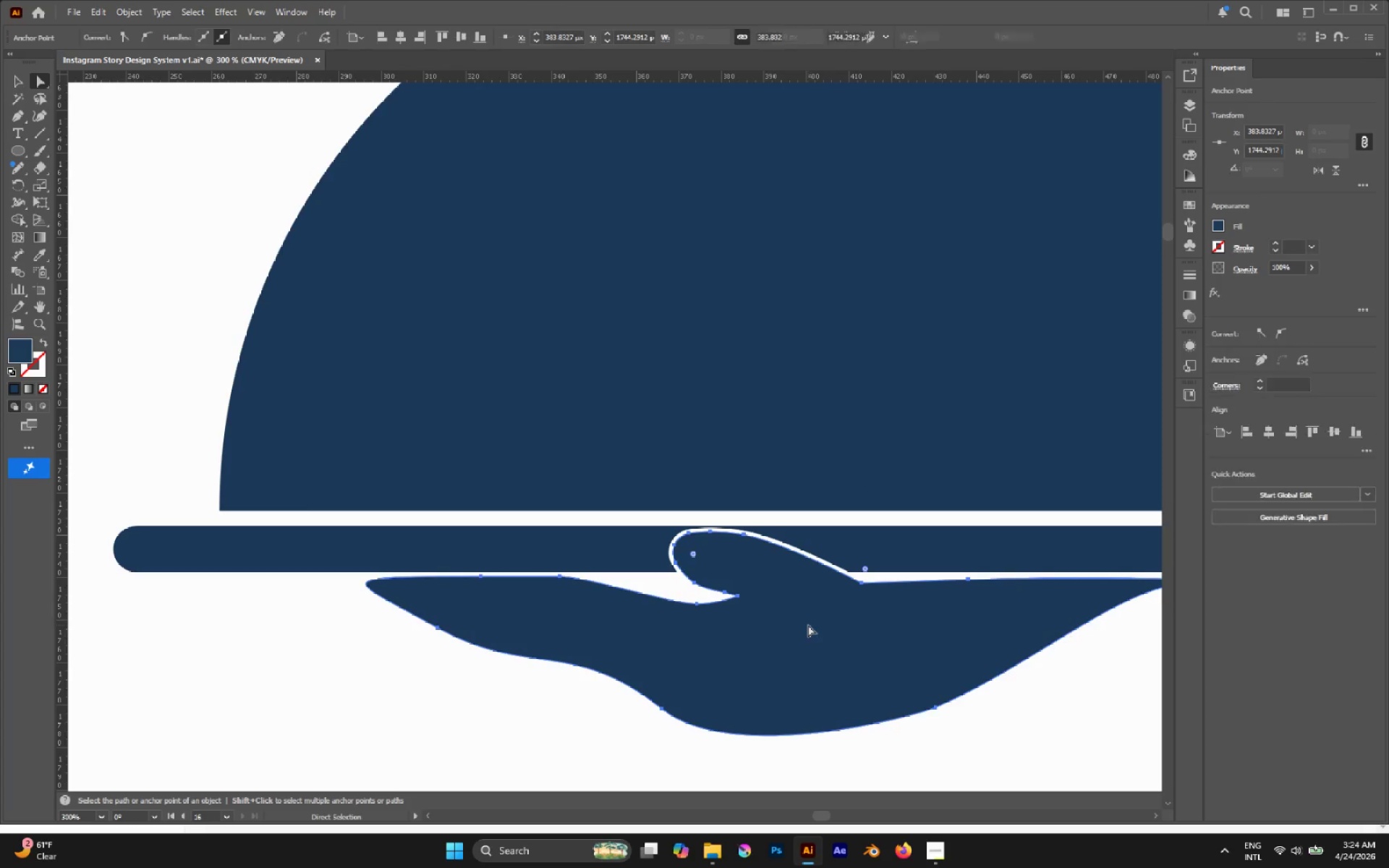 
right_click([808, 625])
 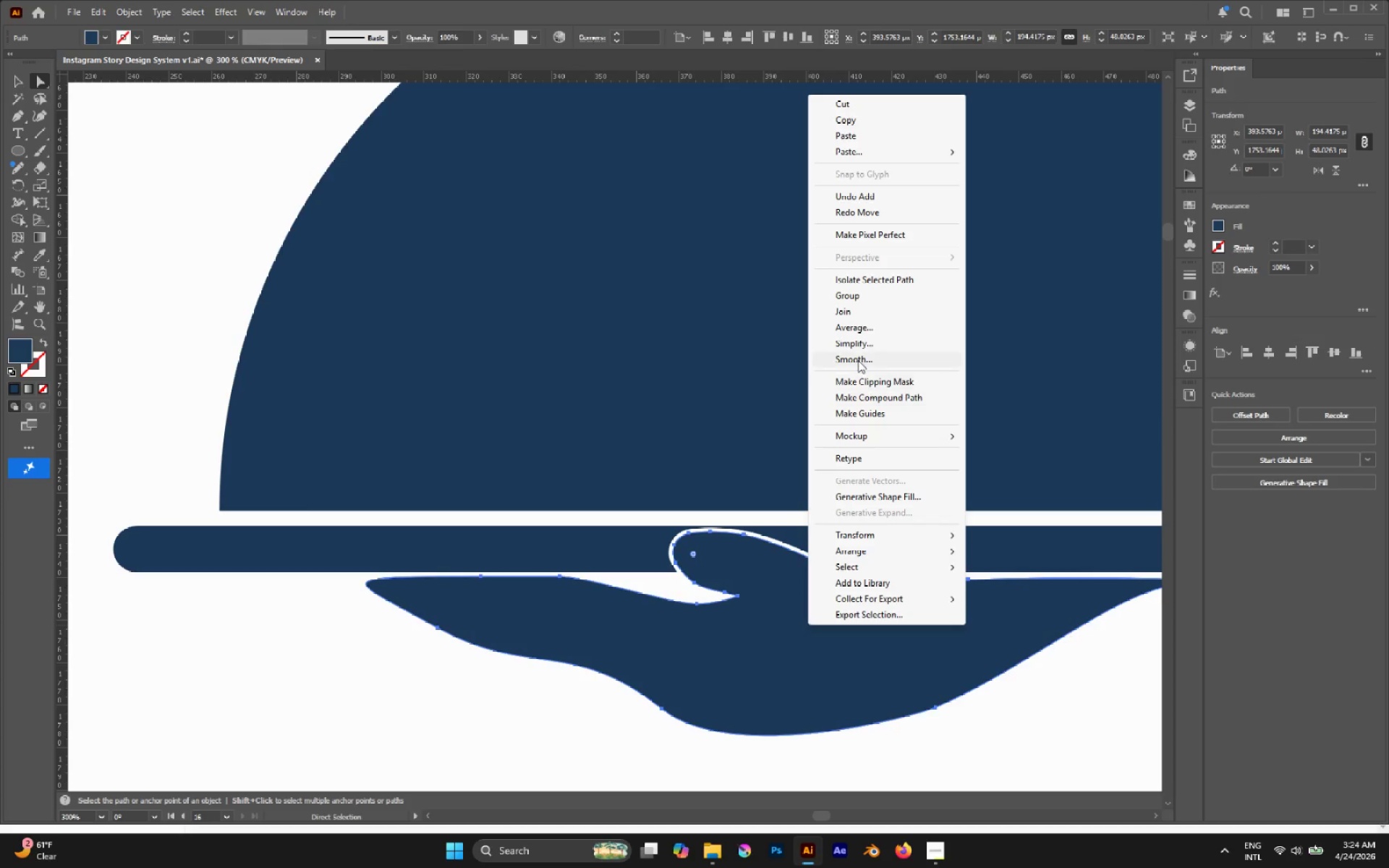 
left_click([854, 344])
 